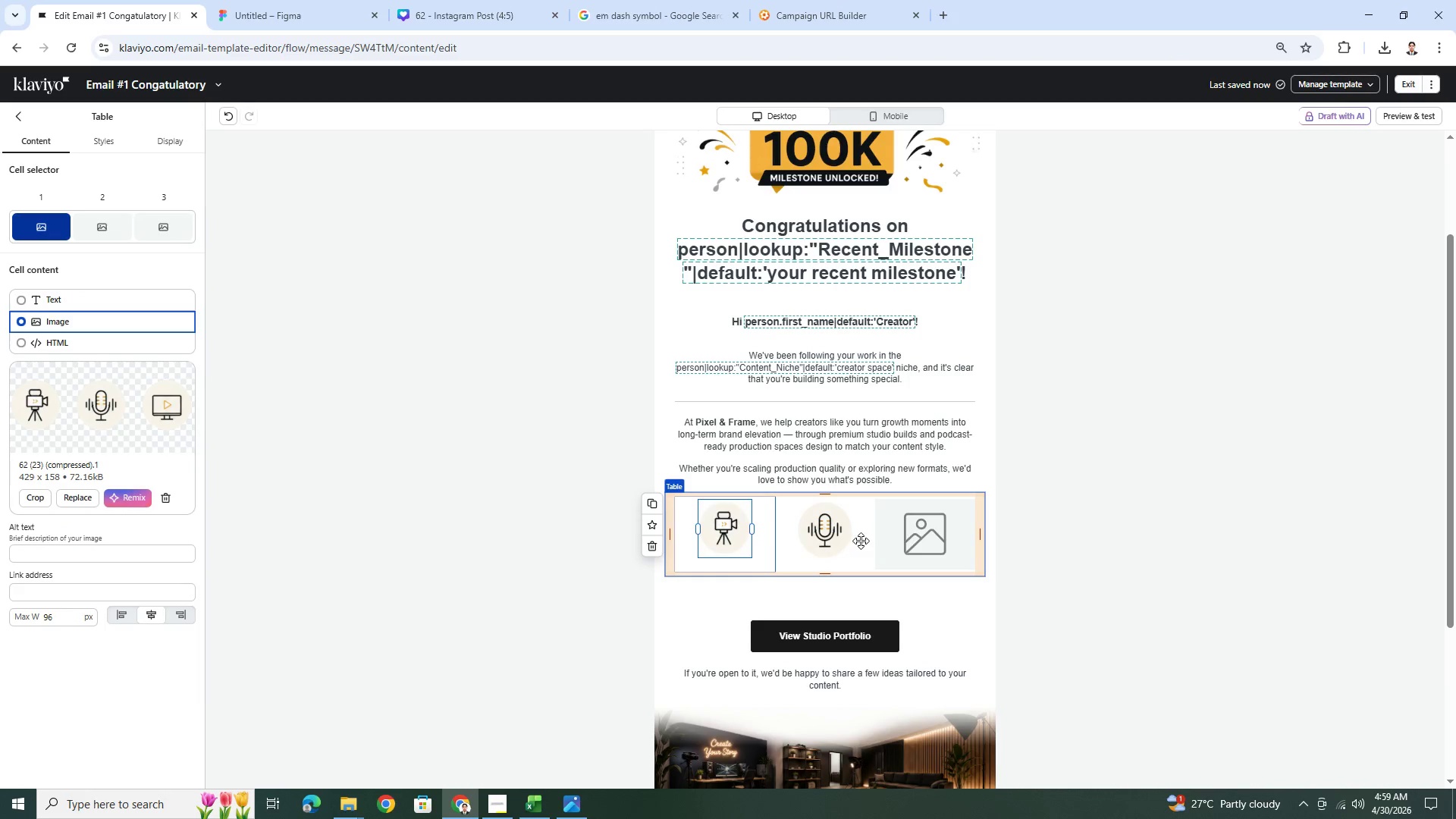 
left_click([174, 231])
 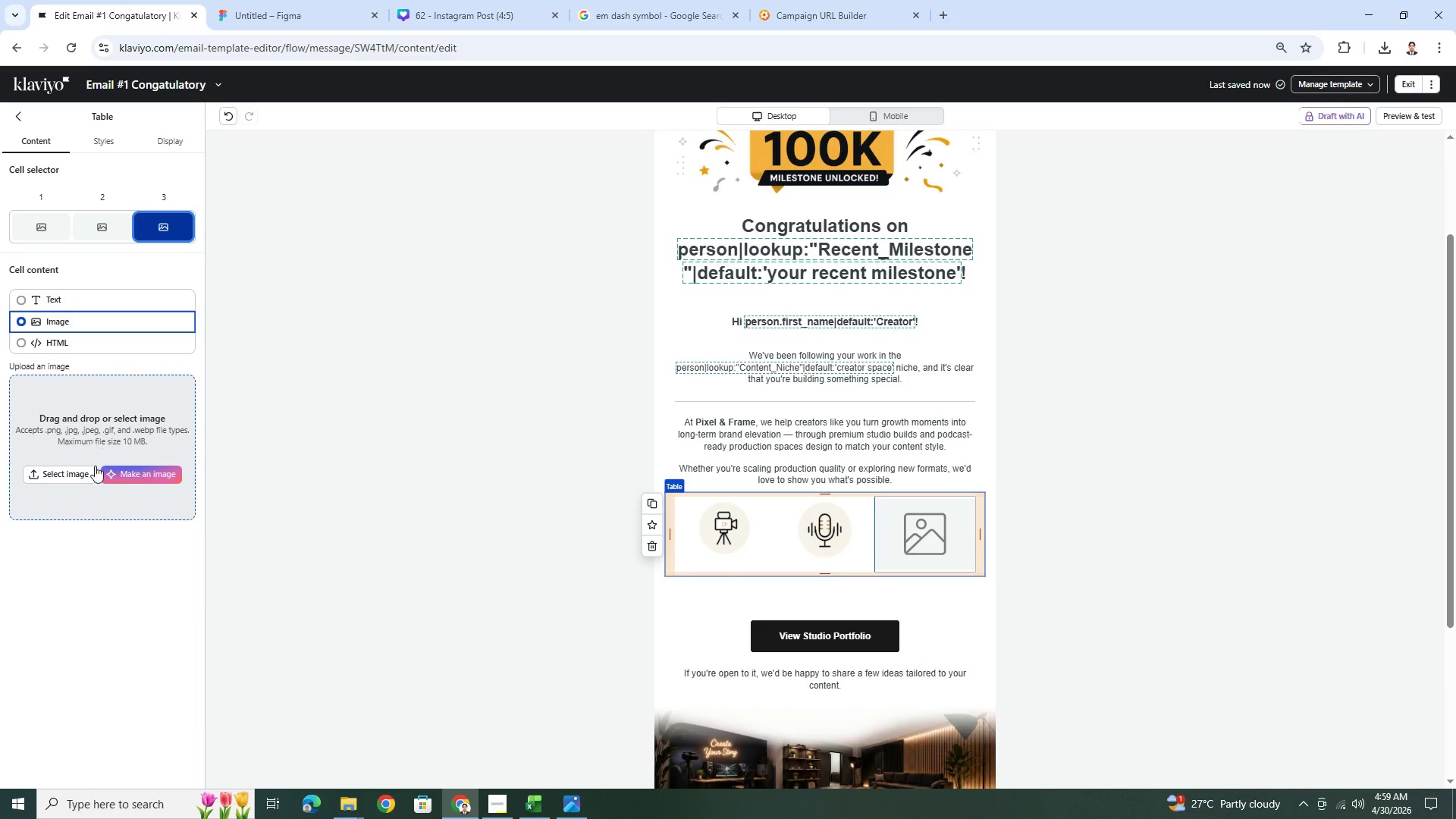 
left_click([76, 477])
 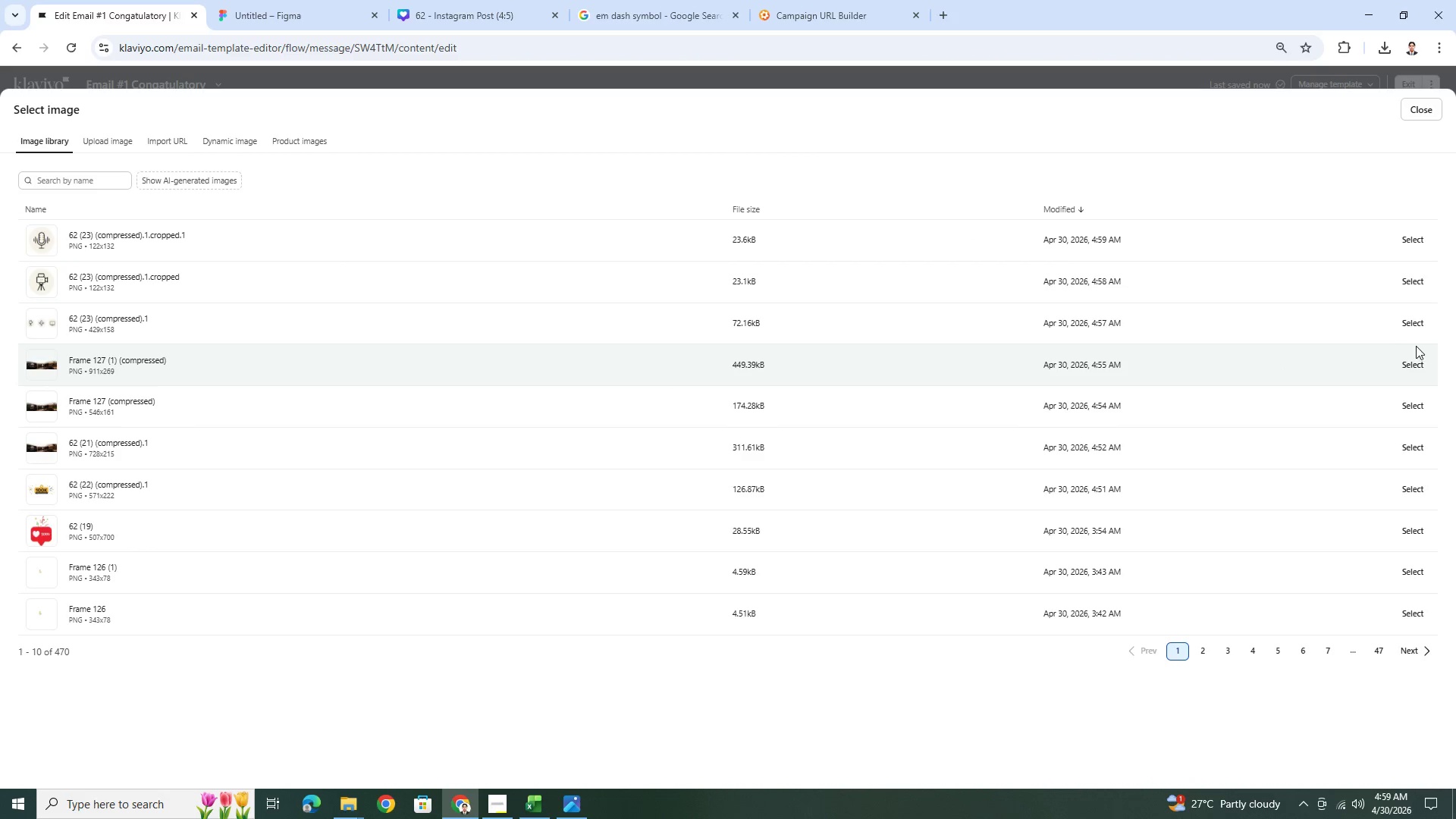 
left_click_drag(start_coordinate=[1411, 362], to_coordinate=[1410, 328])
 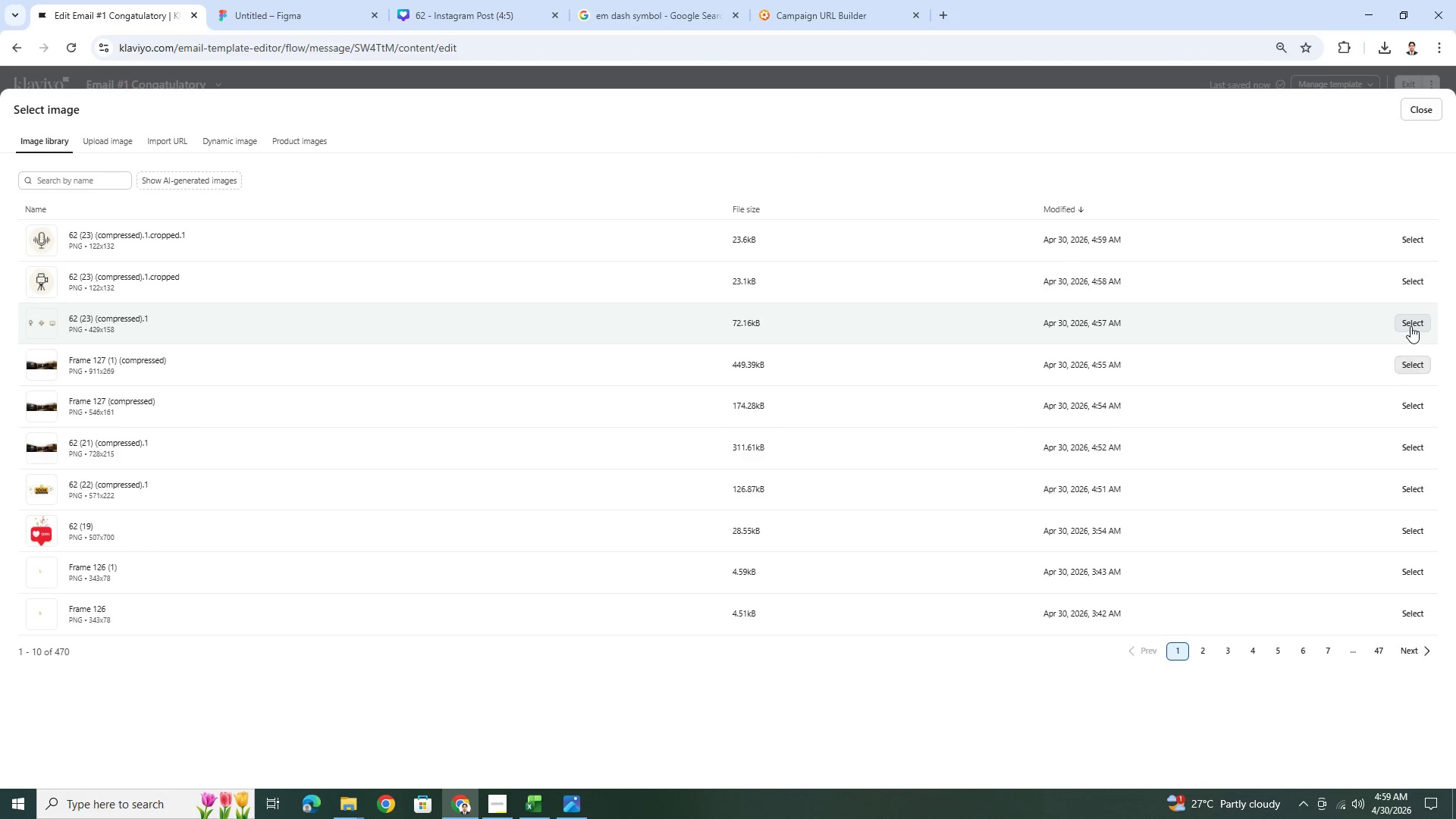 
left_click([1410, 326])
 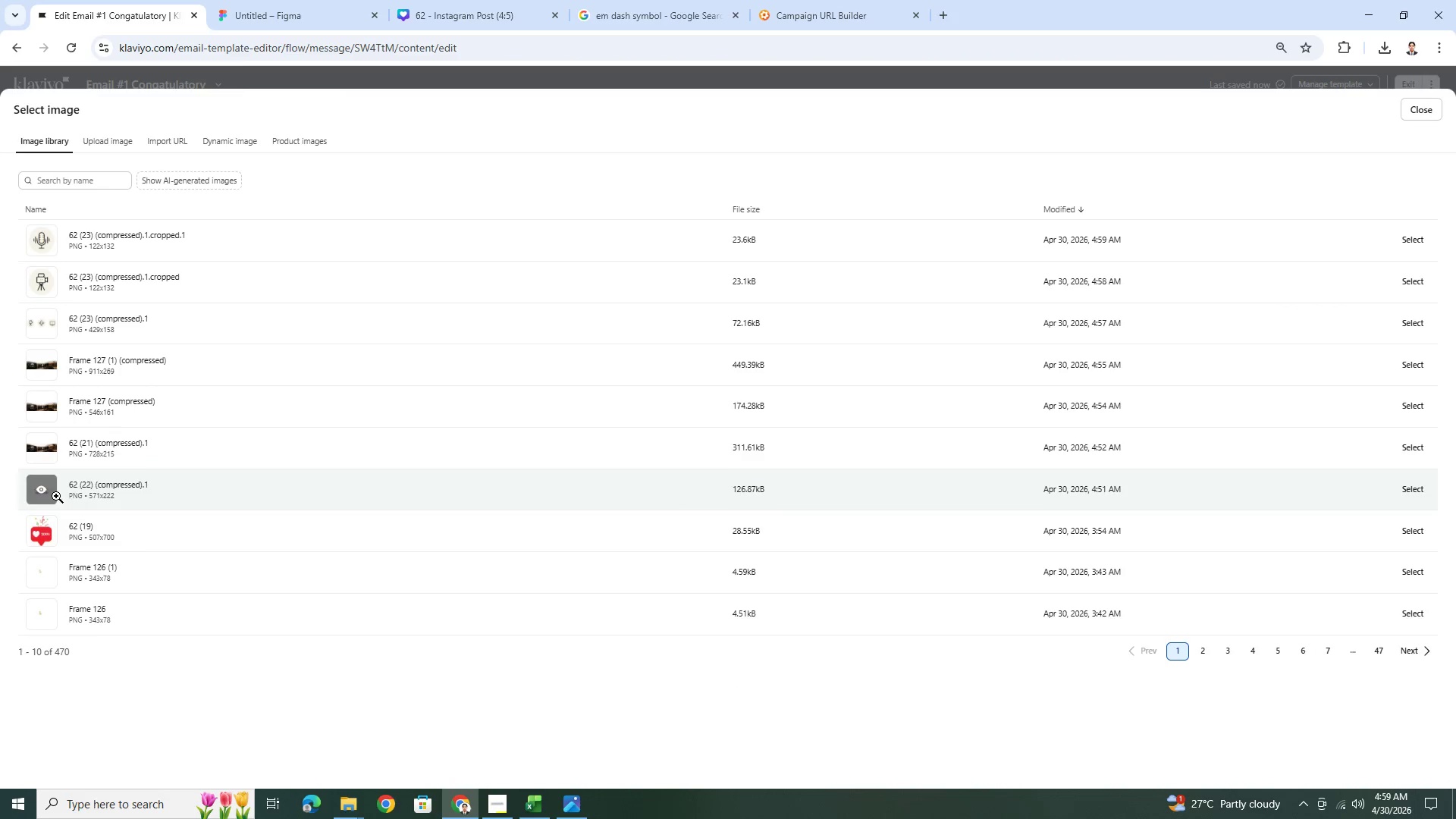 
left_click([1430, 114])
 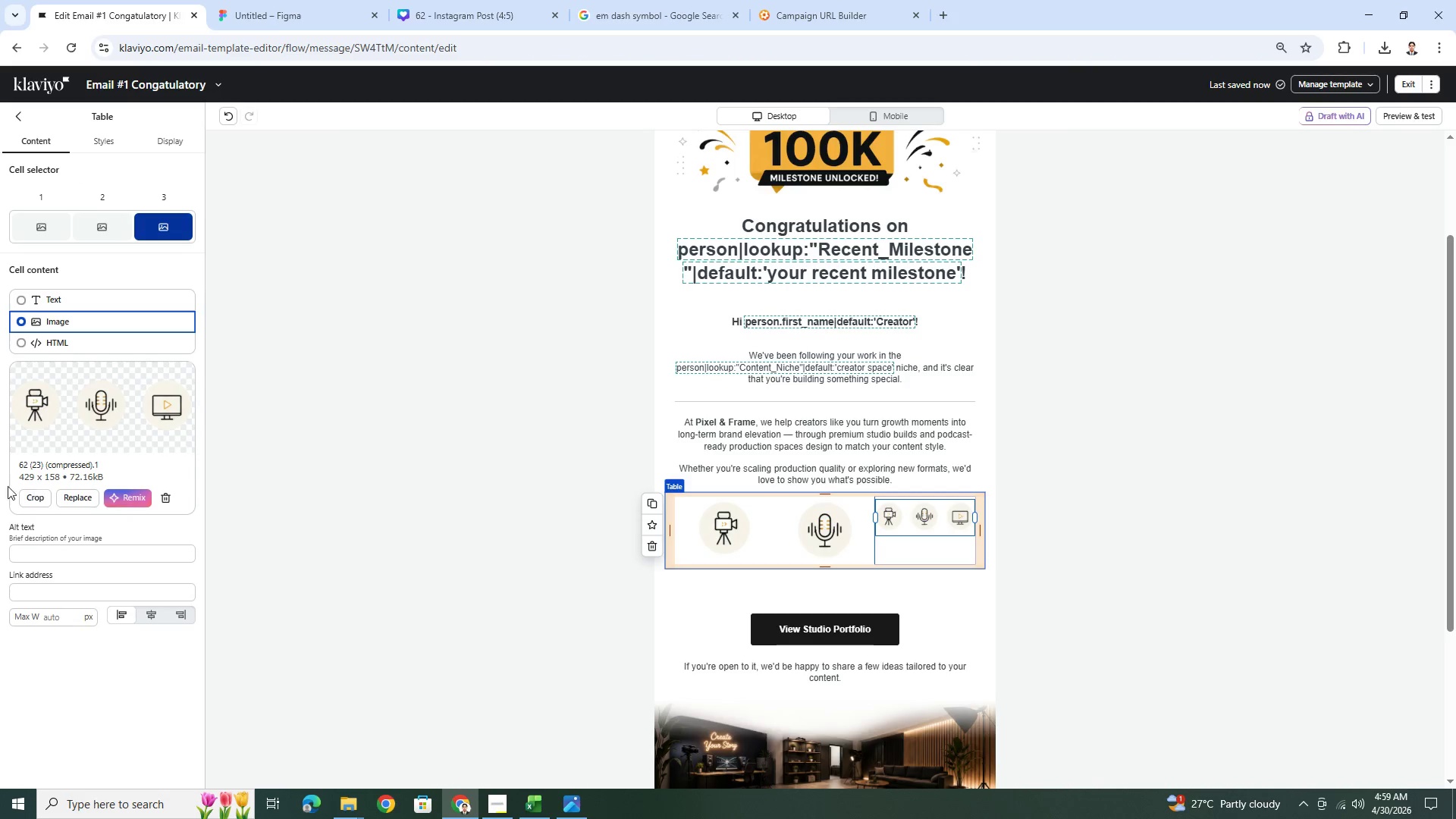 
left_click([29, 500])
 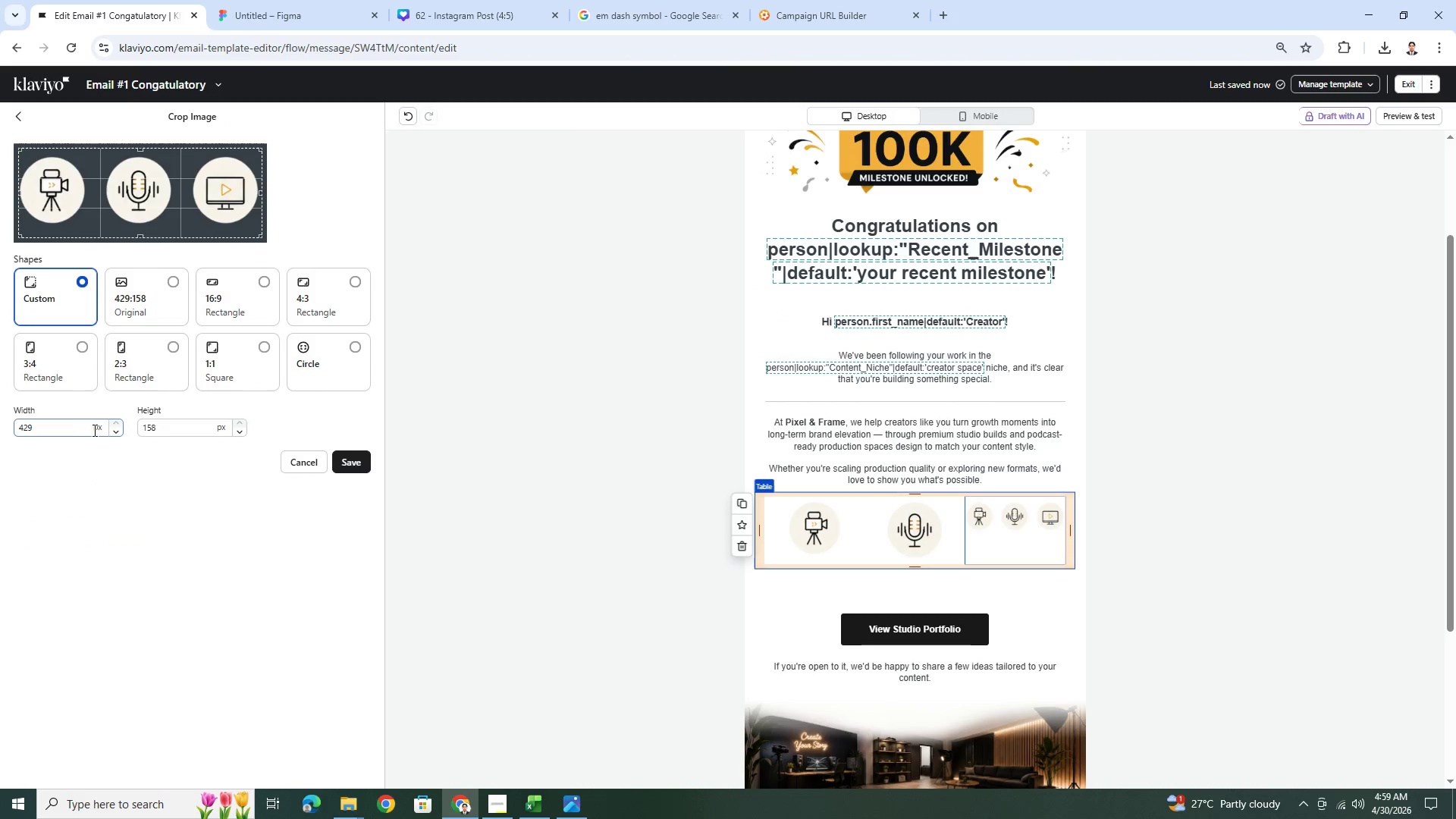 
double_click([60, 435])
 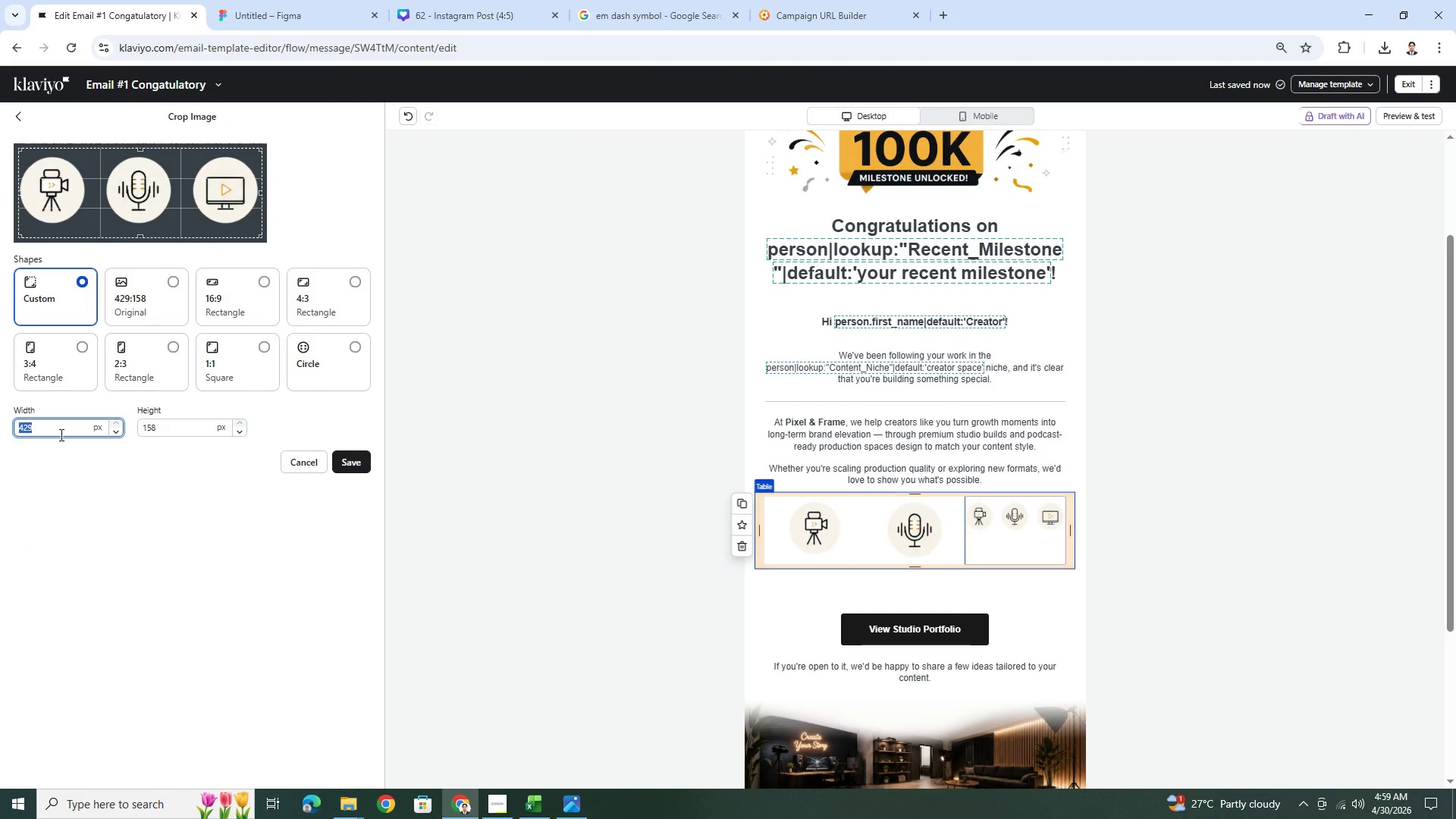 
key(Numpad1)
 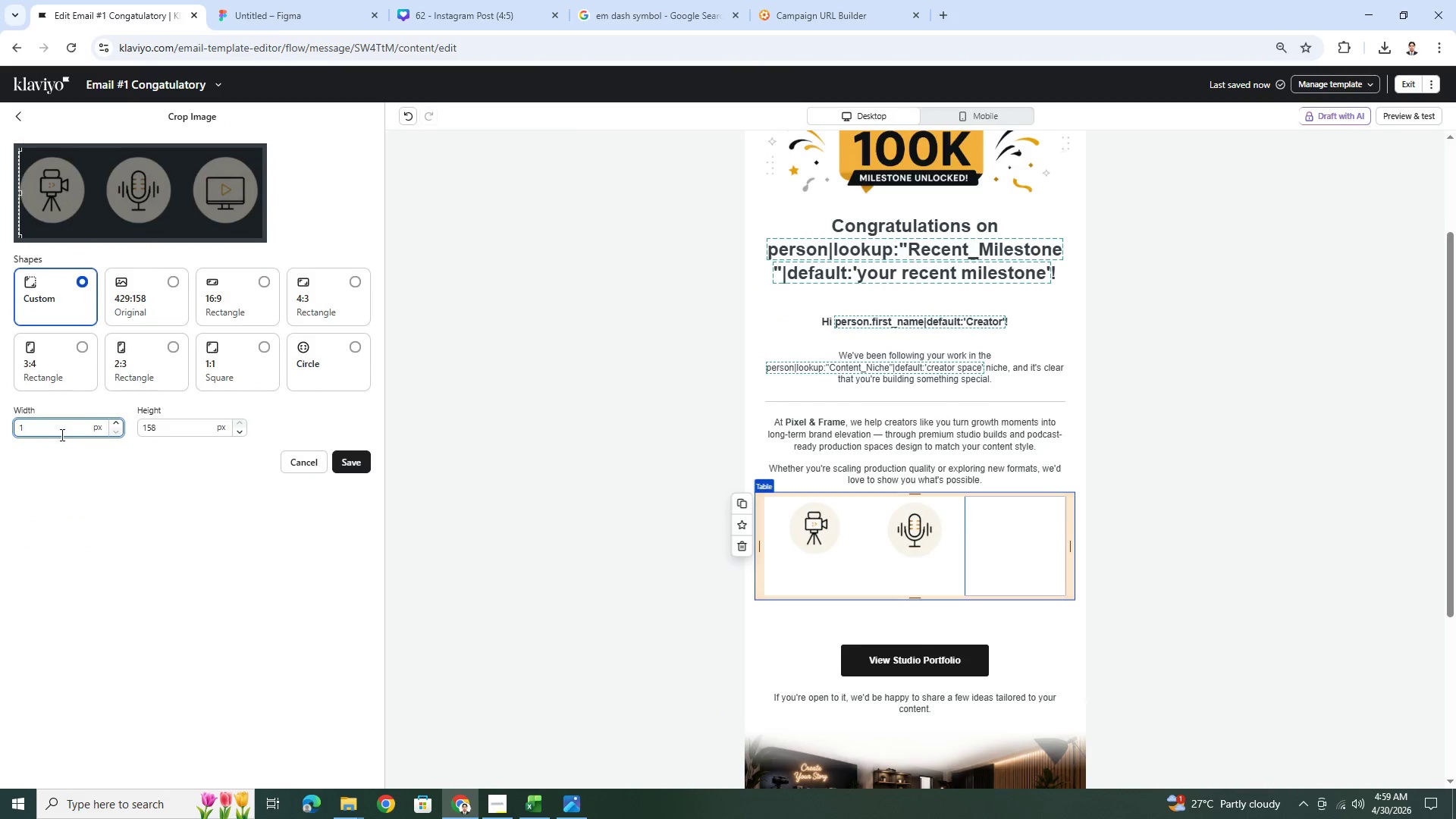 
key(Numpad2)
 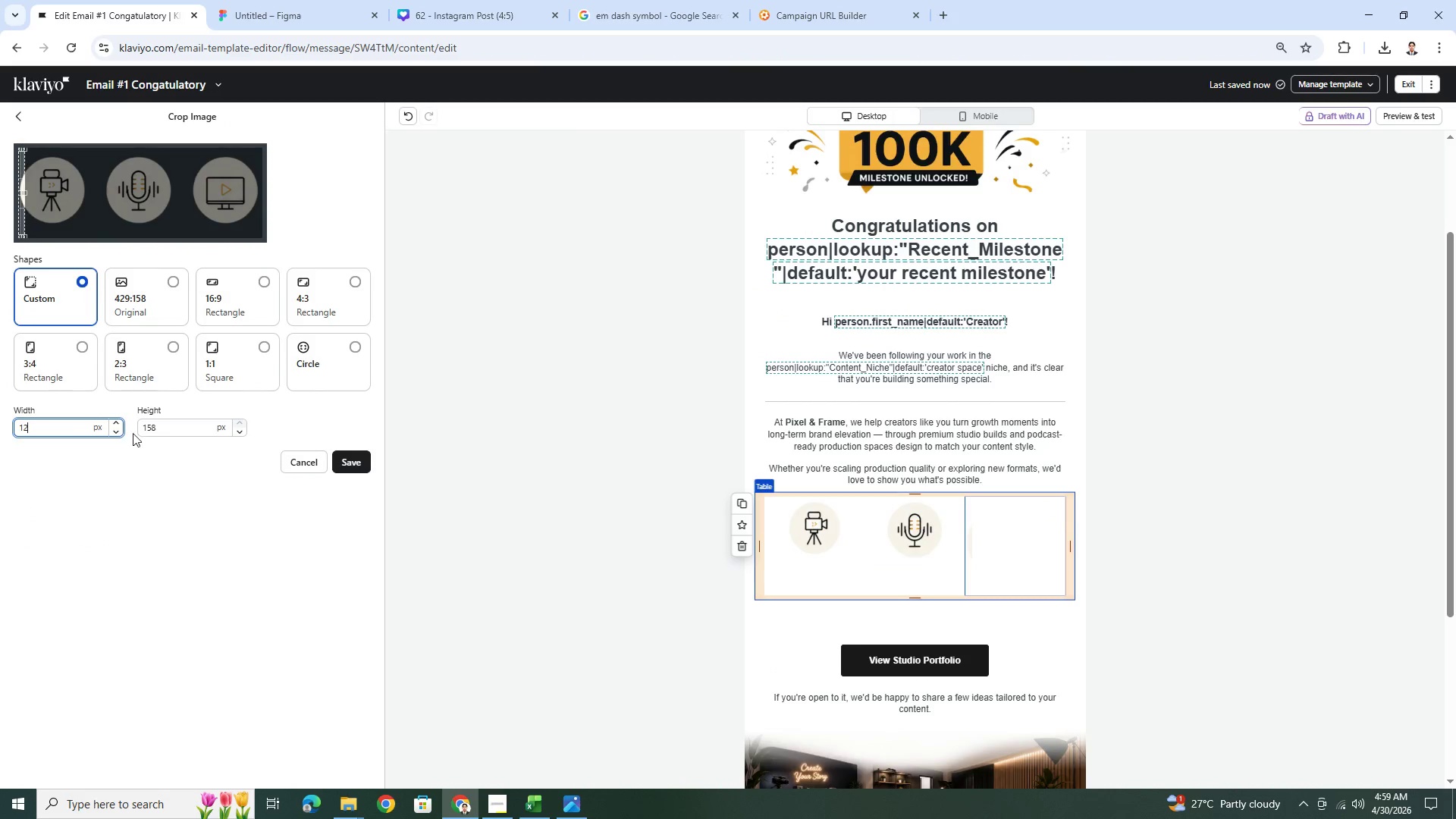 
key(Numpad2)
 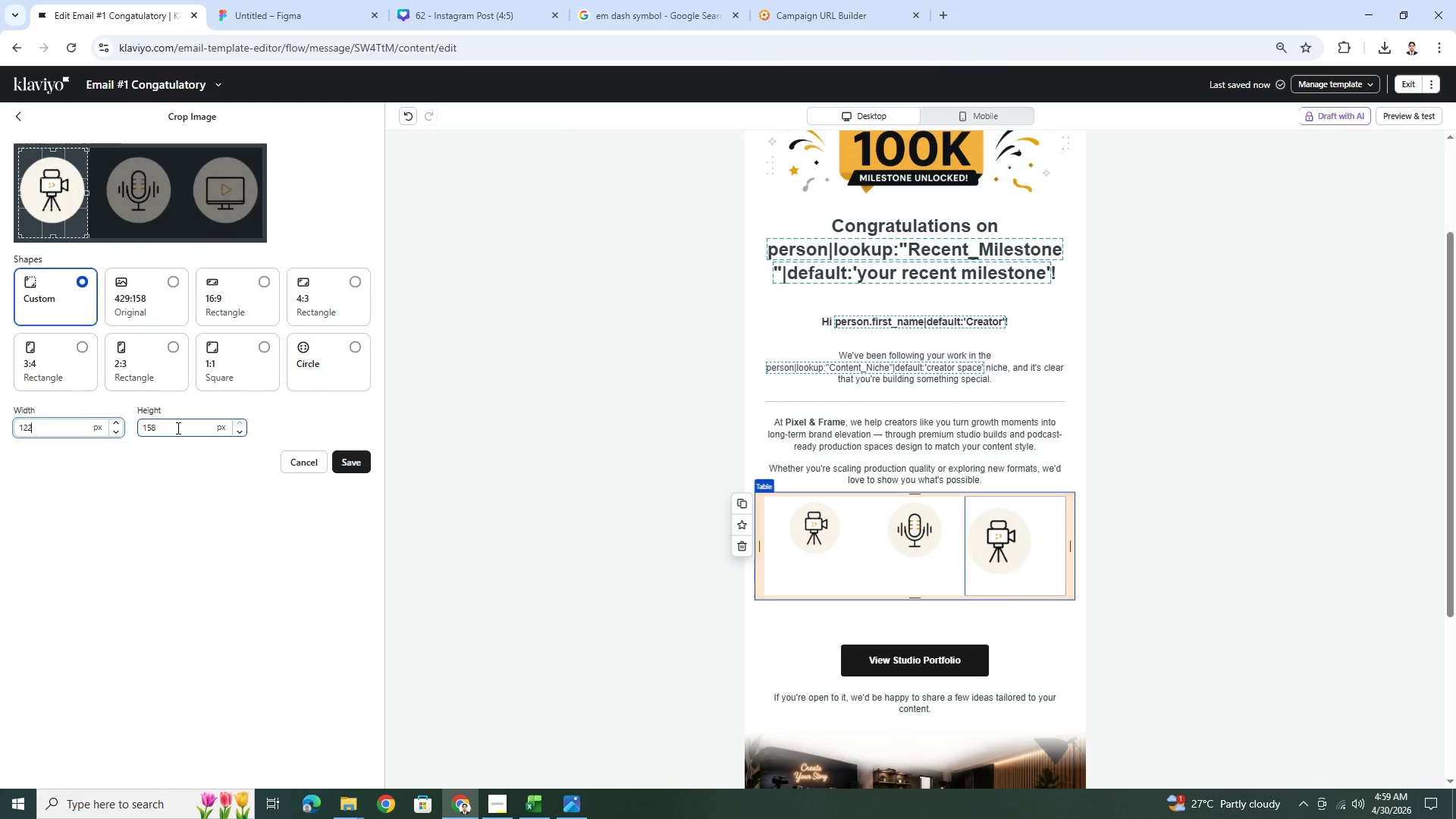 
double_click([177, 428])
 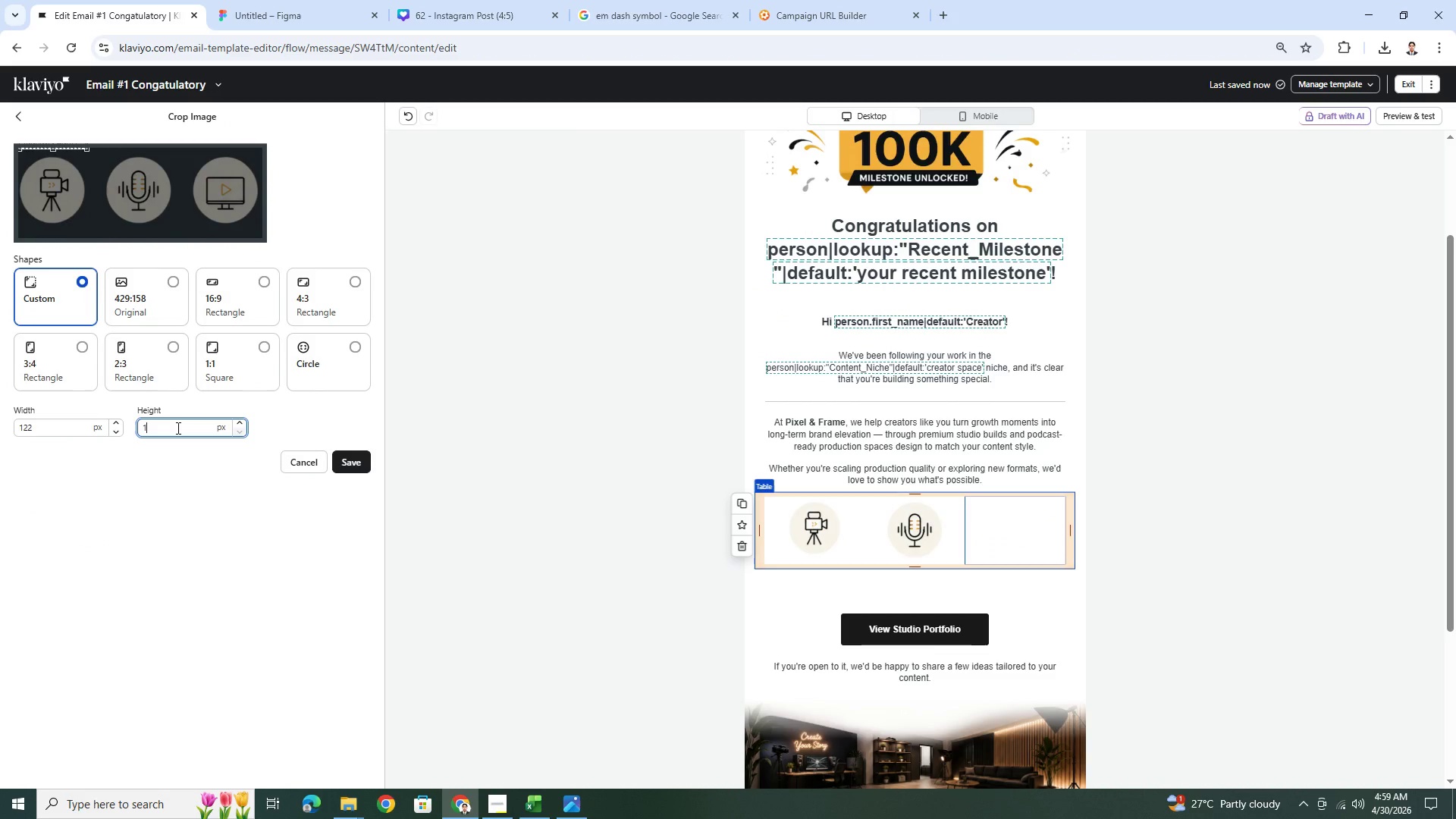 
key(Numpad1)
 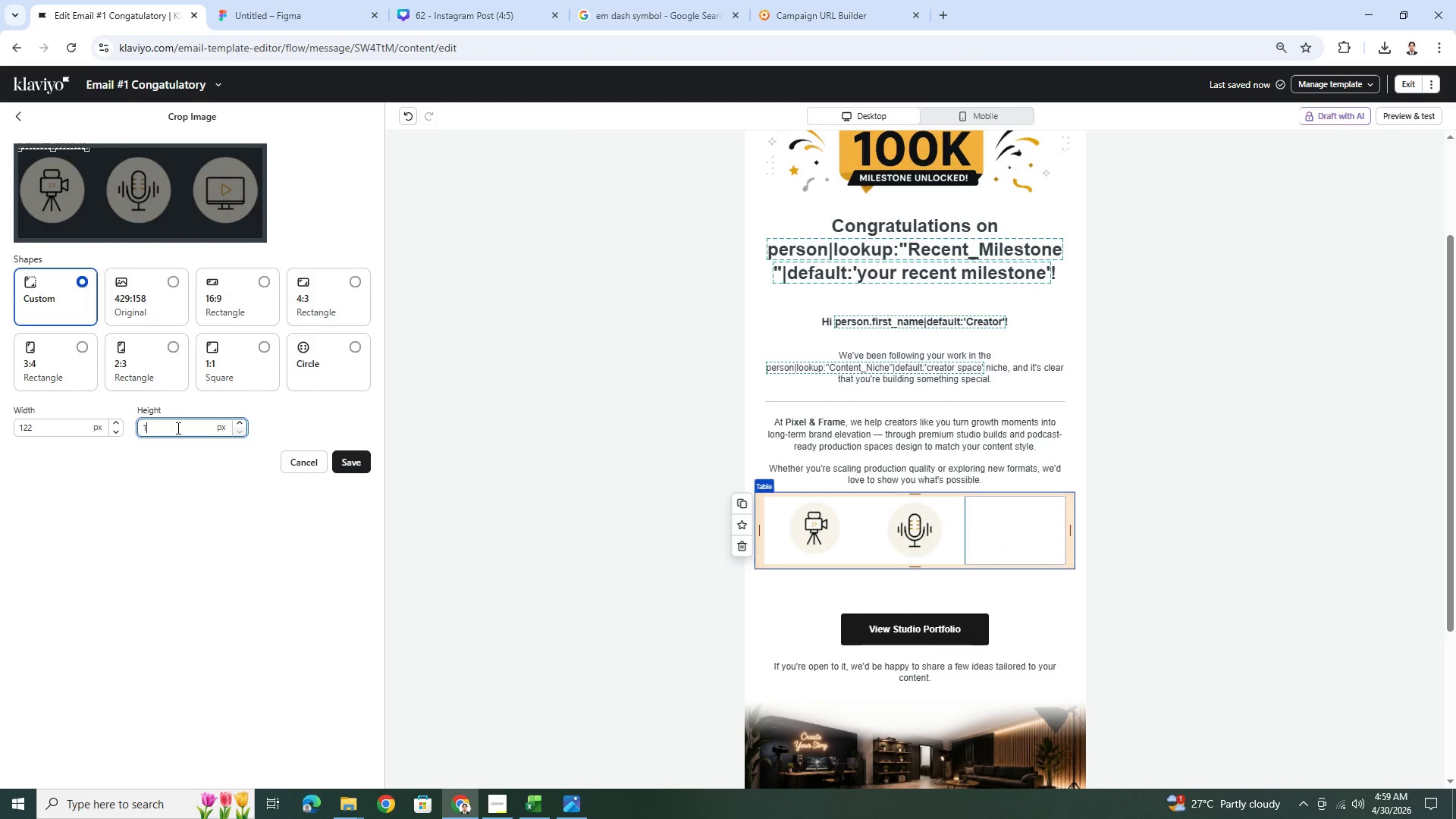 
key(Numpad3)
 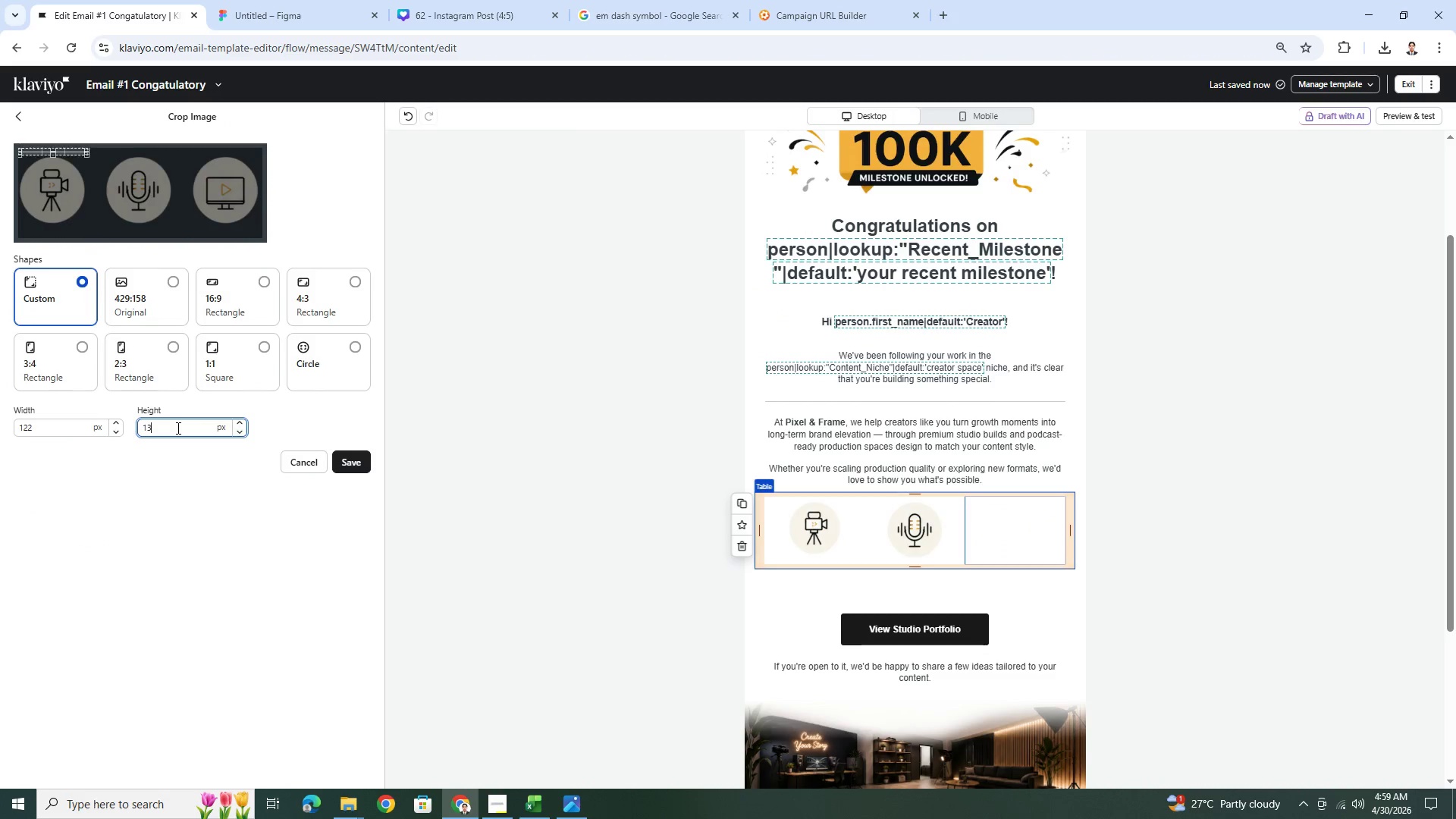 
key(Numpad2)
 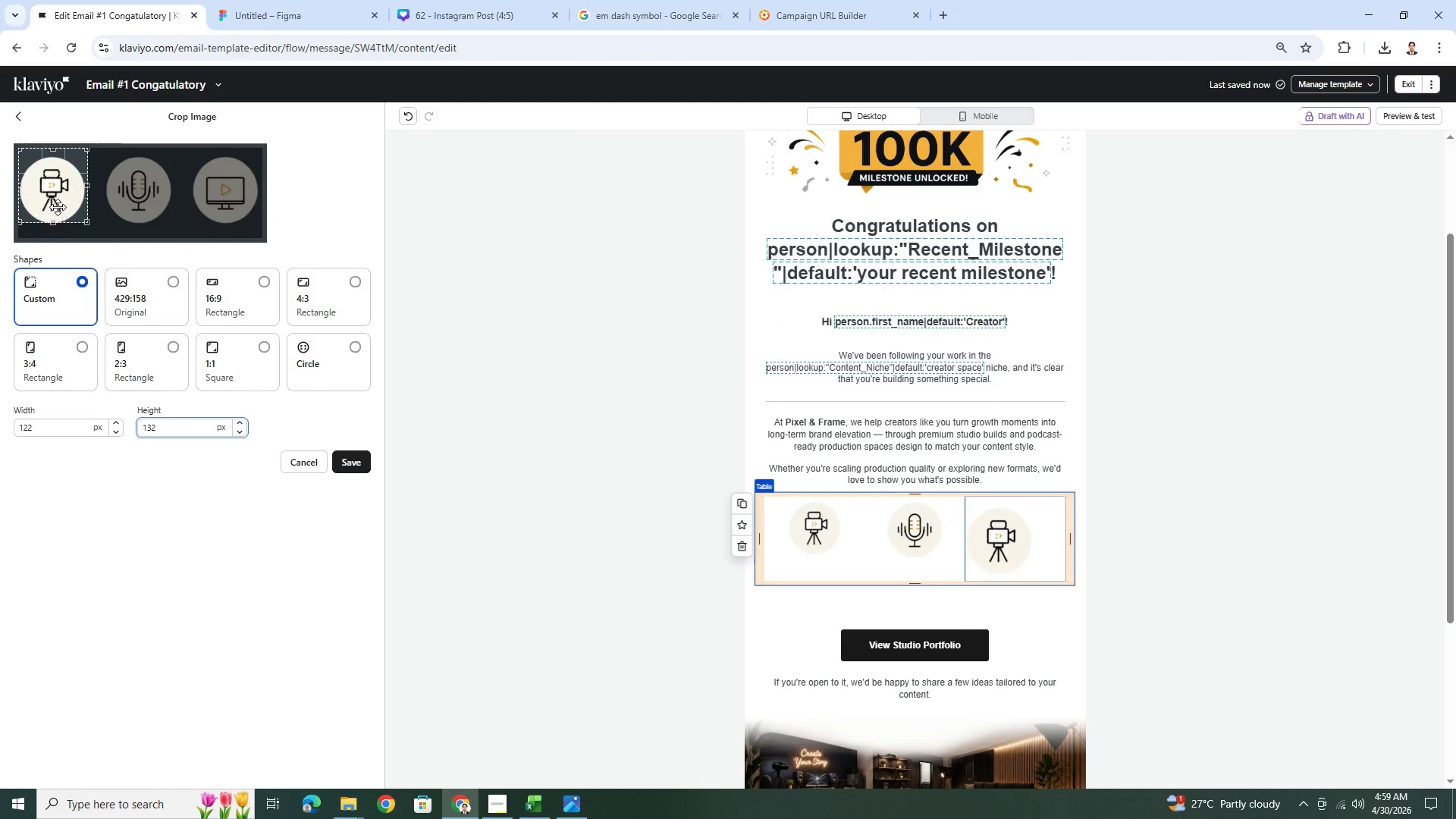 
left_click_drag(start_coordinate=[55, 188], to_coordinate=[227, 193])
 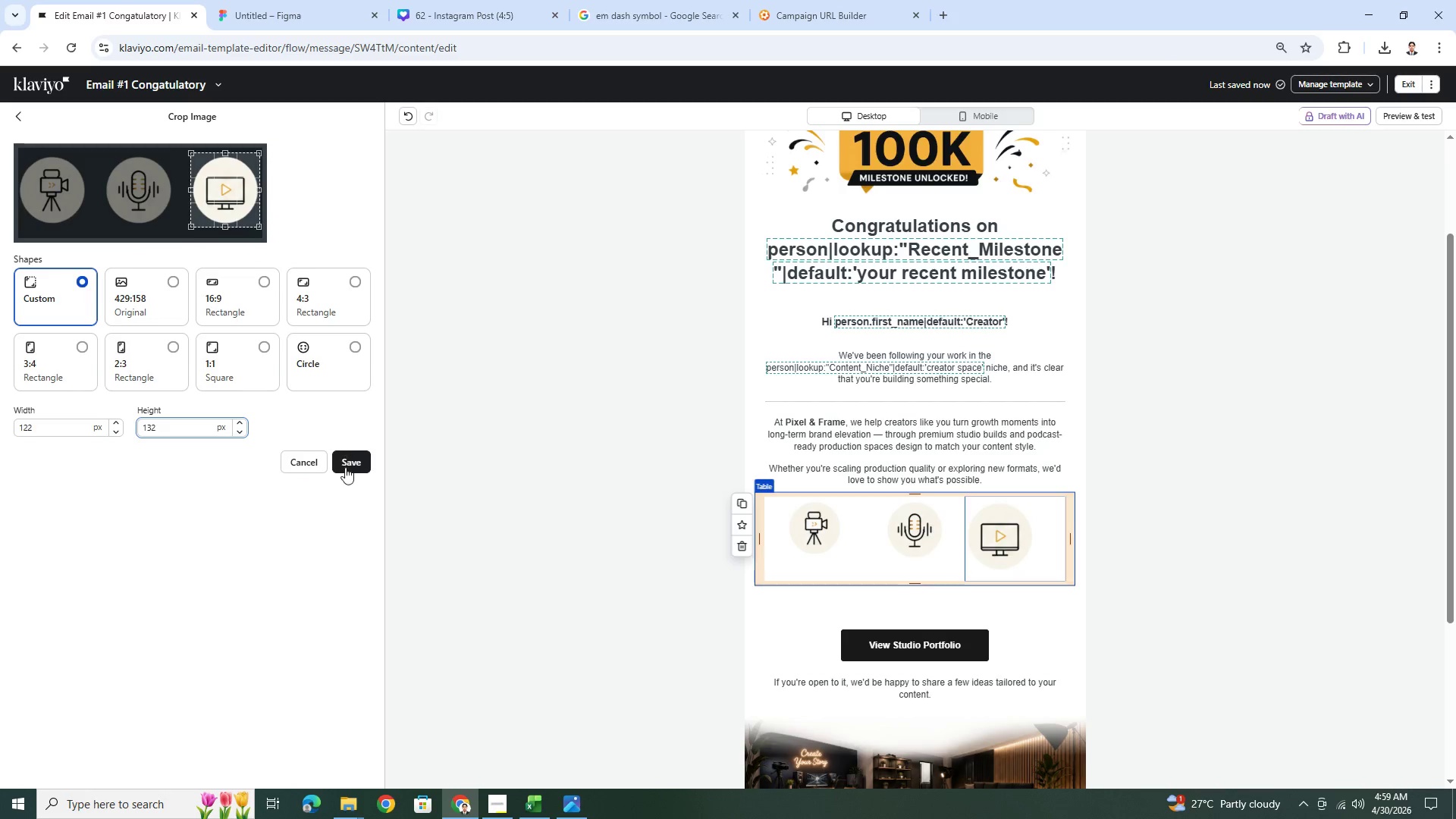 
left_click([356, 458])
 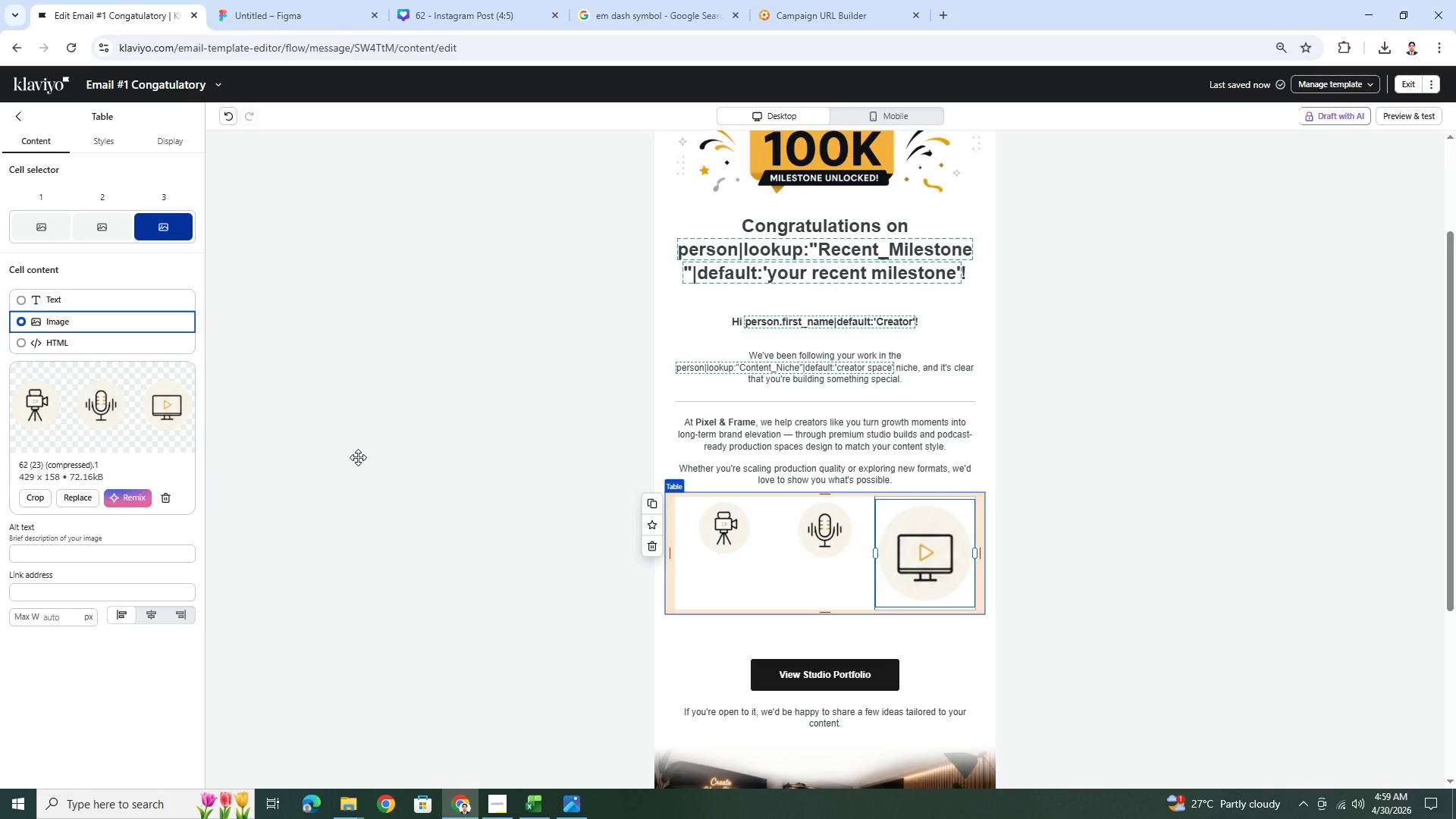 
wait(15.5)
 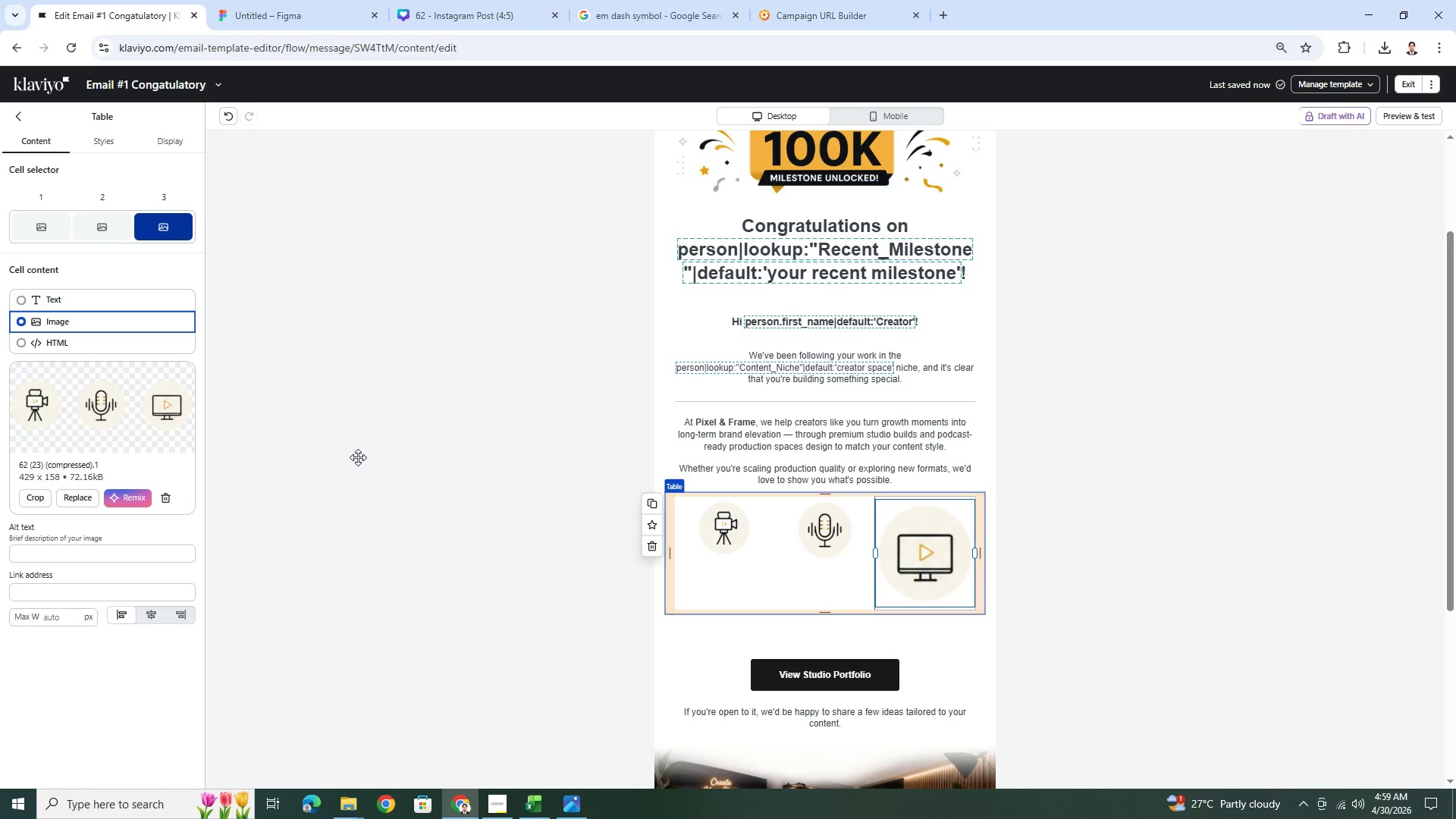 
left_click_drag(start_coordinate=[977, 555], to_coordinate=[933, 560])
 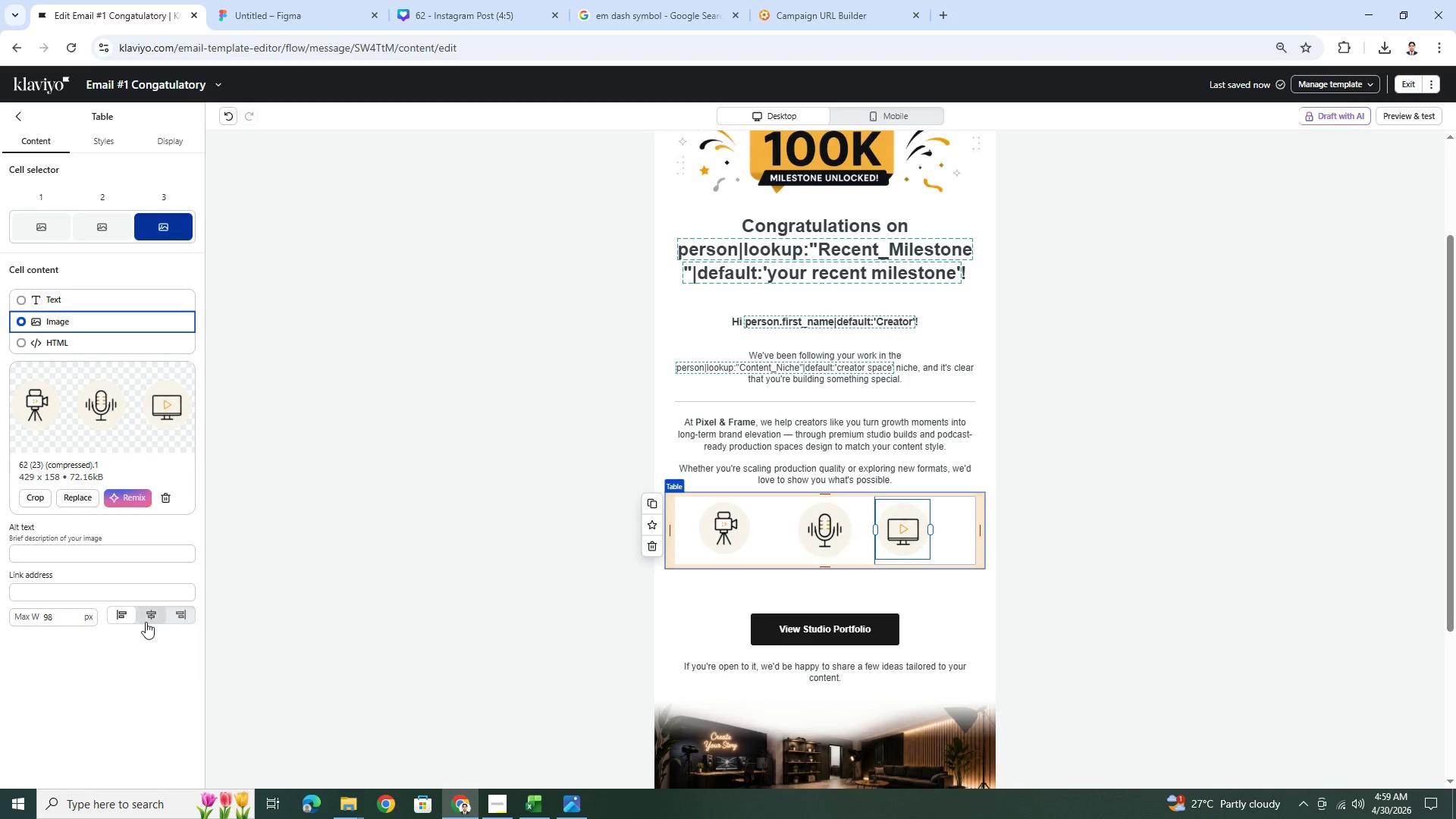 
left_click([149, 618])
 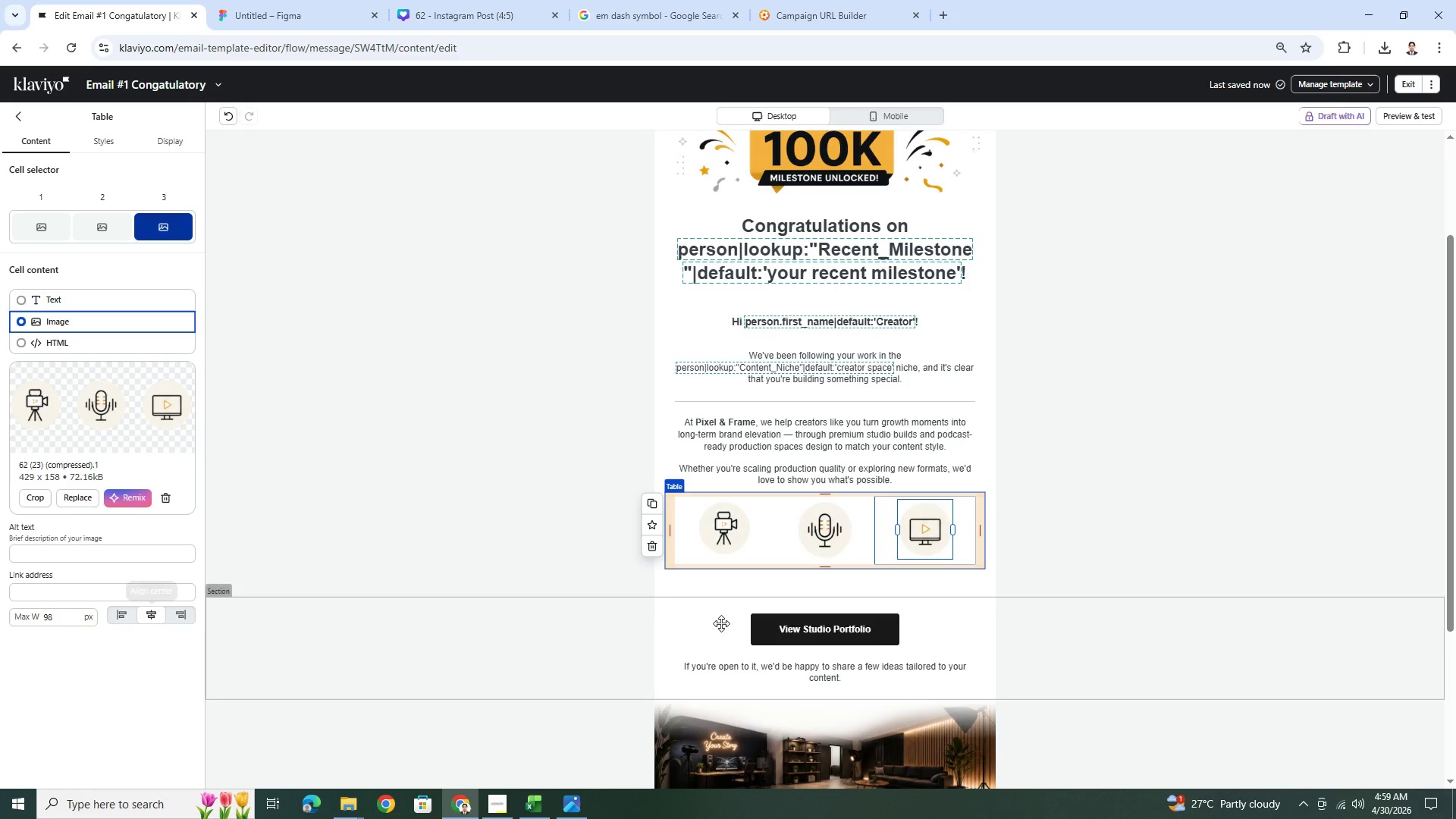 
left_click([1108, 635])
 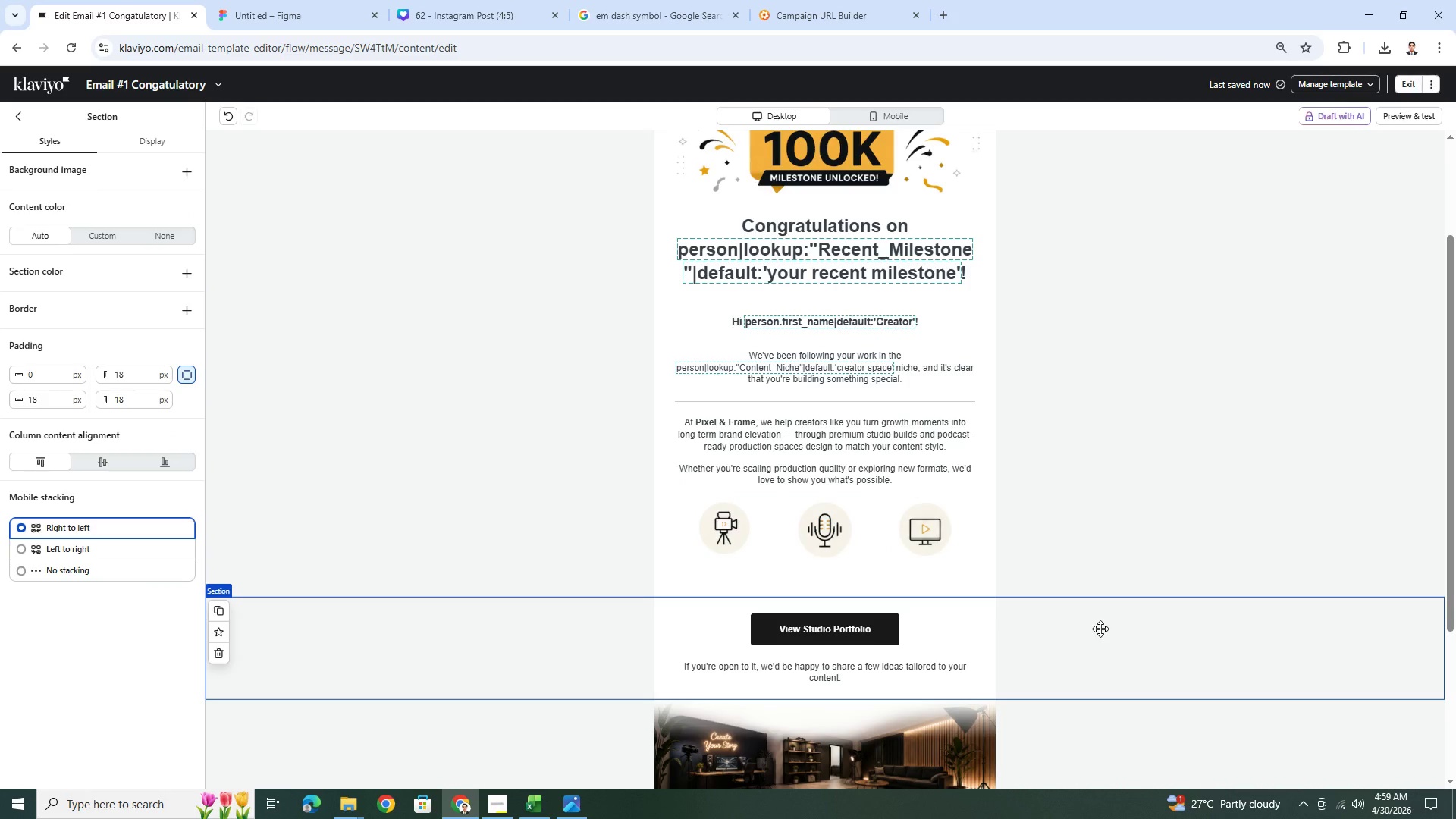 
wait(8.61)
 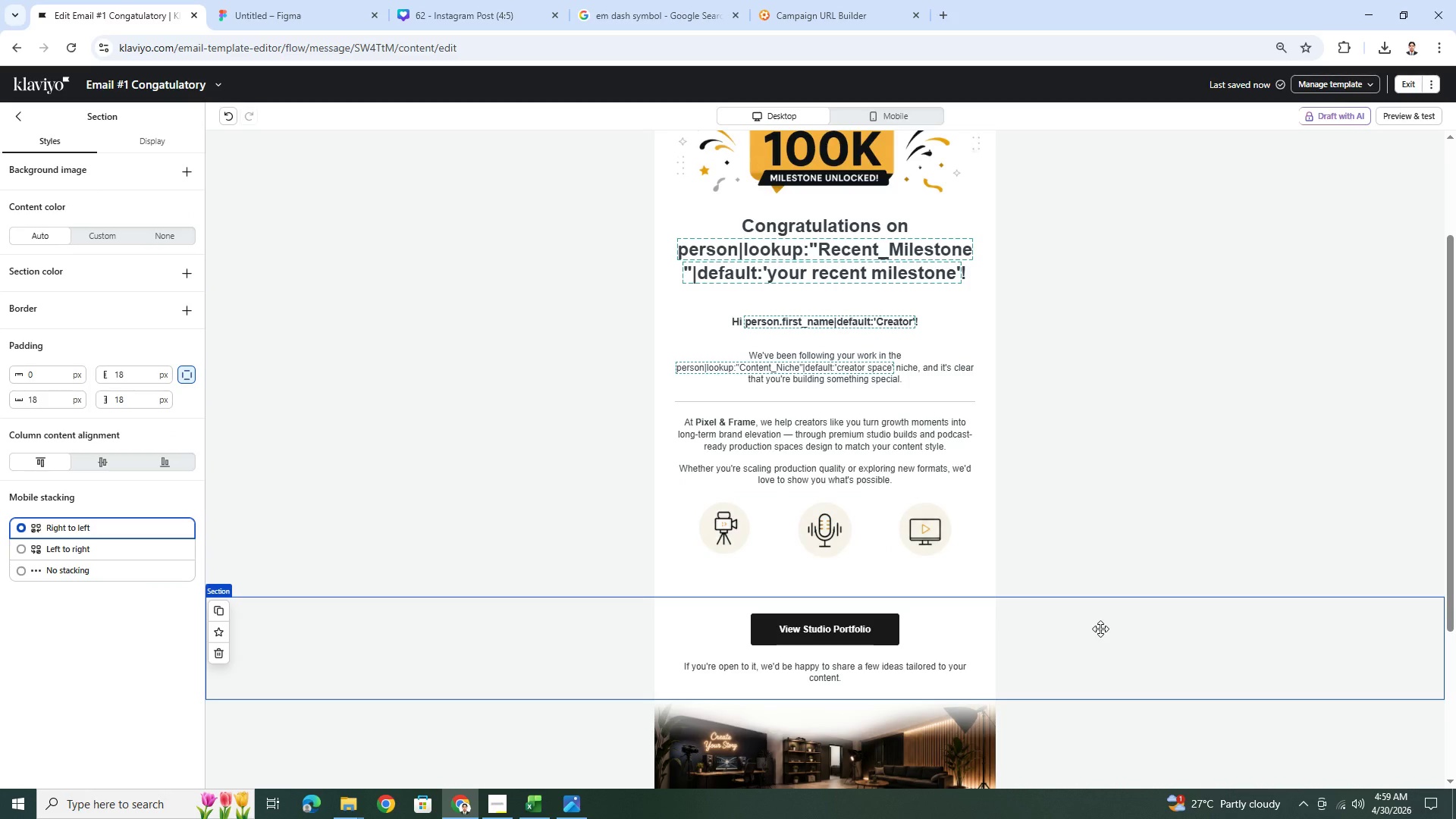 
scroll: coordinate [1140, 504], scroll_direction: down, amount: 3.0
 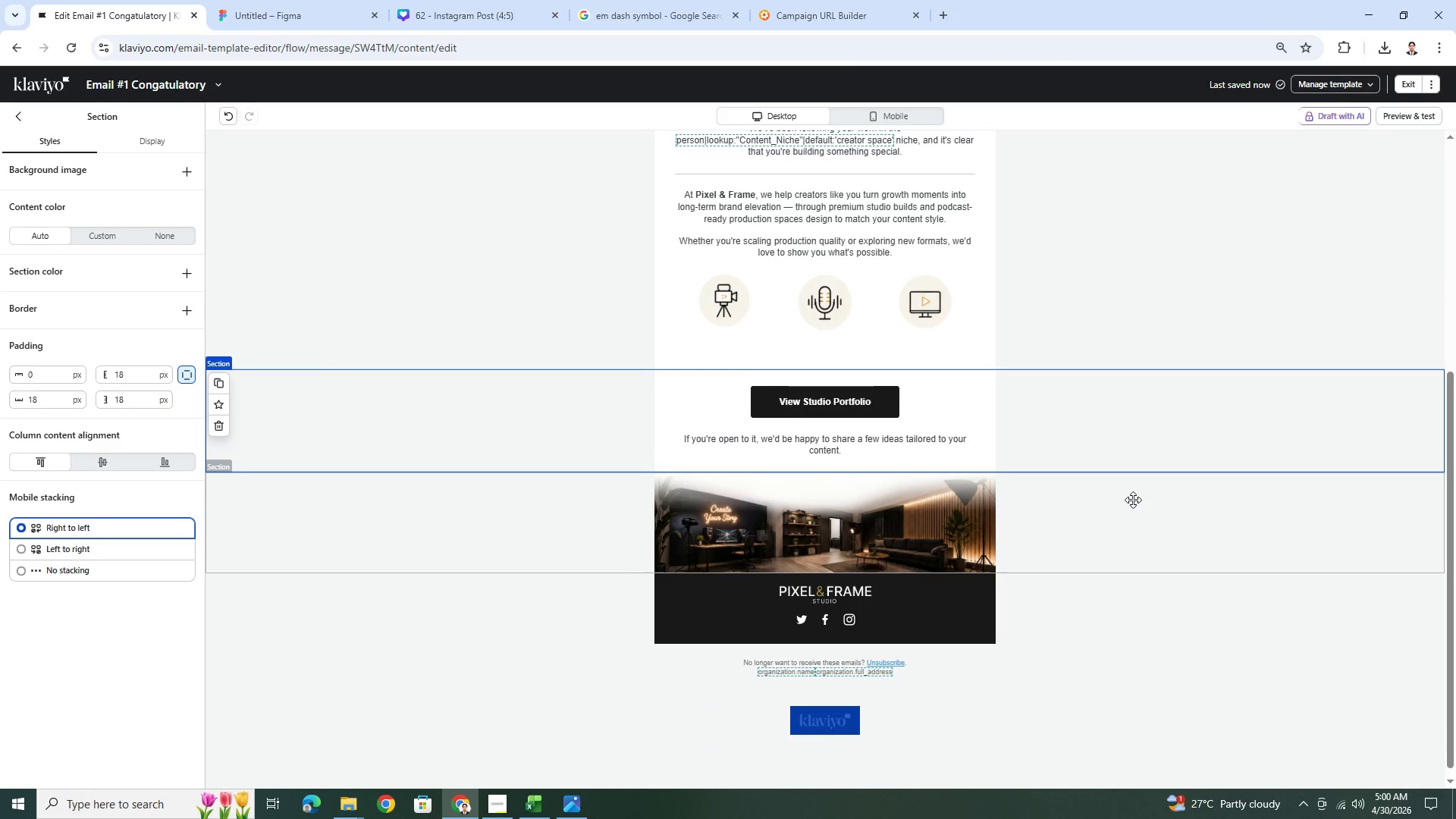 
scroll: coordinate [1131, 499], scroll_direction: up, amount: 1.0
 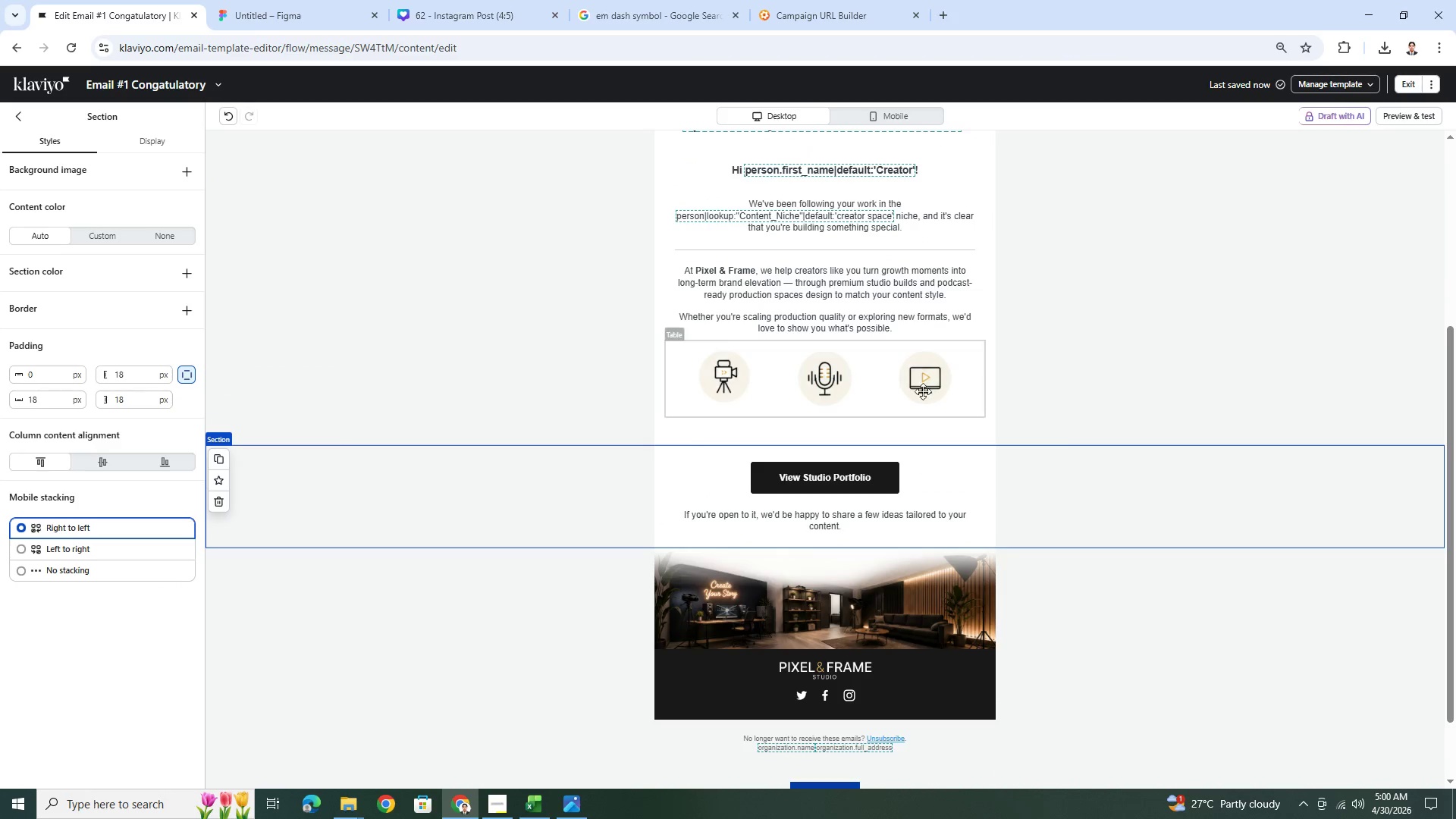 
left_click([923, 385])
 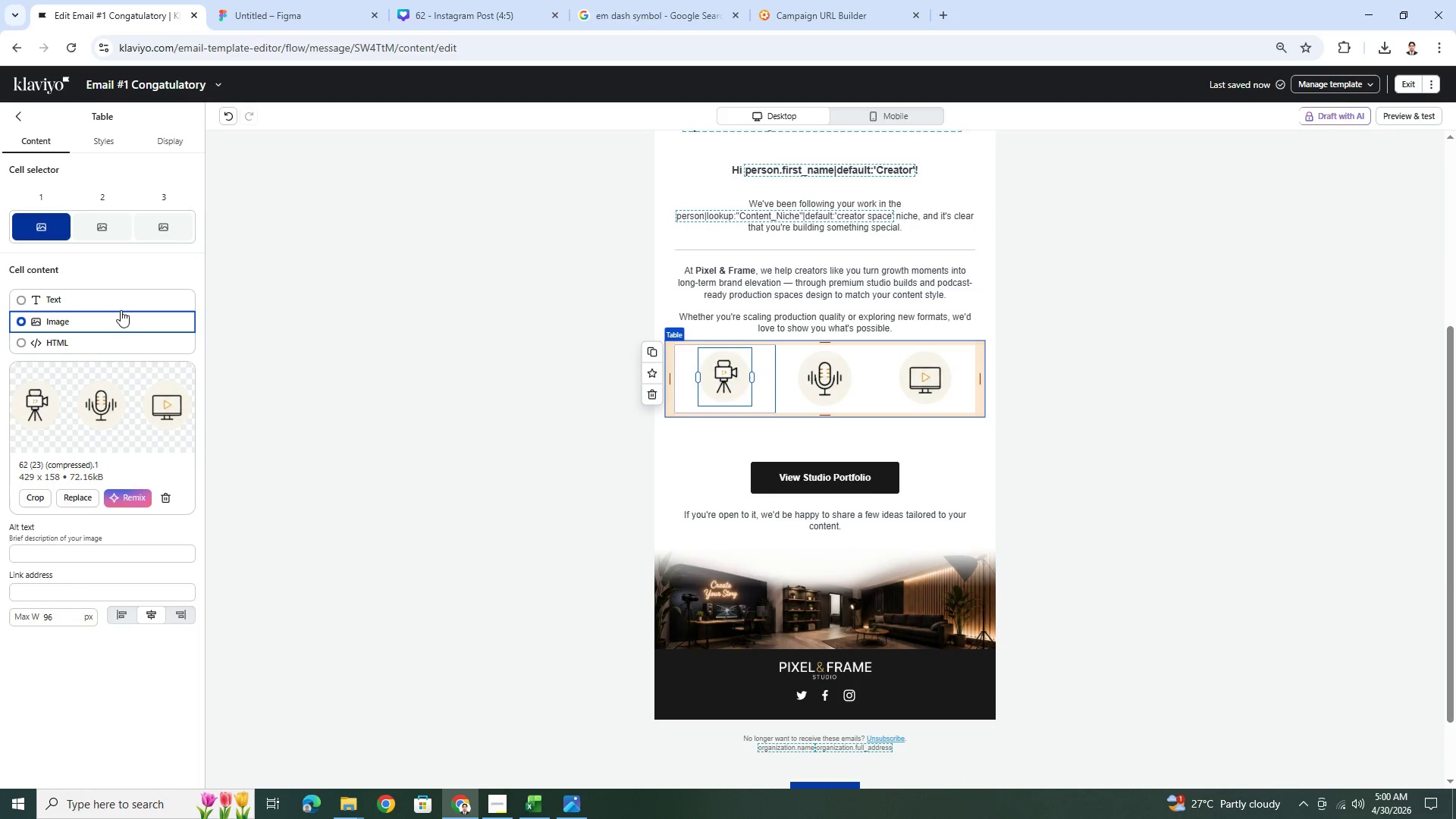 
left_click([108, 145])
 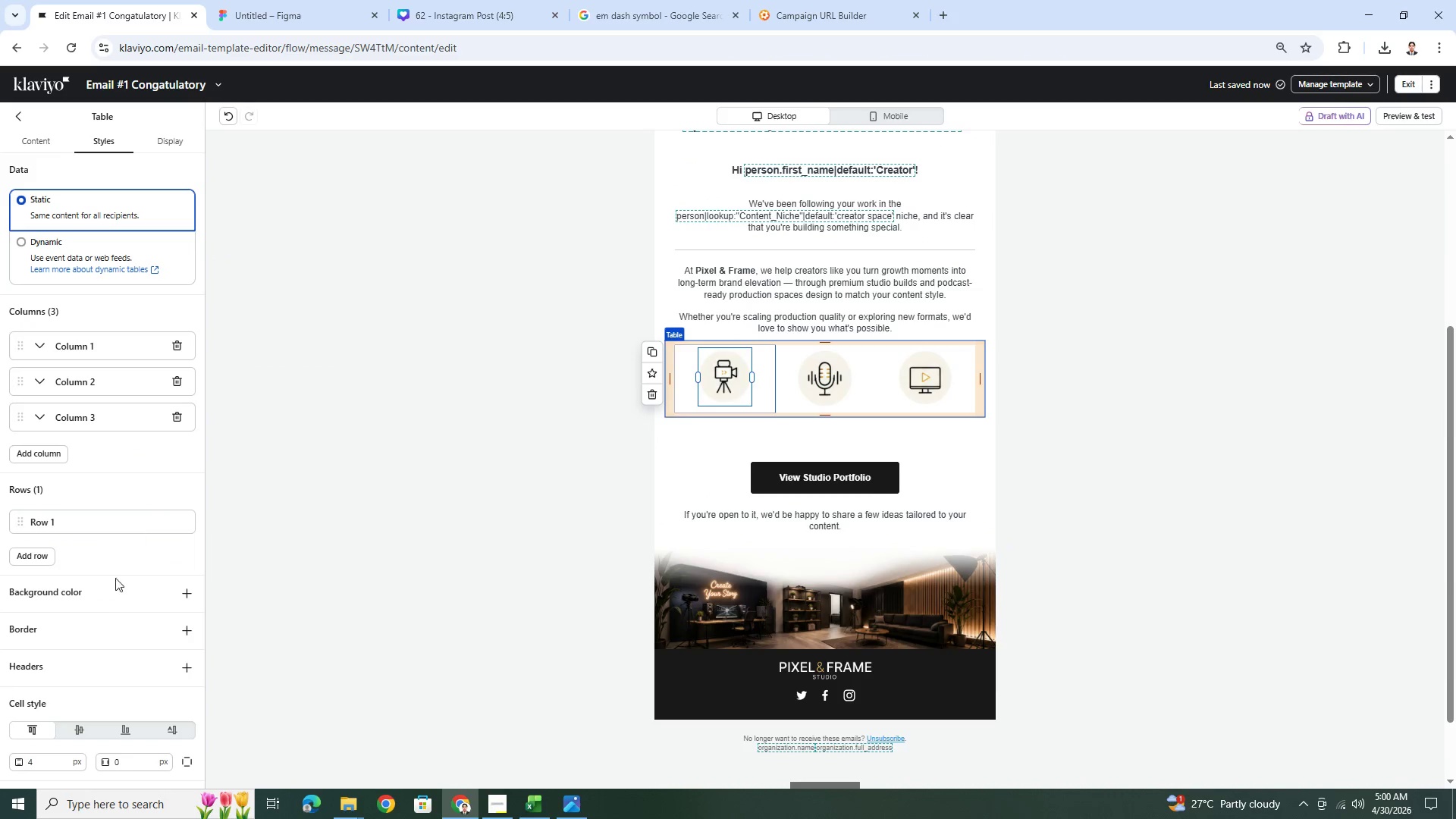 
scroll: coordinate [106, 619], scroll_direction: down, amount: 3.0
 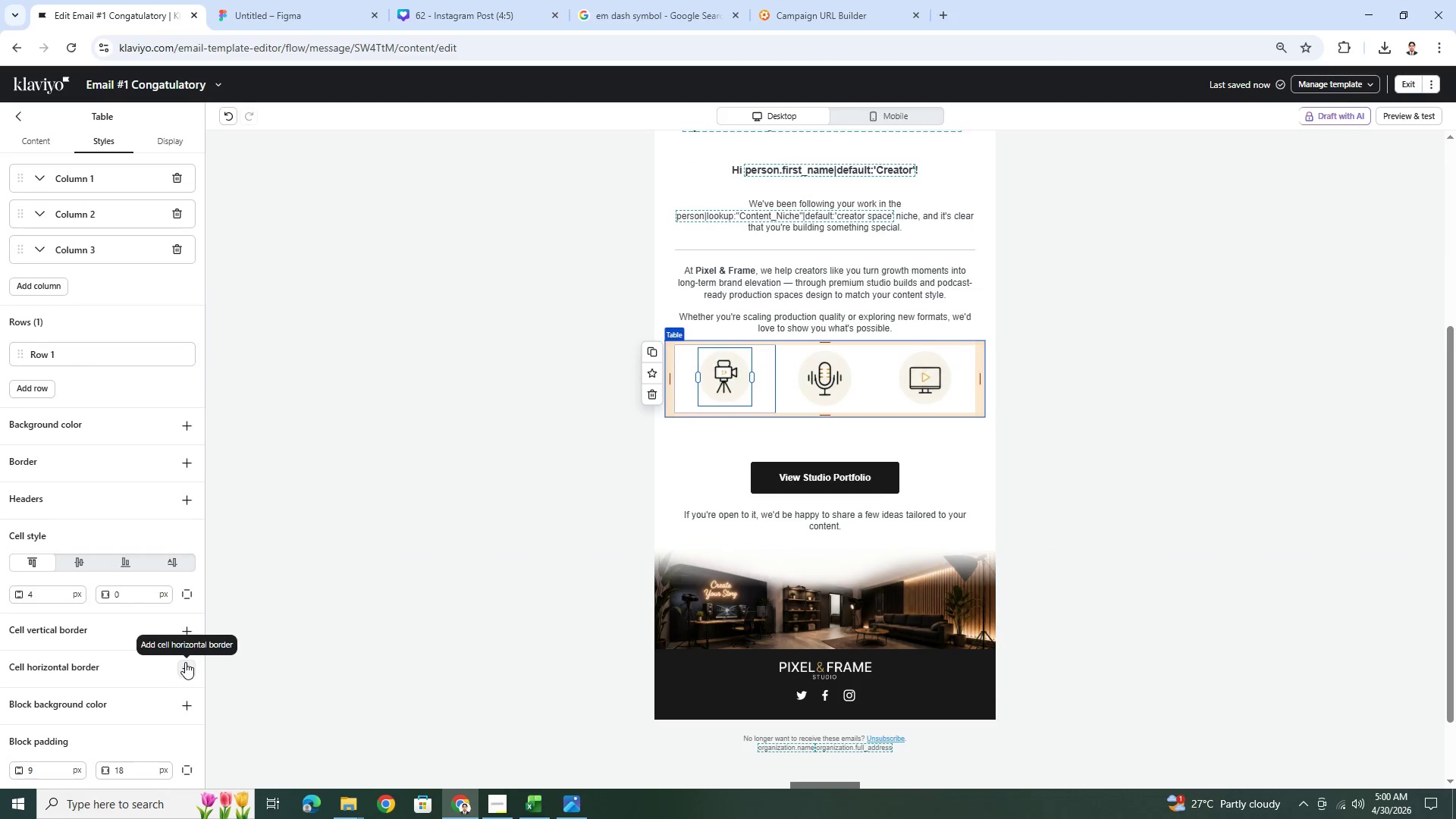 
left_click([184, 661])
 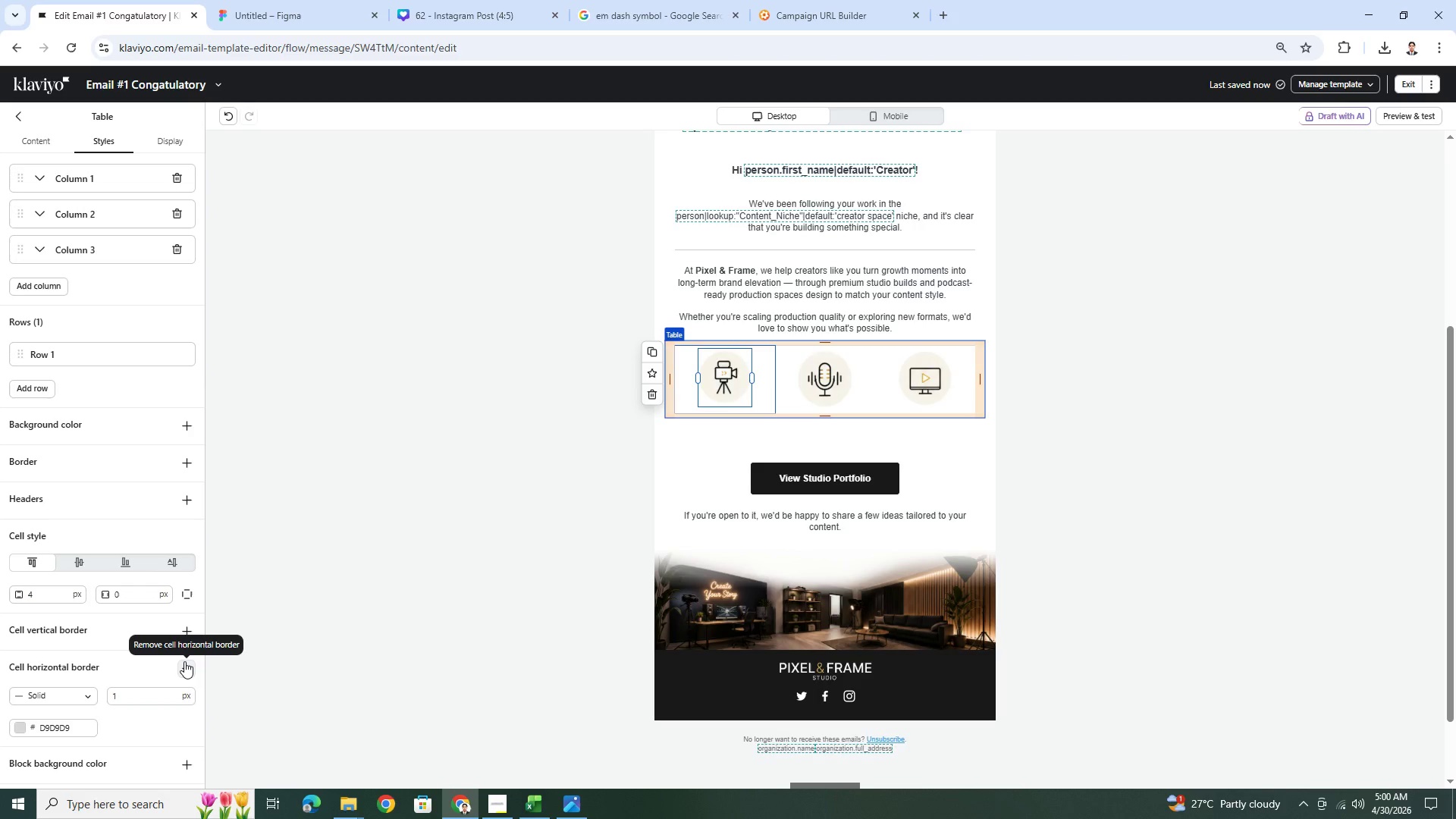 
left_click([184, 661])
 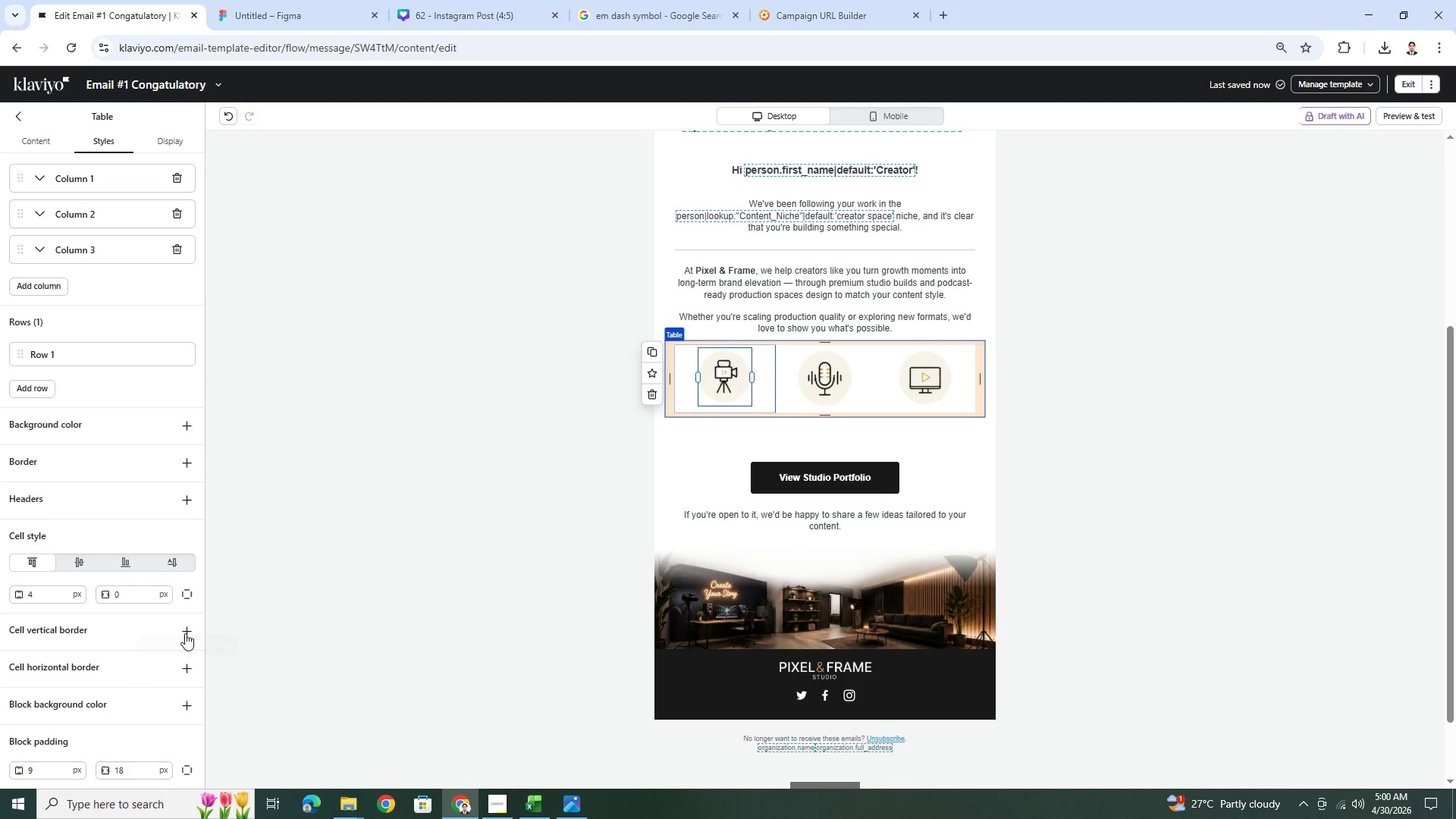 
left_click([185, 632])
 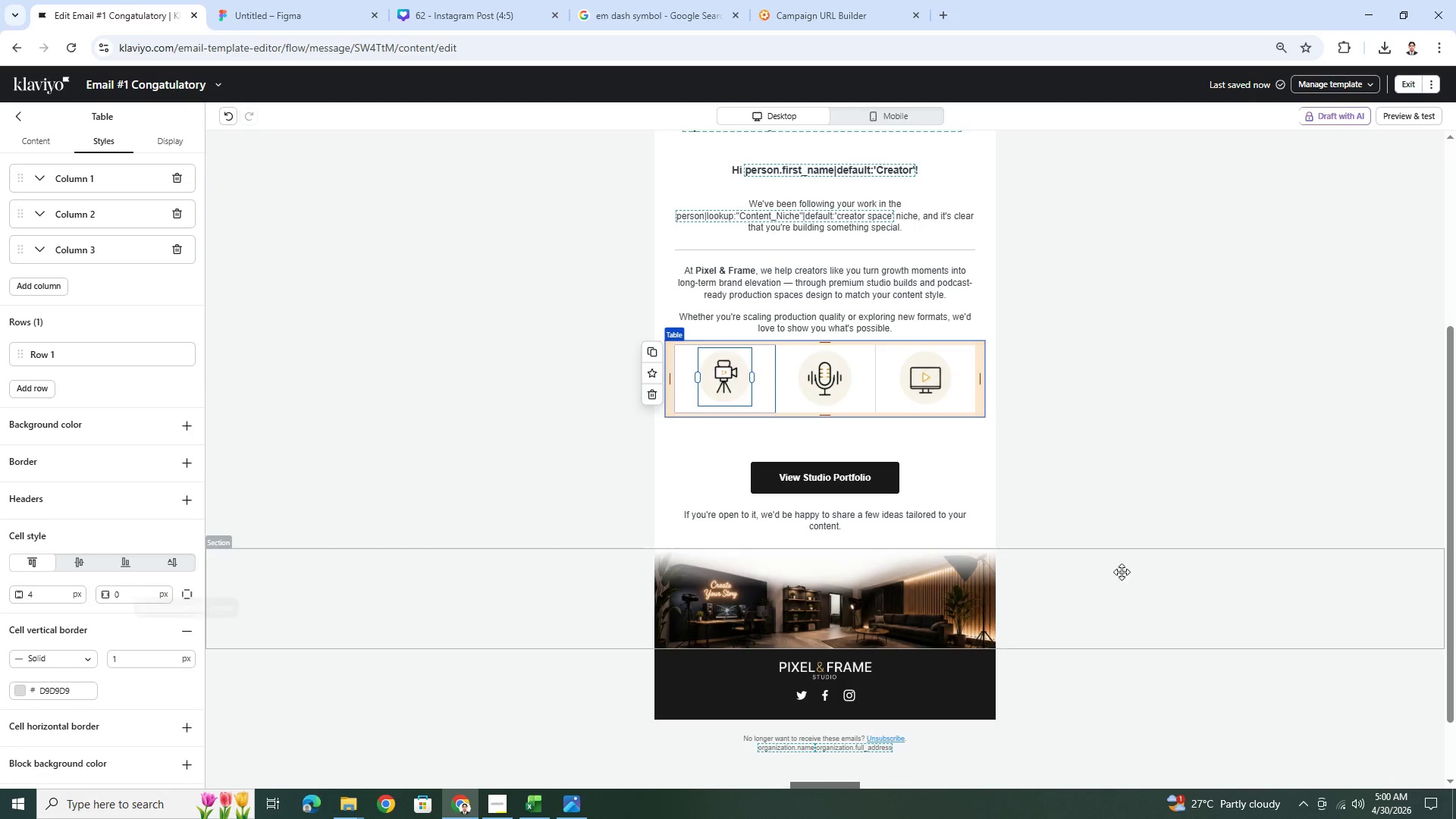 
left_click([1177, 592])
 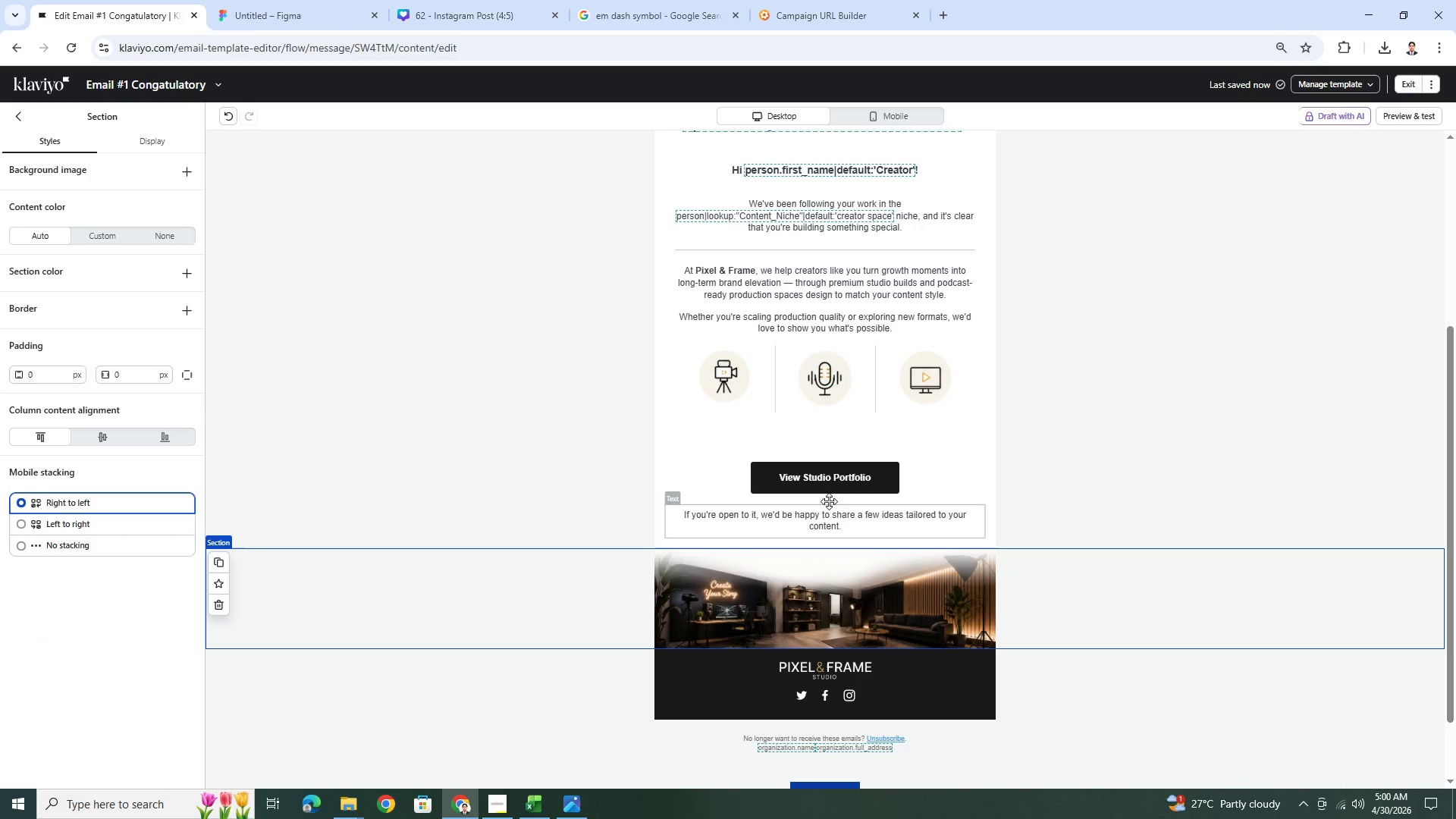 
wait(5.75)
 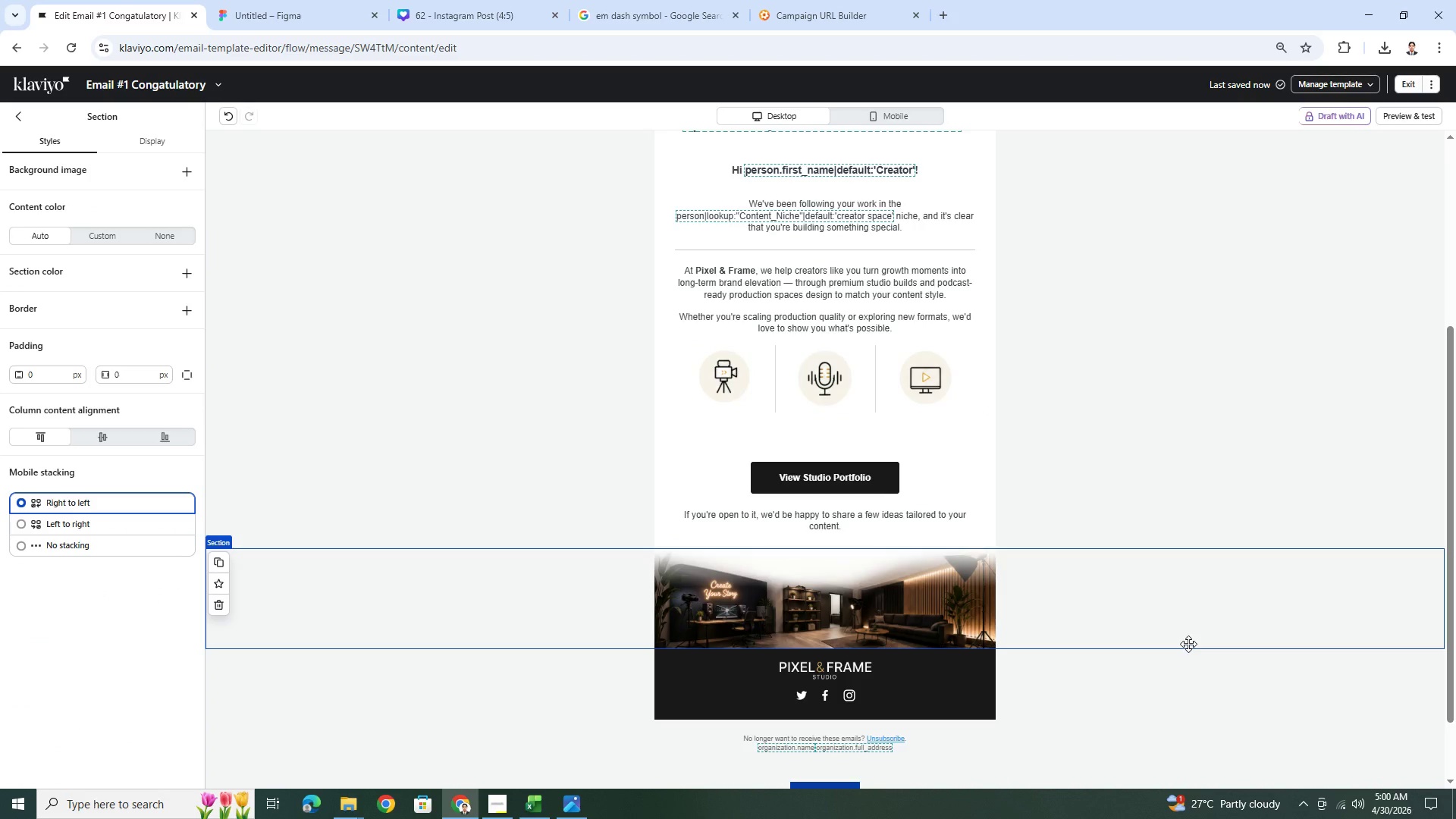 
left_click([787, 404])
 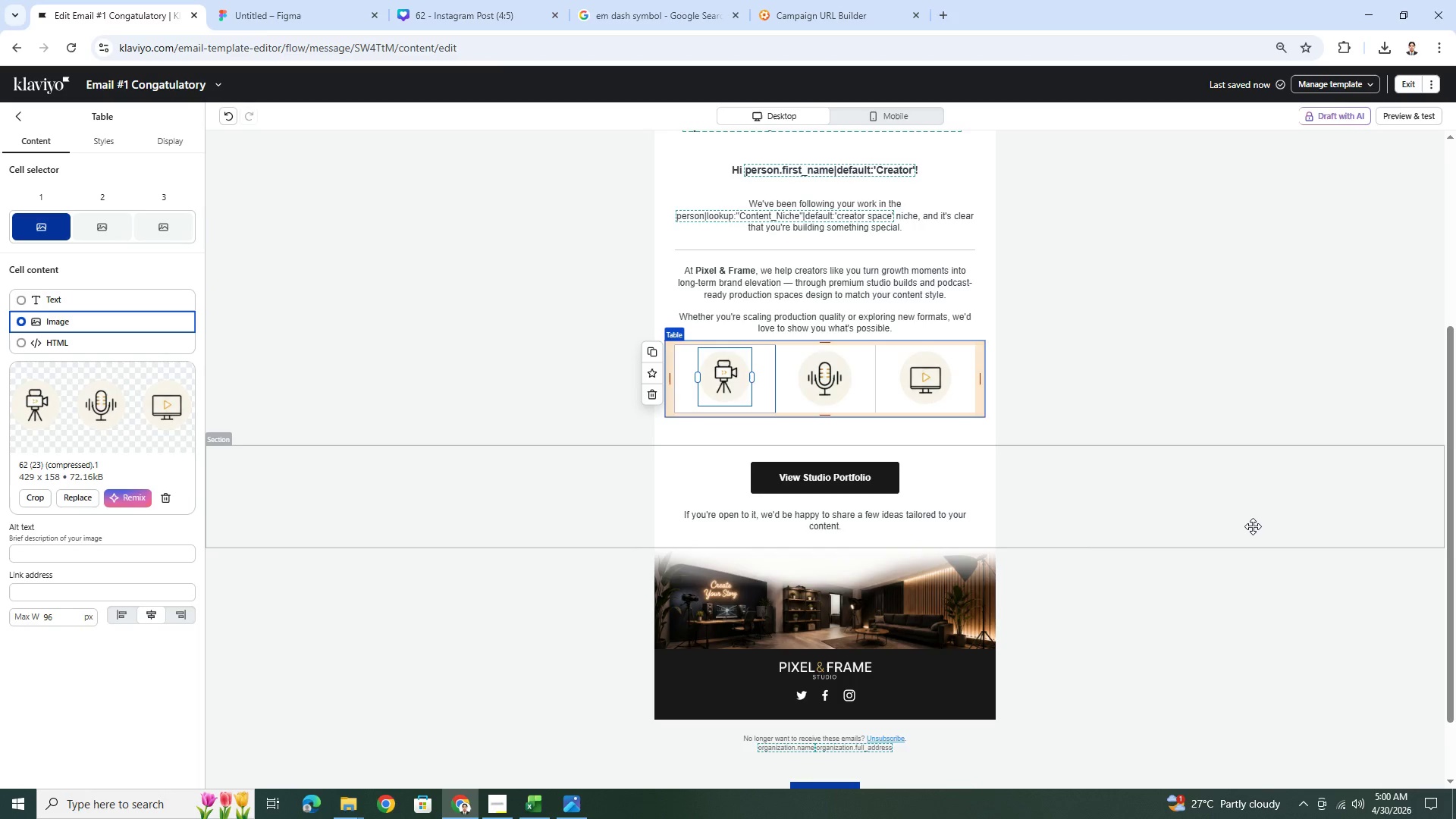 
wait(19.19)
 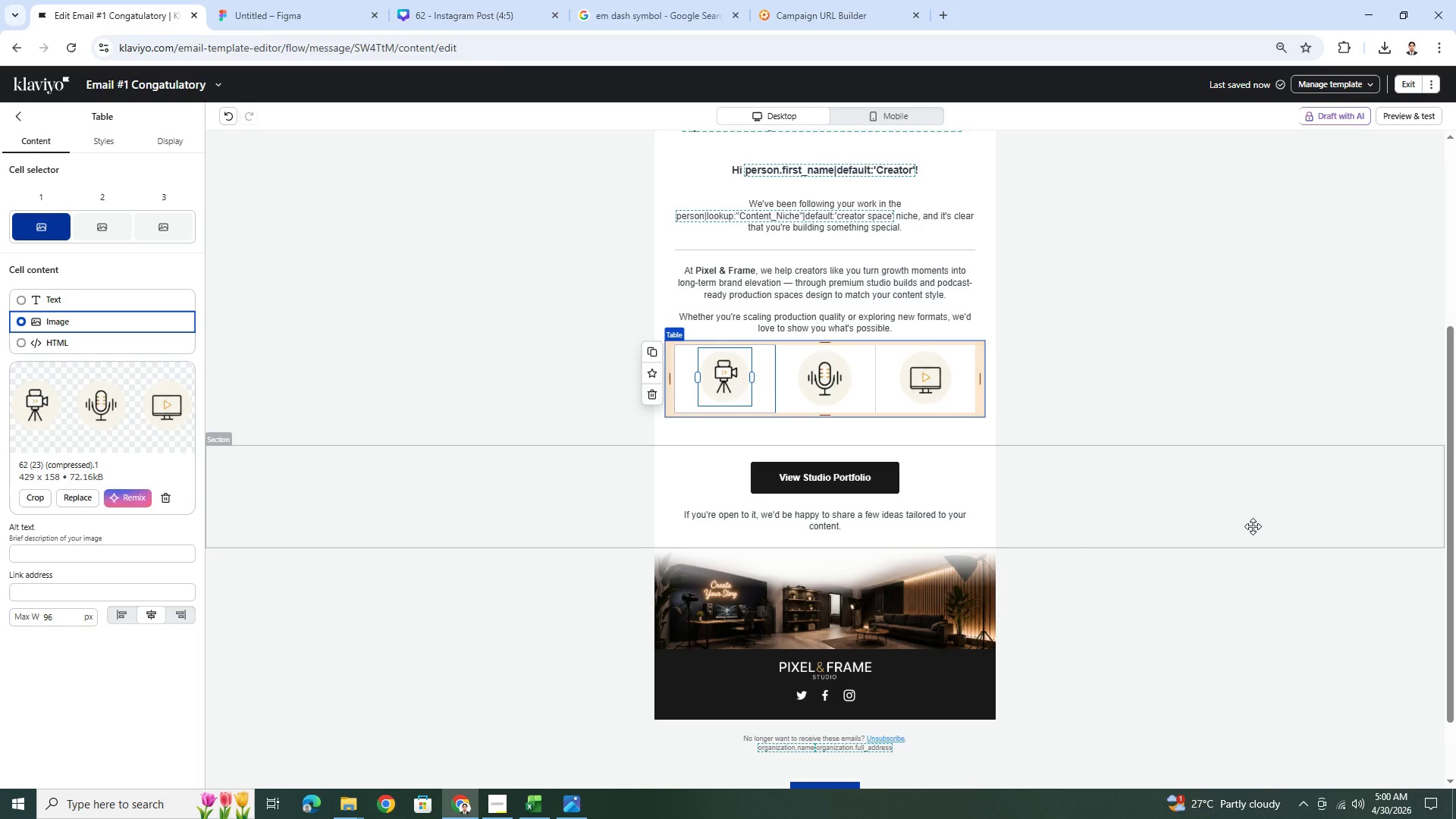 
left_click([1193, 657])
 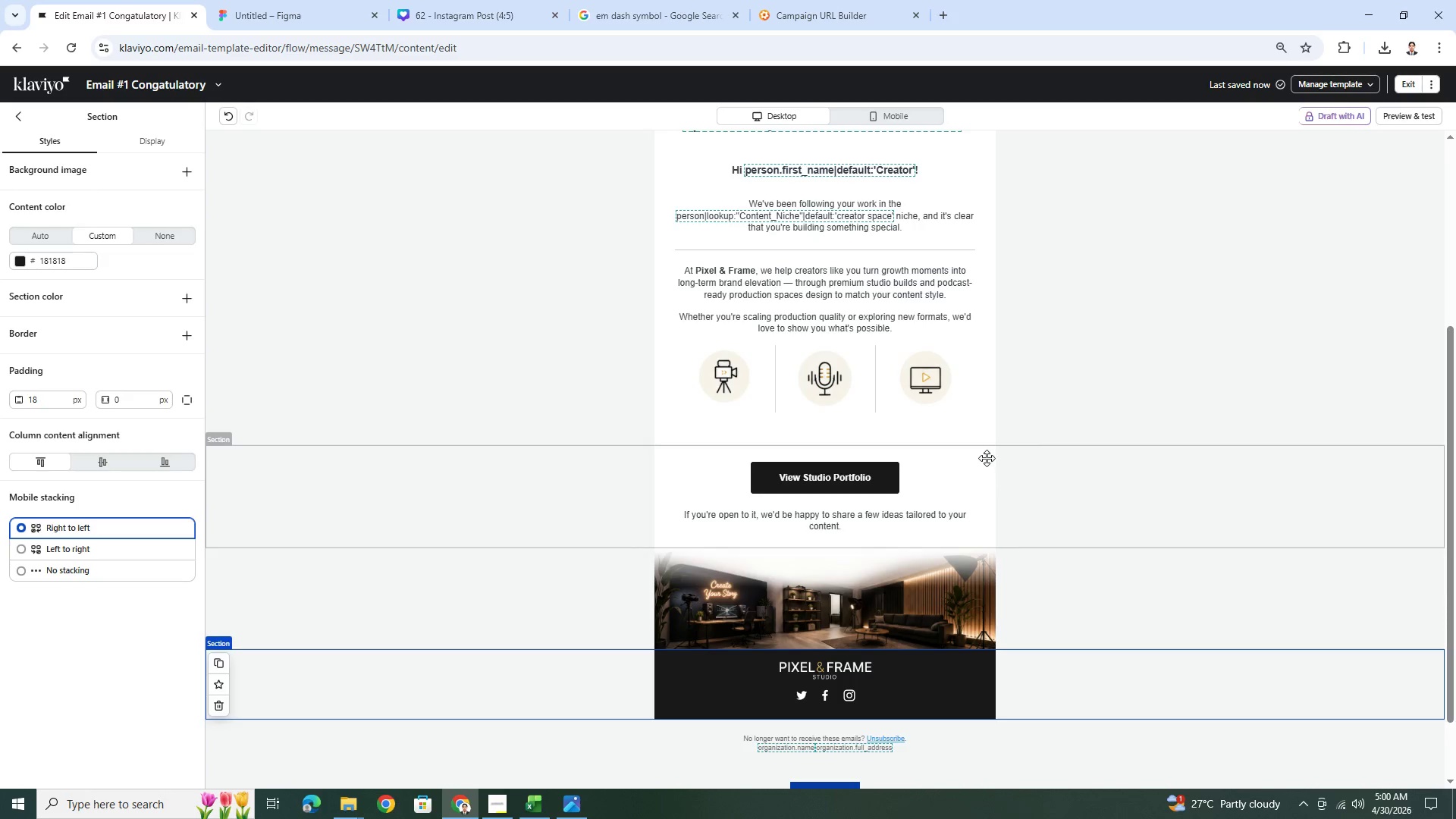 
left_click([959, 388])
 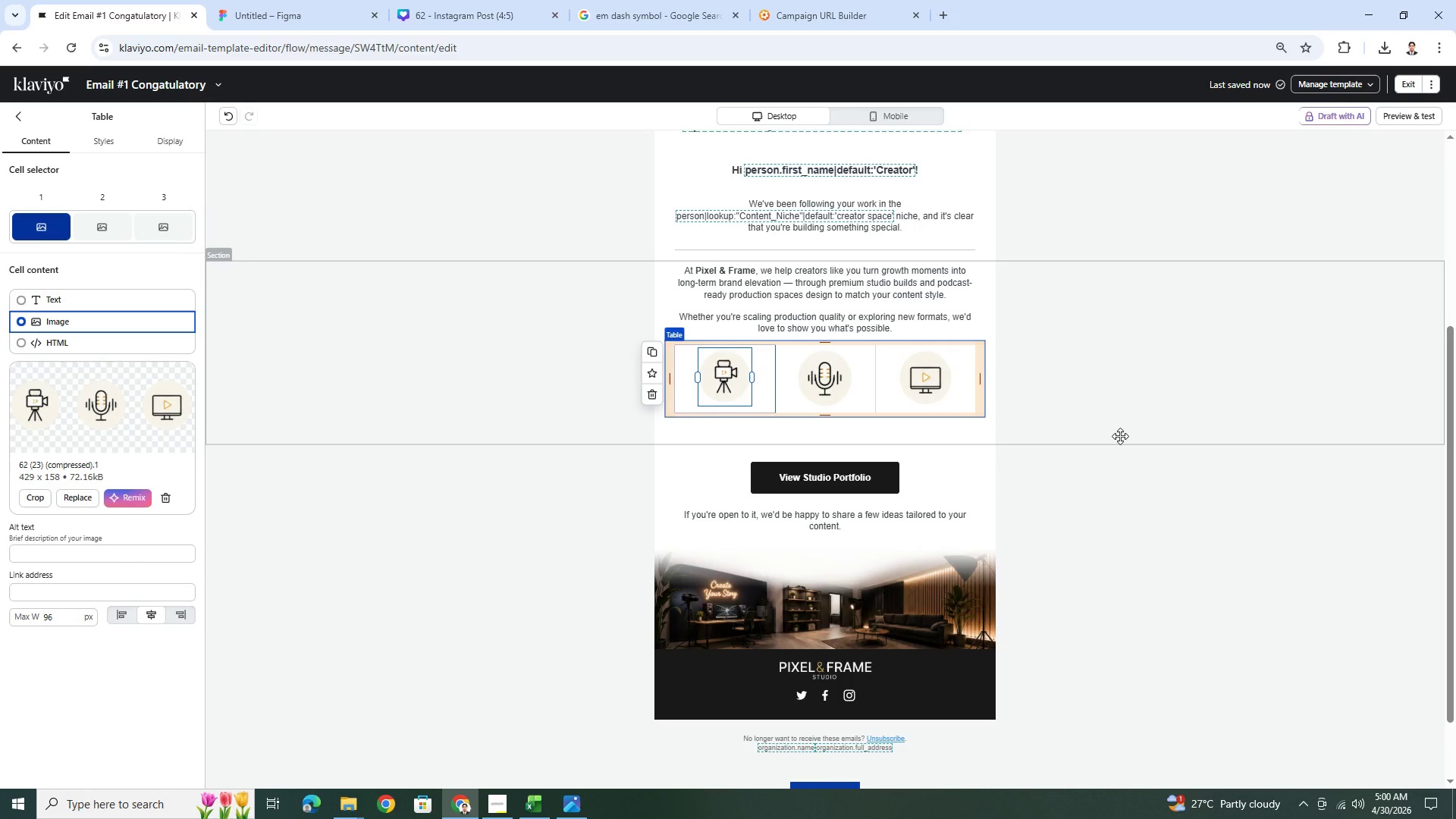 
left_click([1120, 436])
 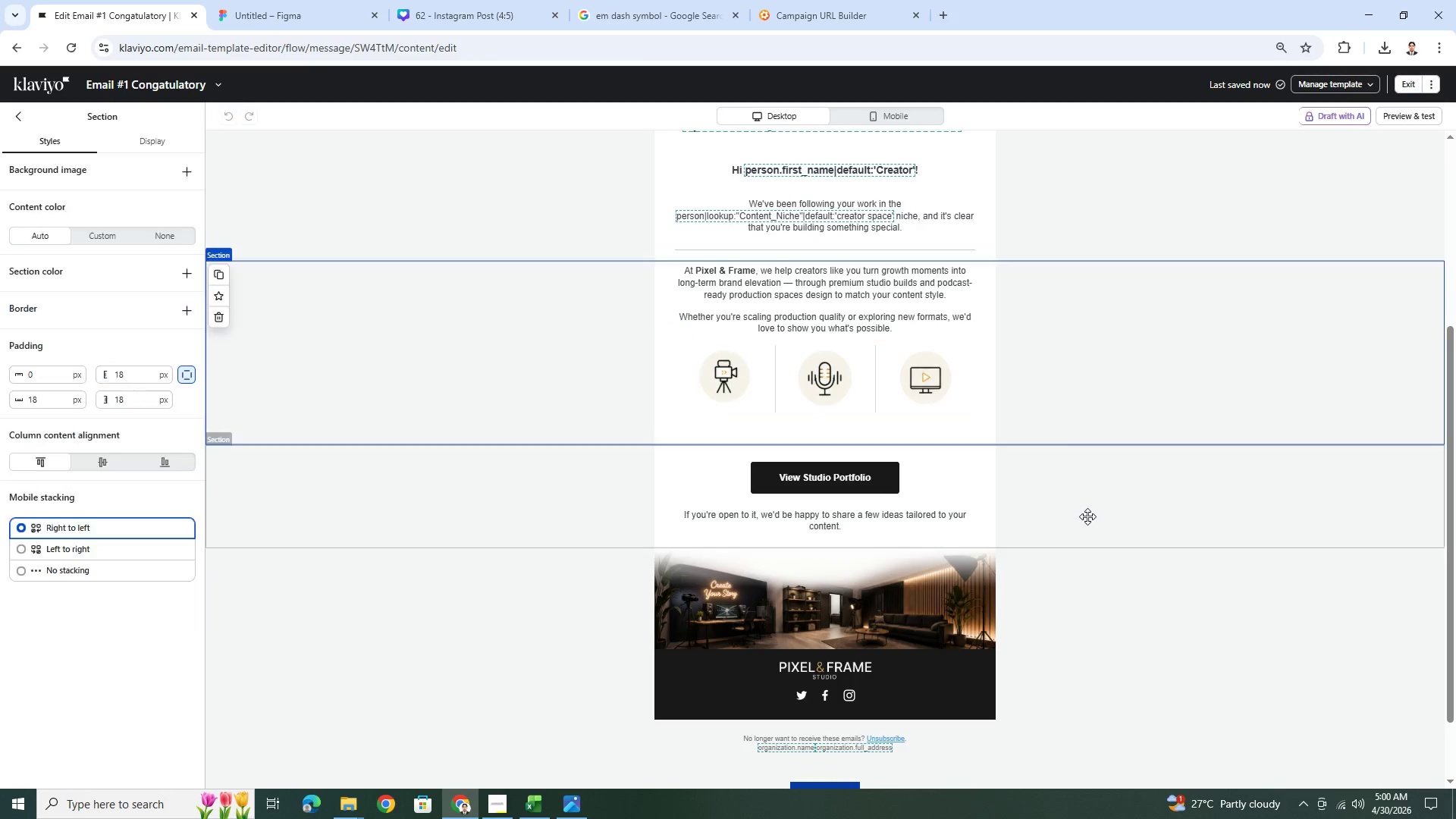 
left_click([1087, 516])
 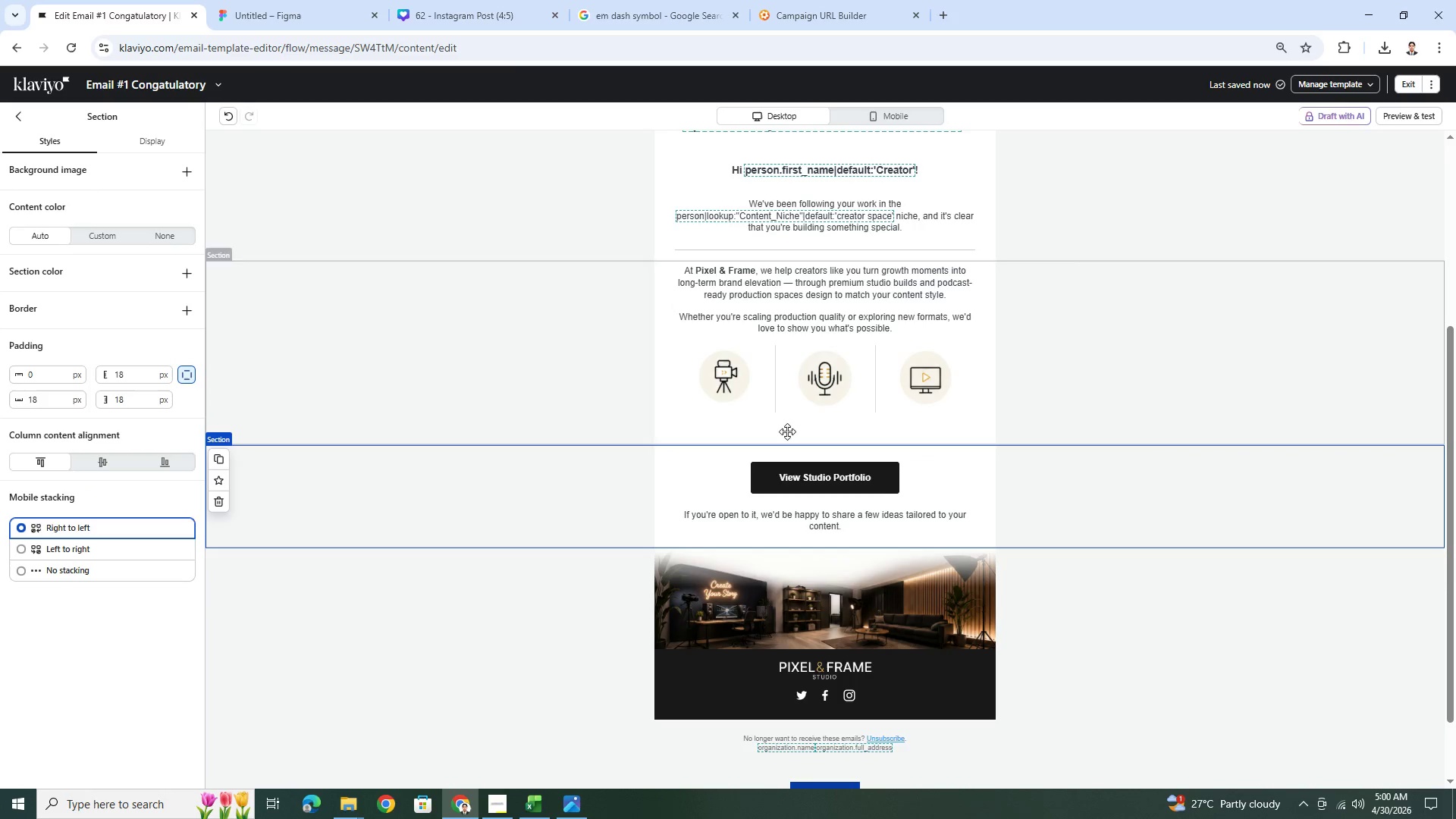 
left_click([726, 396])
 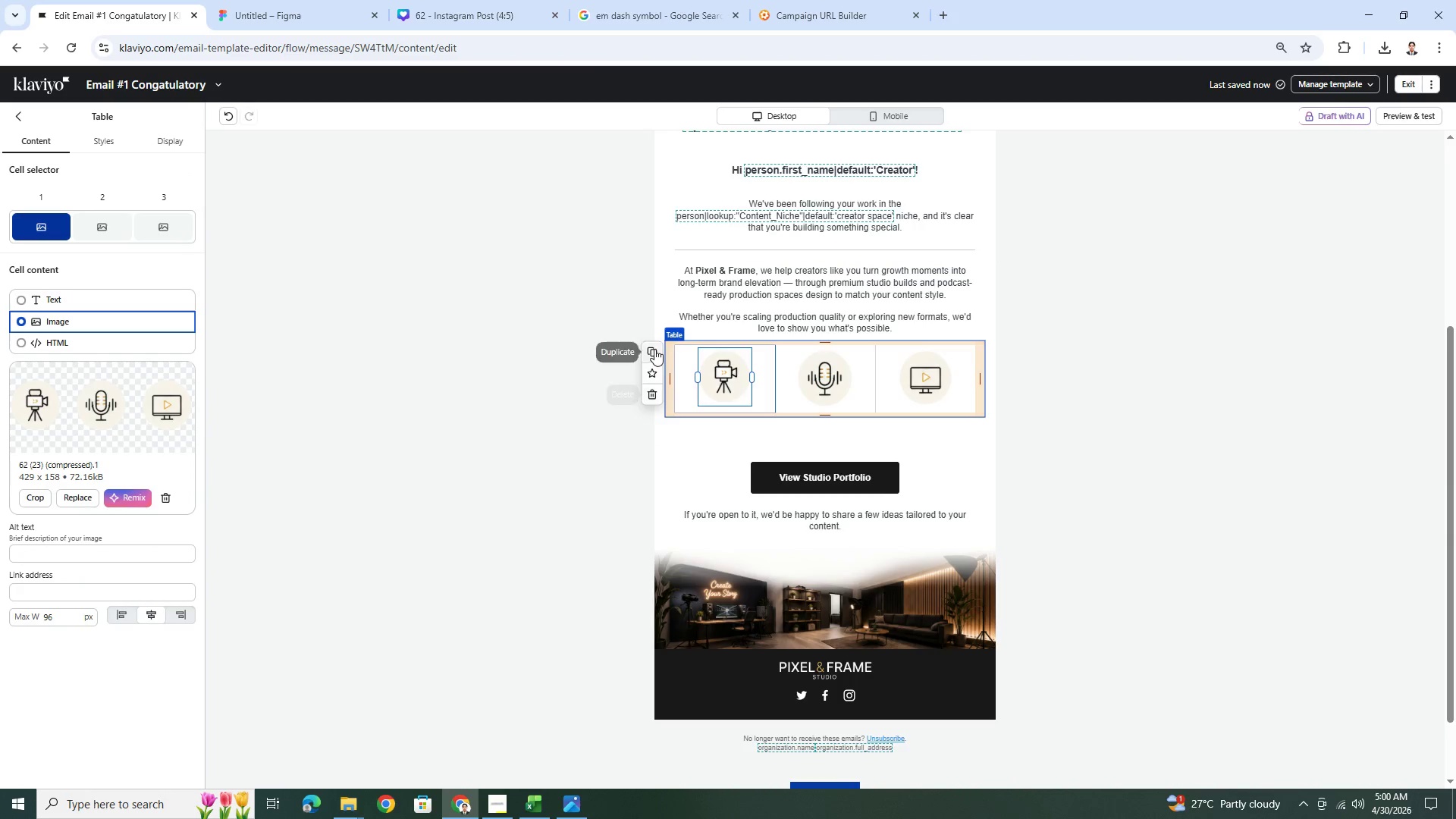 
left_click([653, 348])
 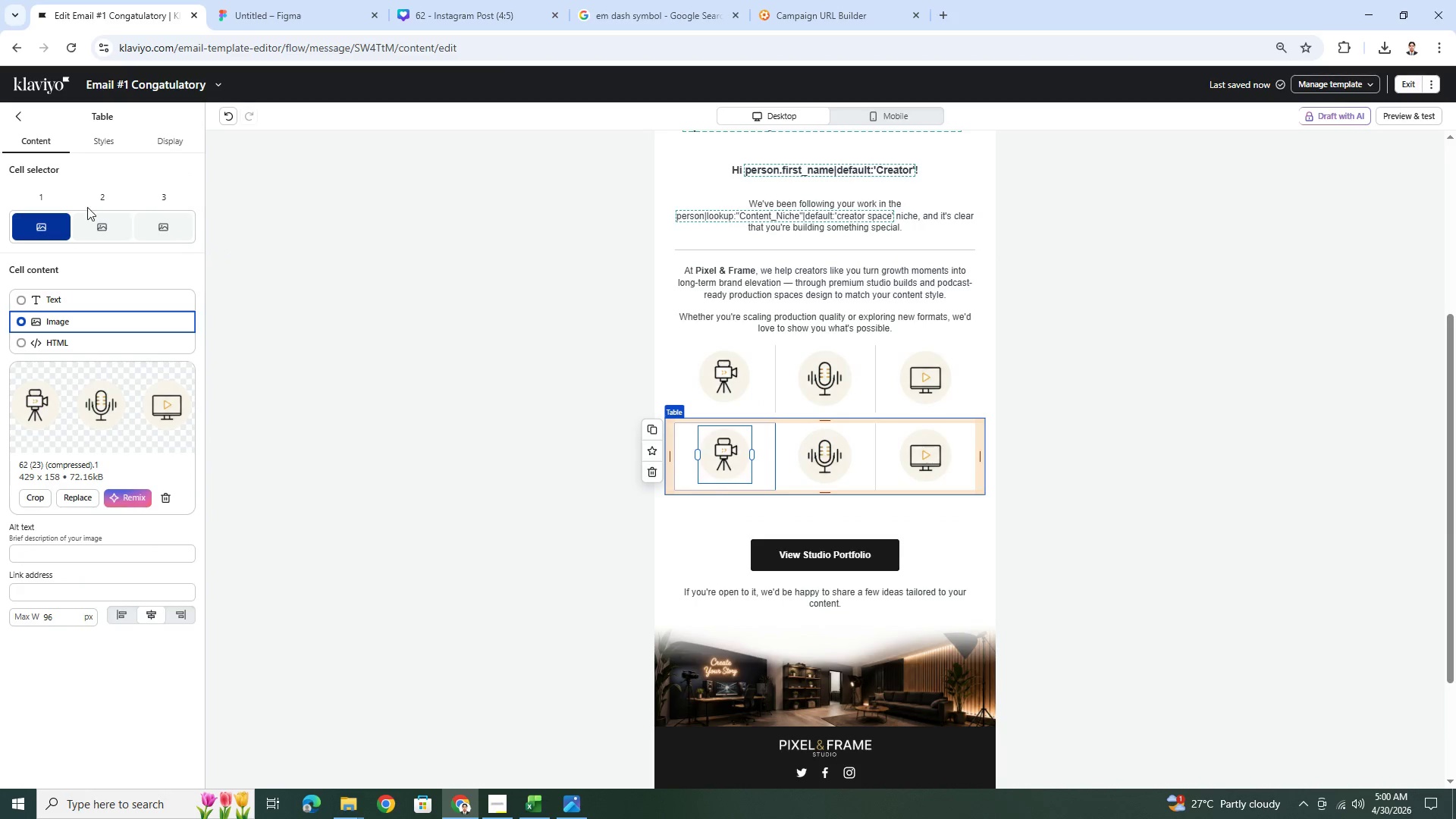 
left_click([74, 307])
 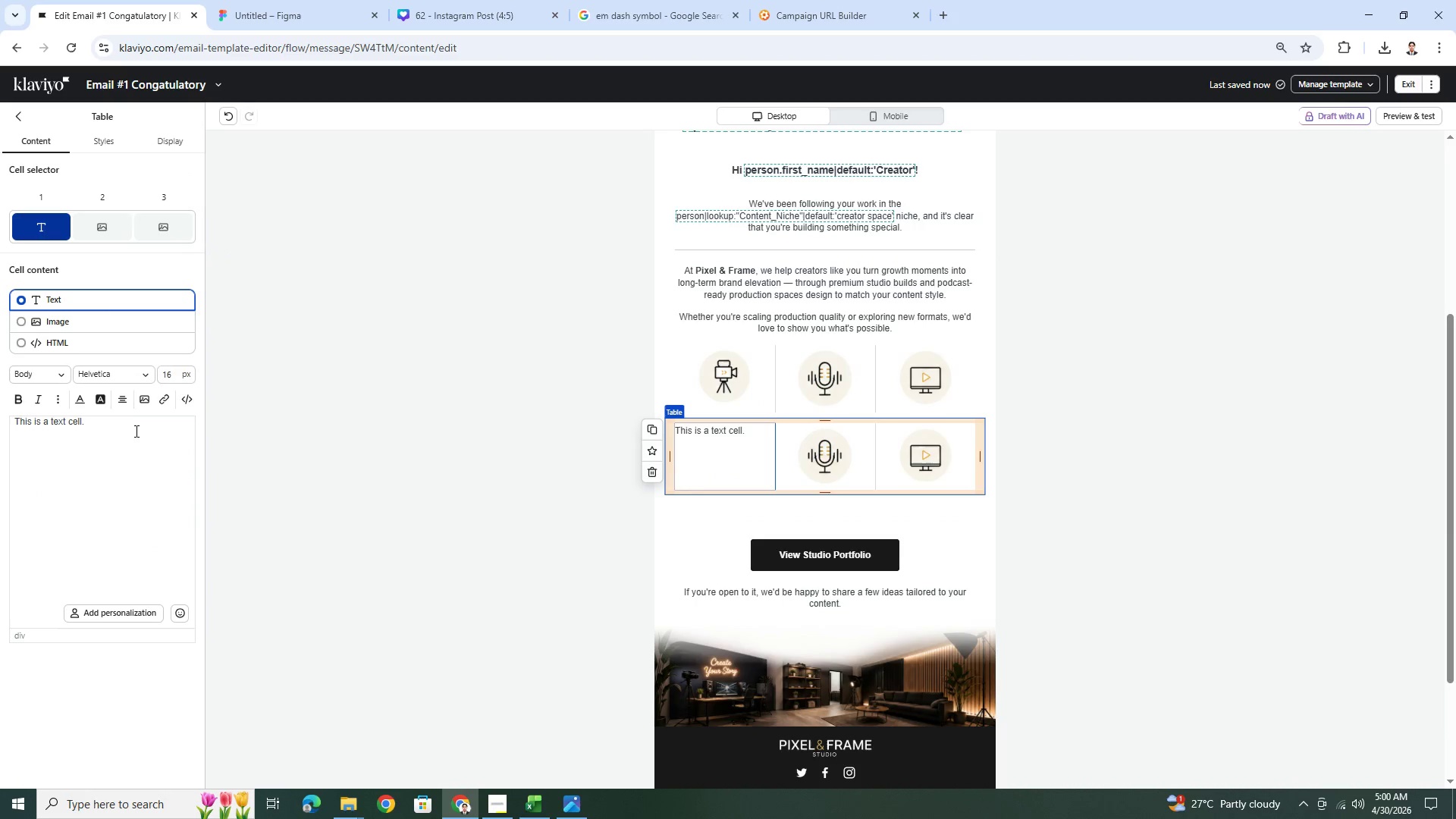 
double_click([130, 425])
 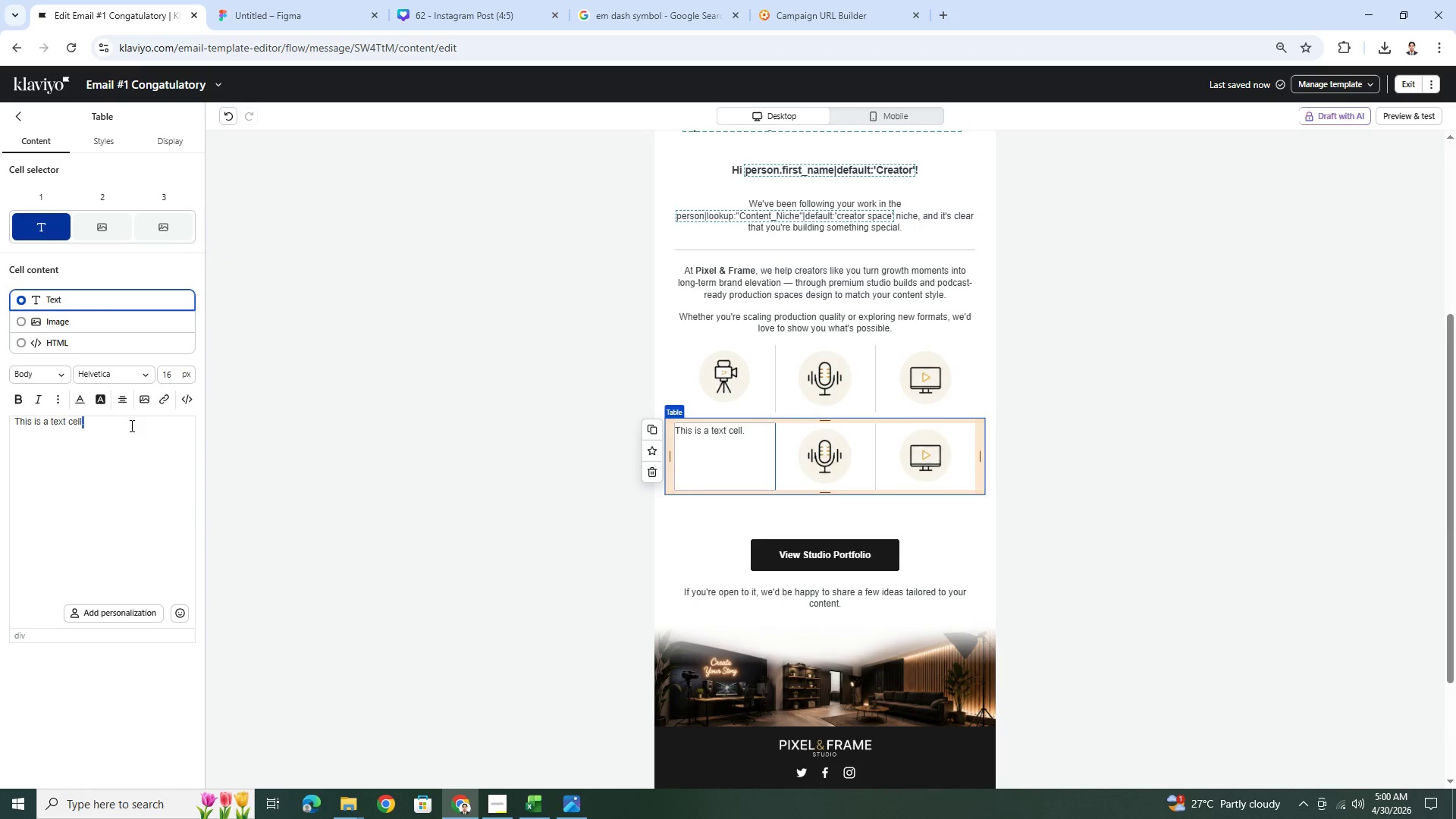 
triple_click([130, 425])
 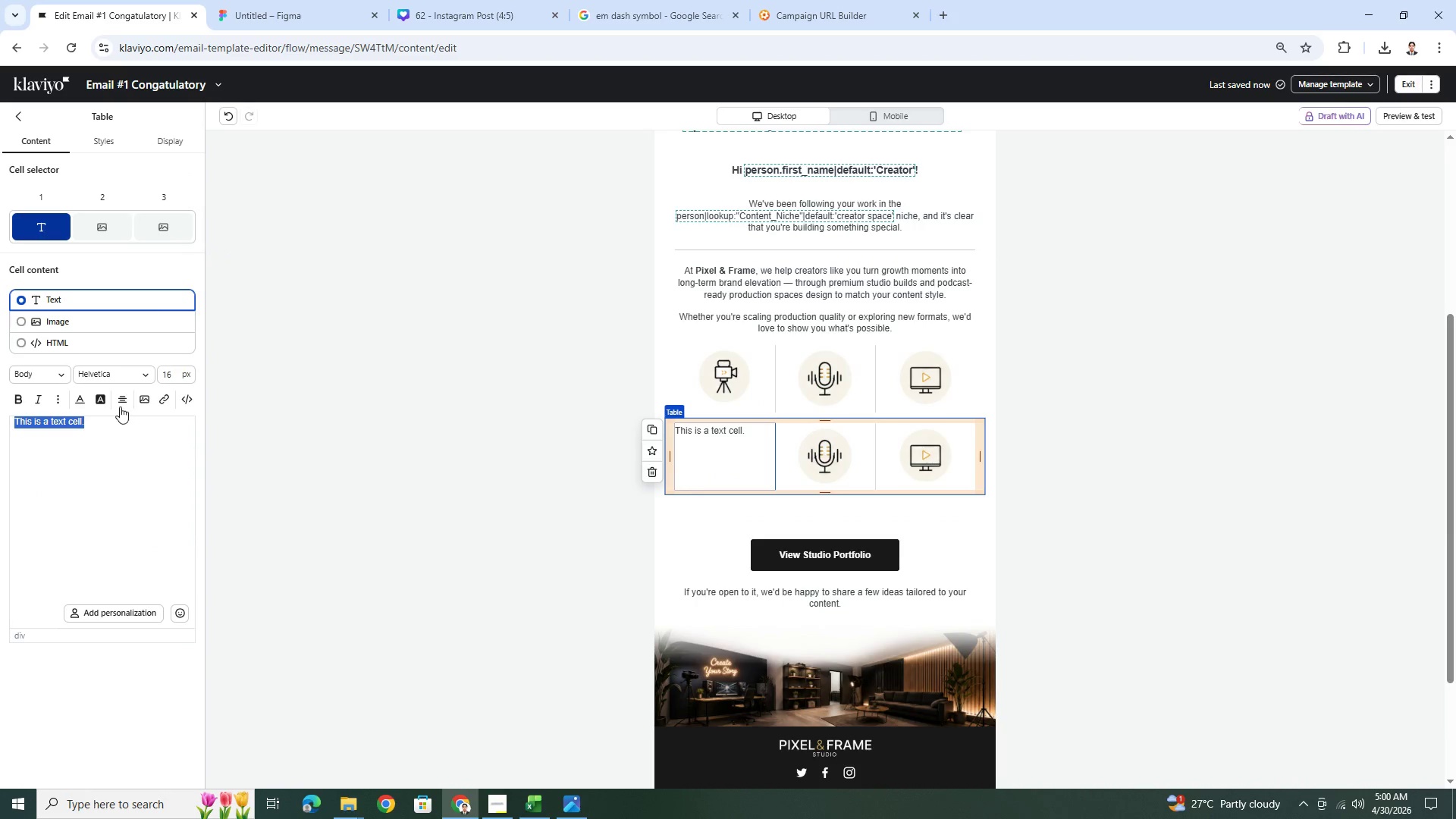 
left_click([119, 403])
 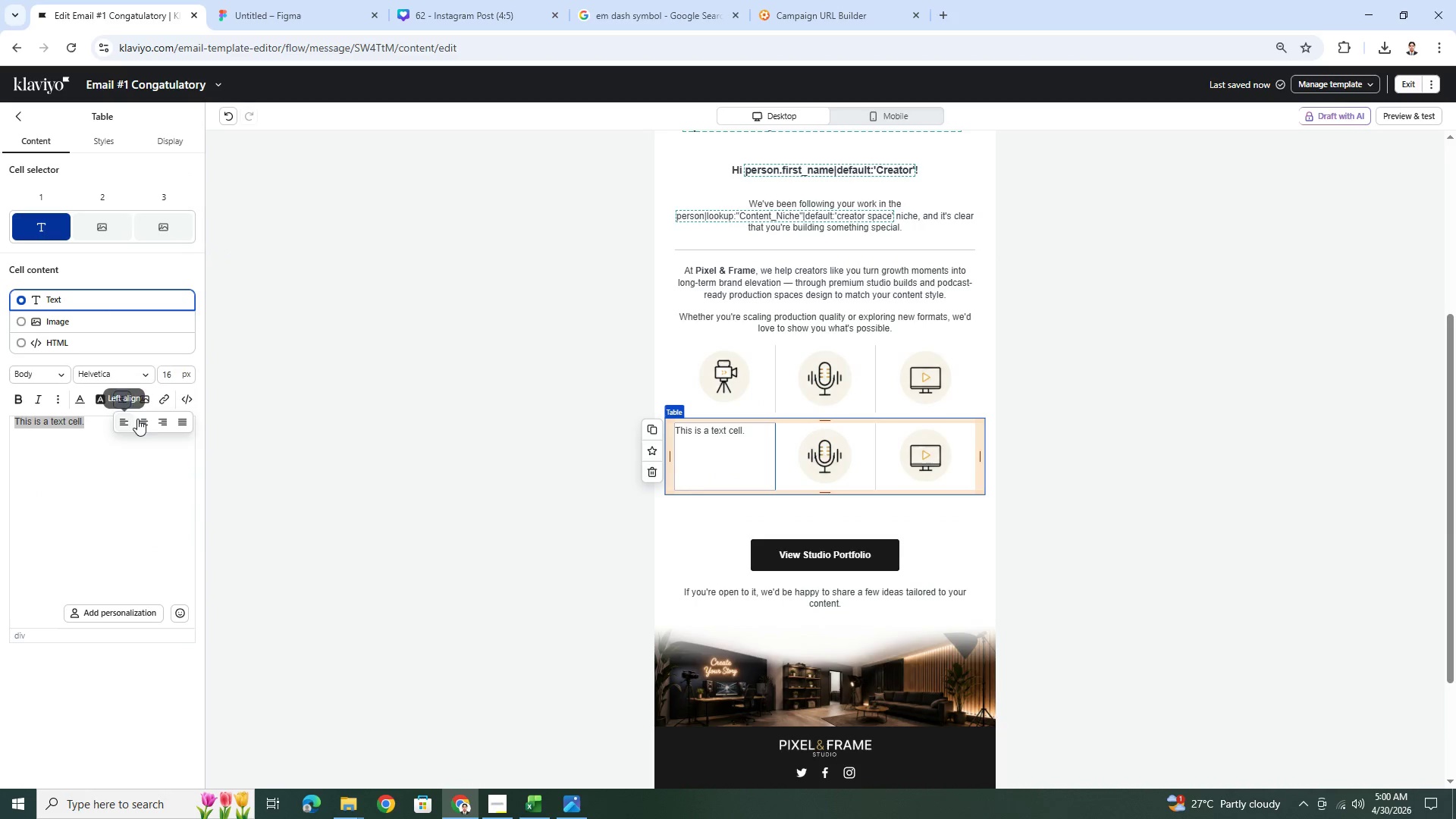 
left_click([146, 423])
 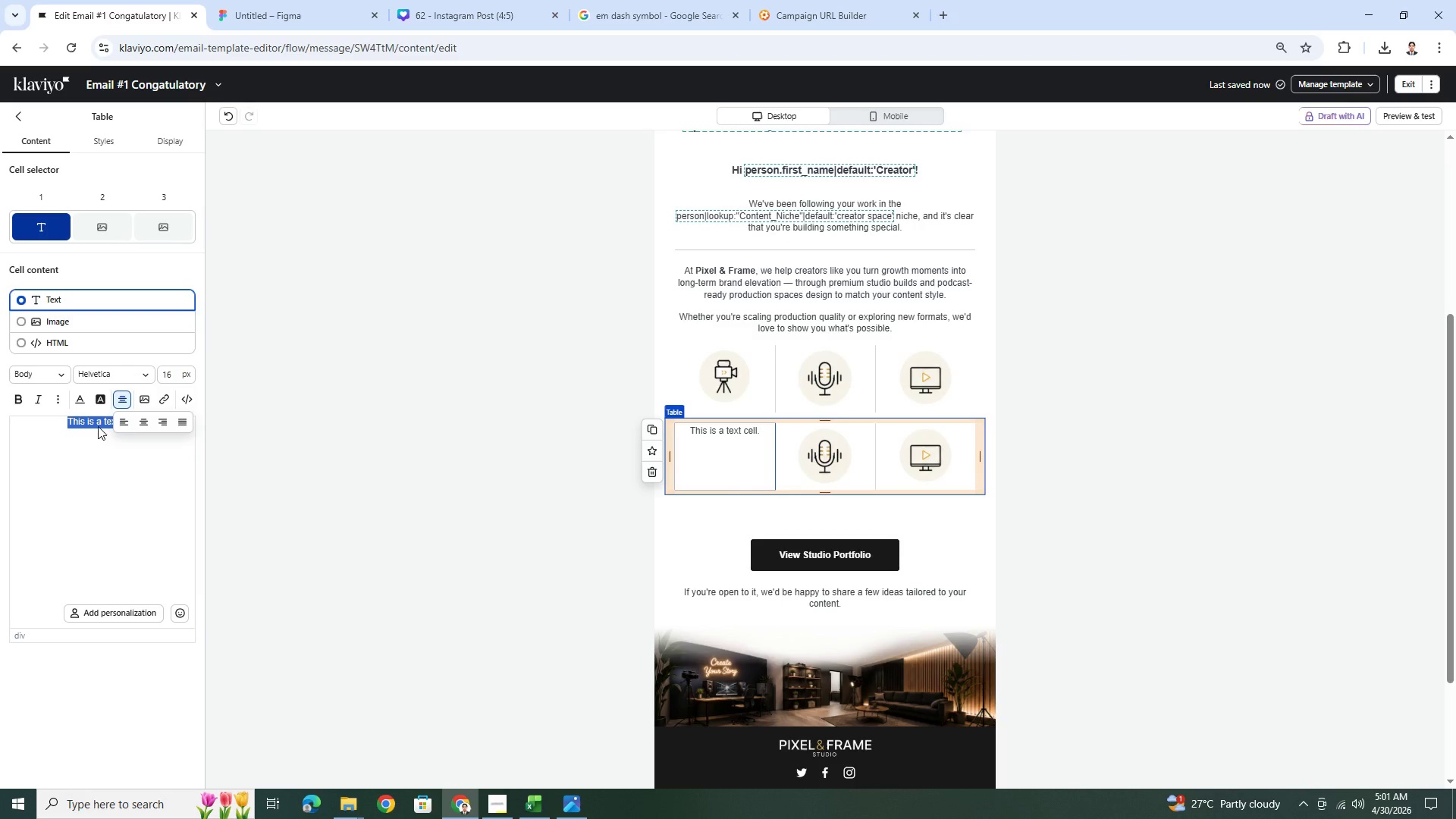 
wait(14.14)
 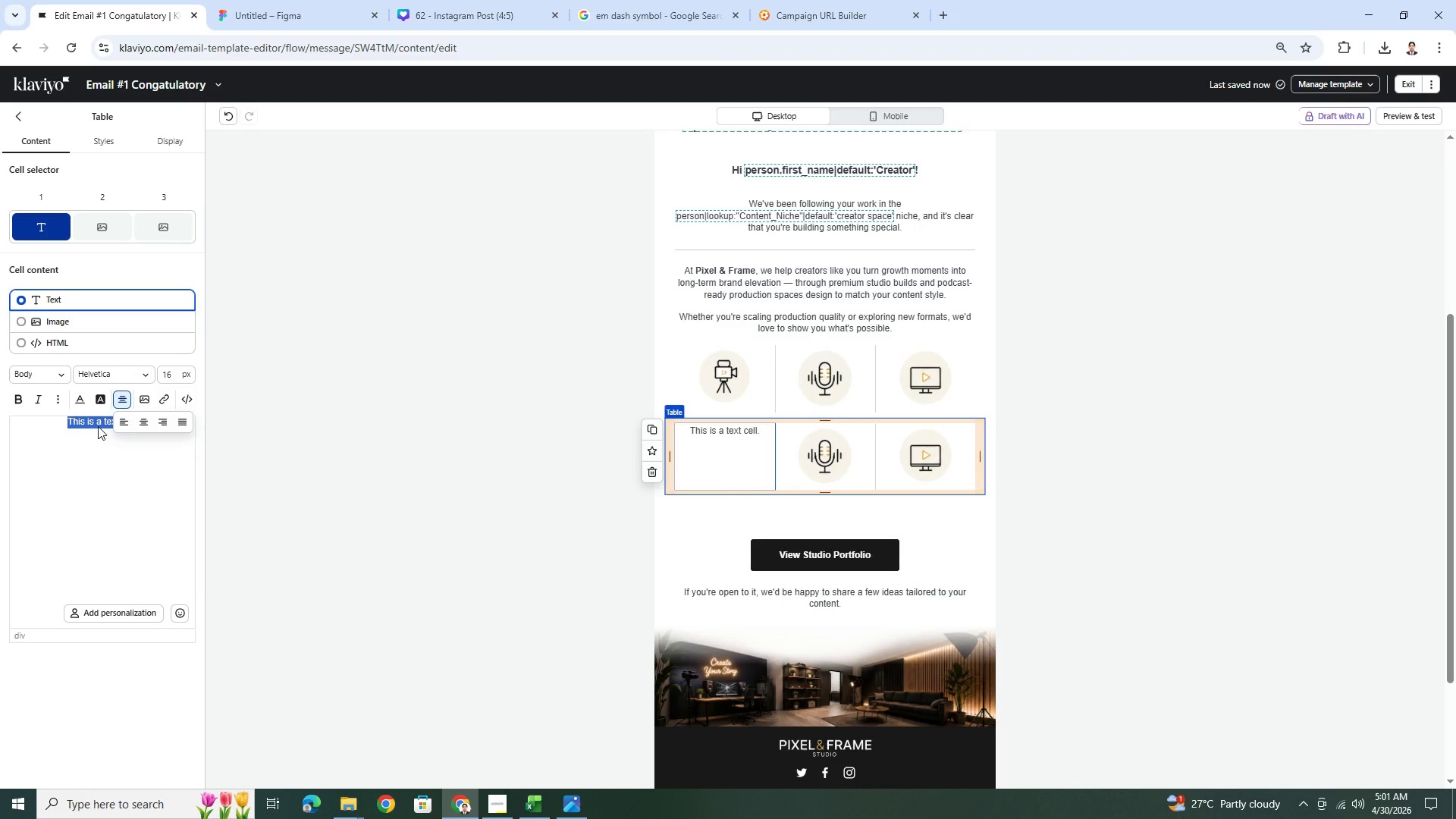 
type(Premium Studios)
 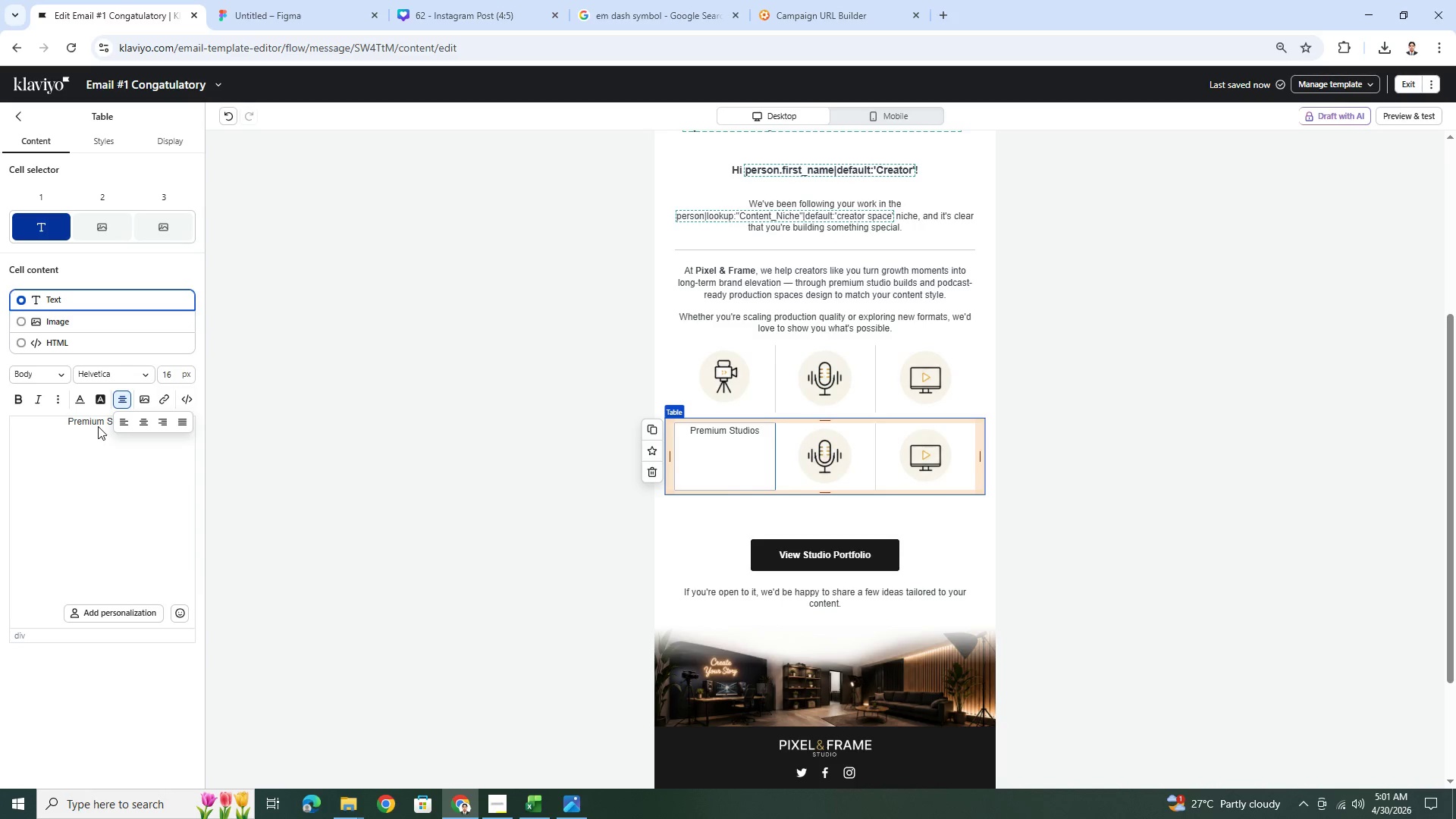 
key(Control+A)
 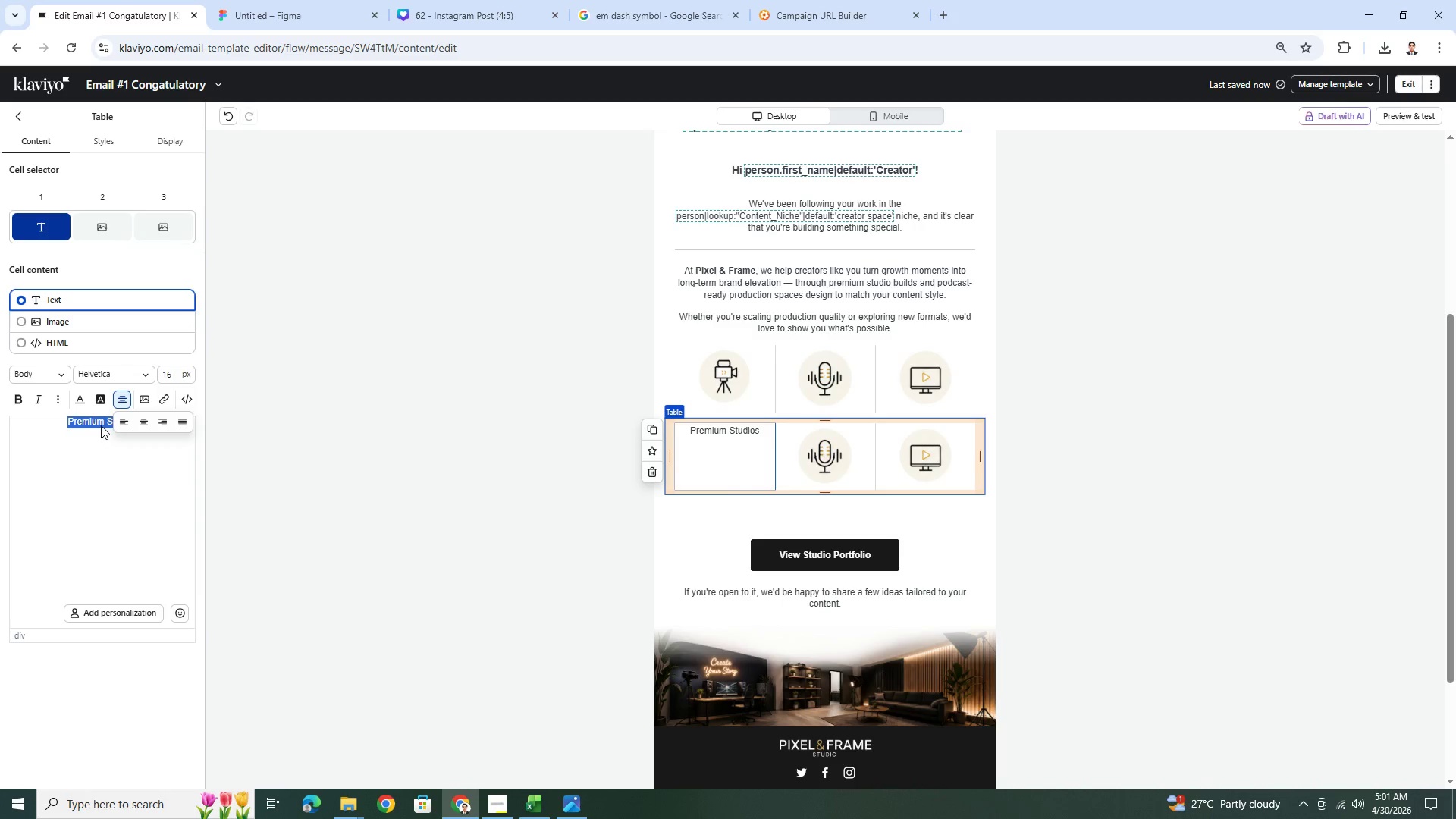 
key(Control+B)
 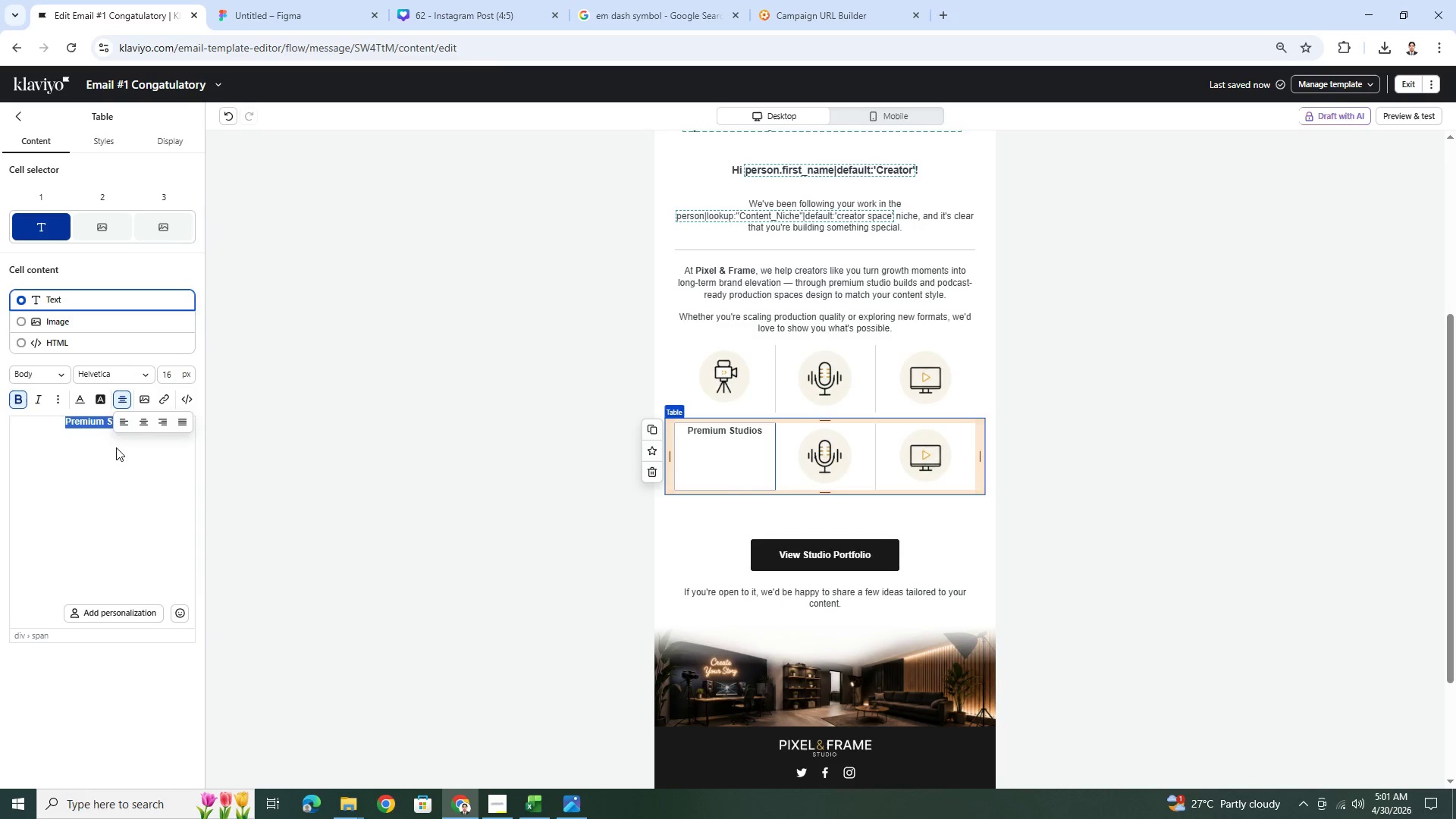 
left_click([117, 452])
 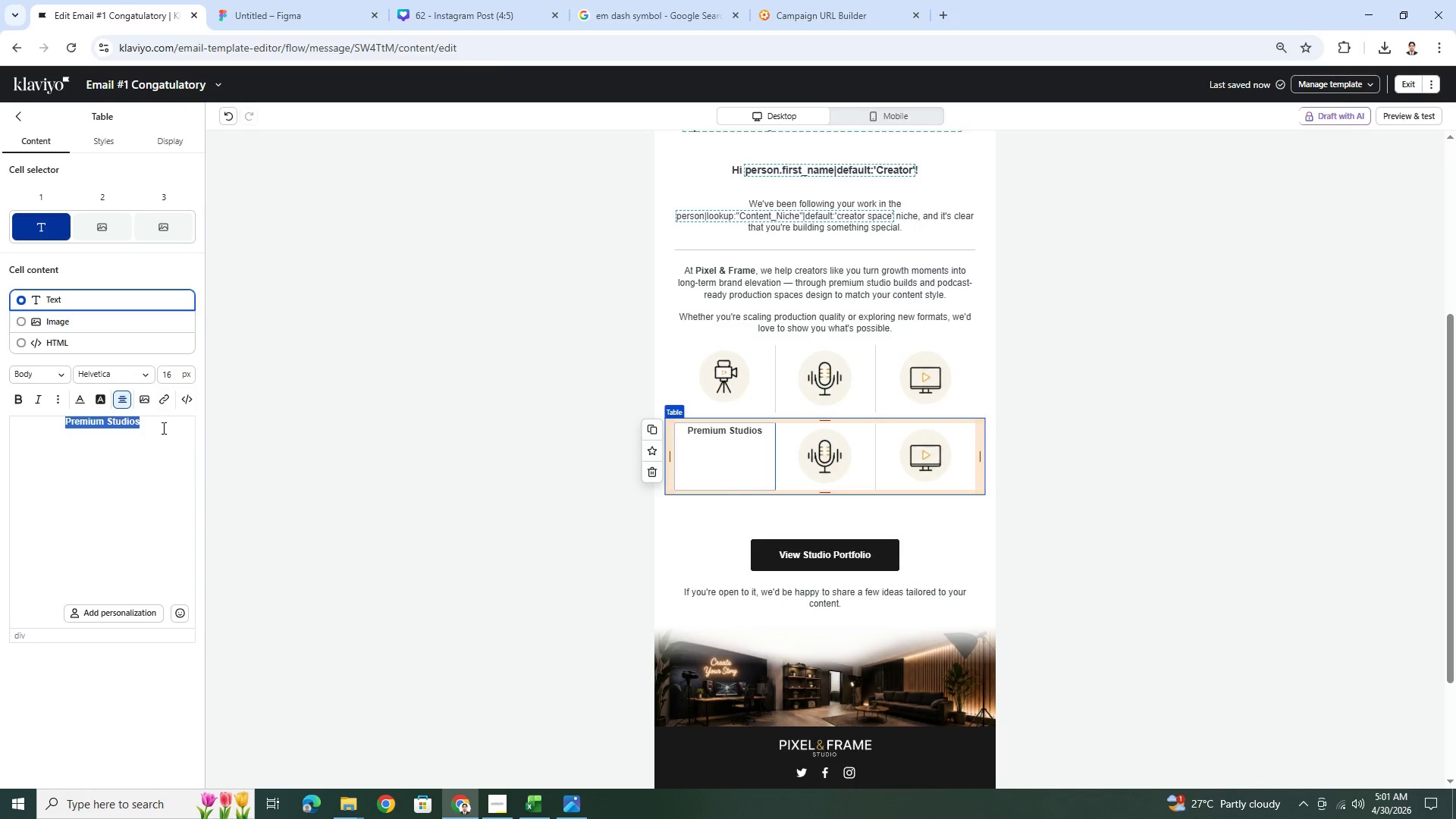 
left_click([163, 427])
 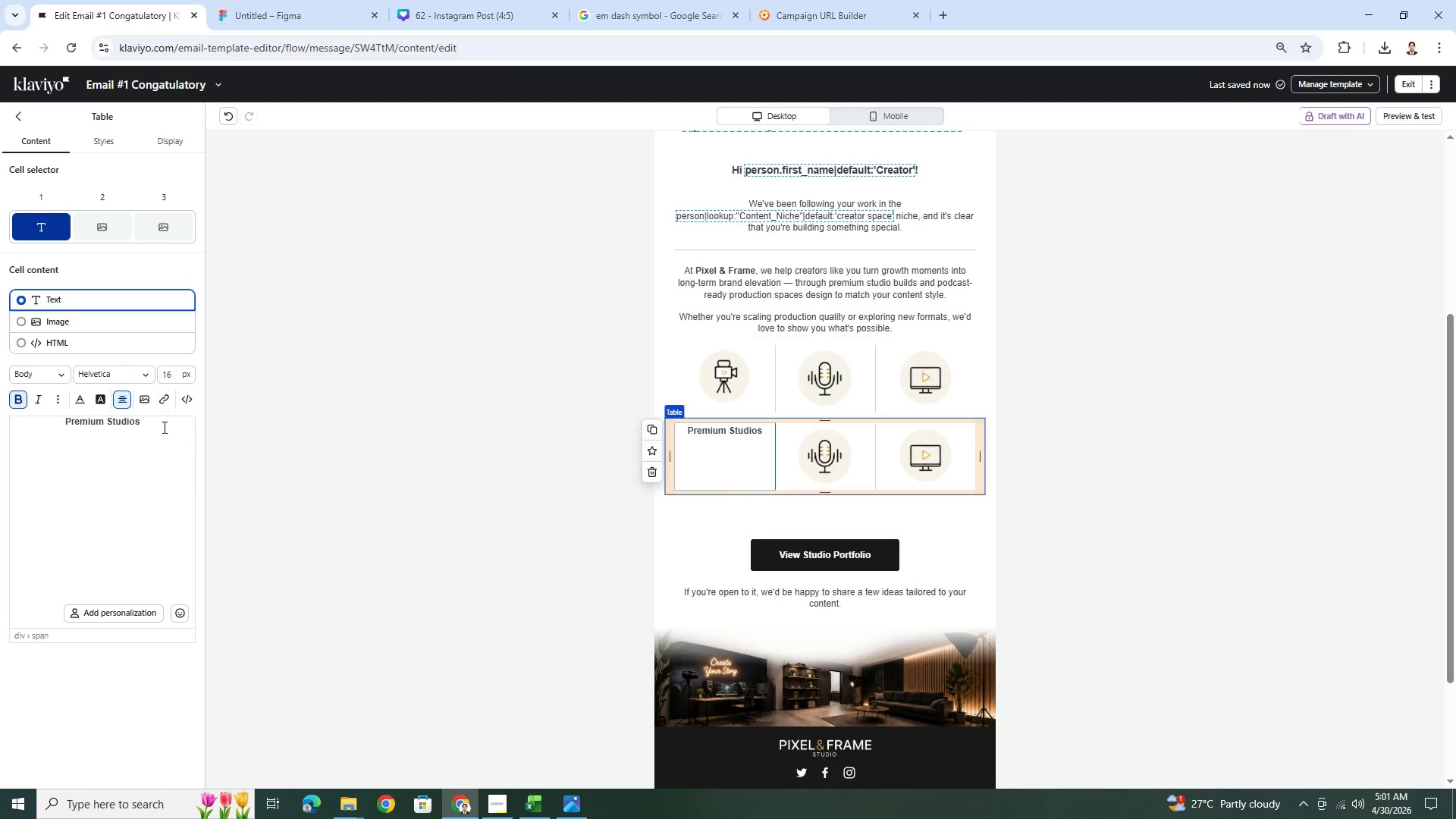 
left_click_drag(start_coordinate=[163, 427], to_coordinate=[39, 418])
 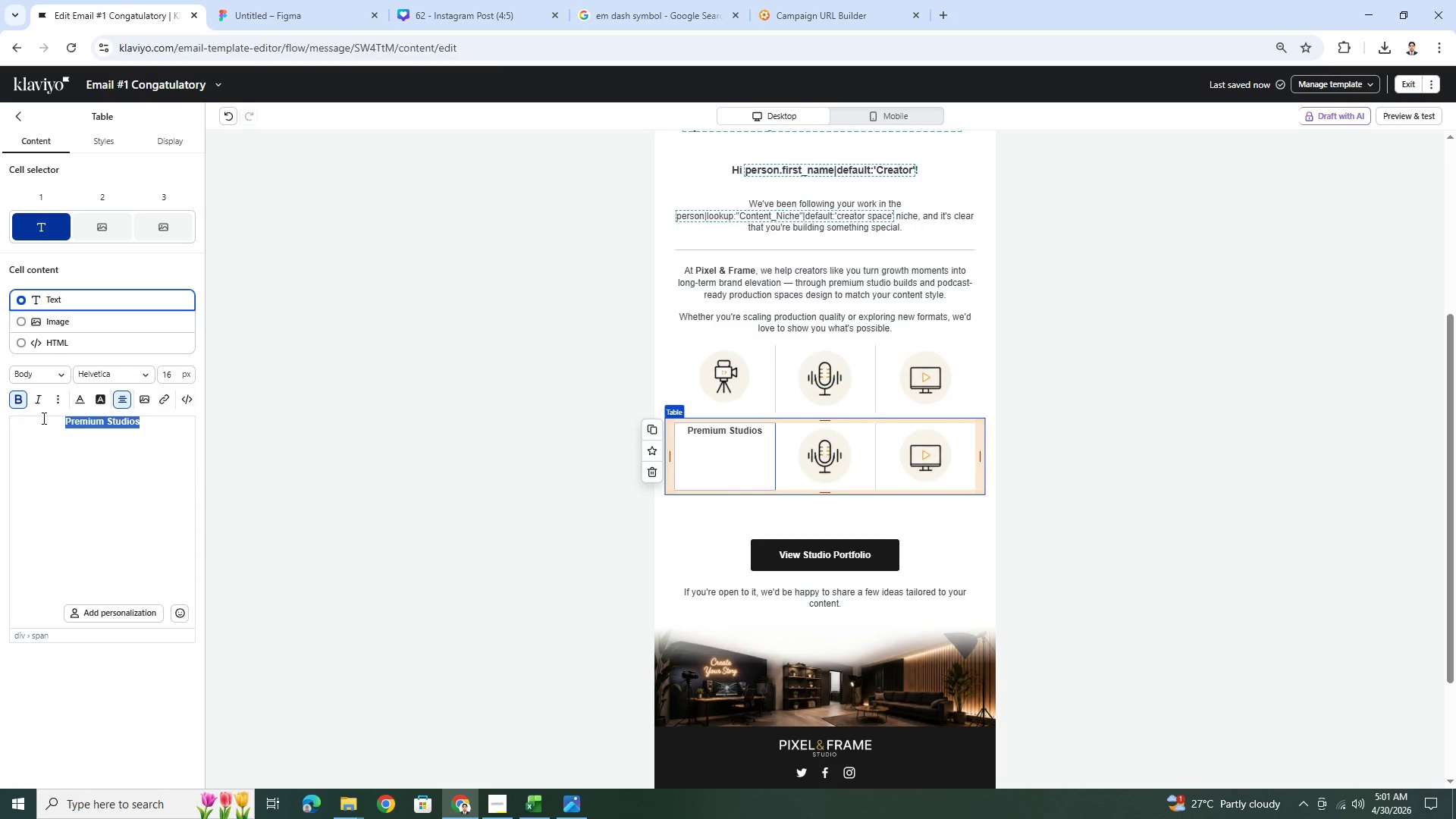 
key(Control+C)
 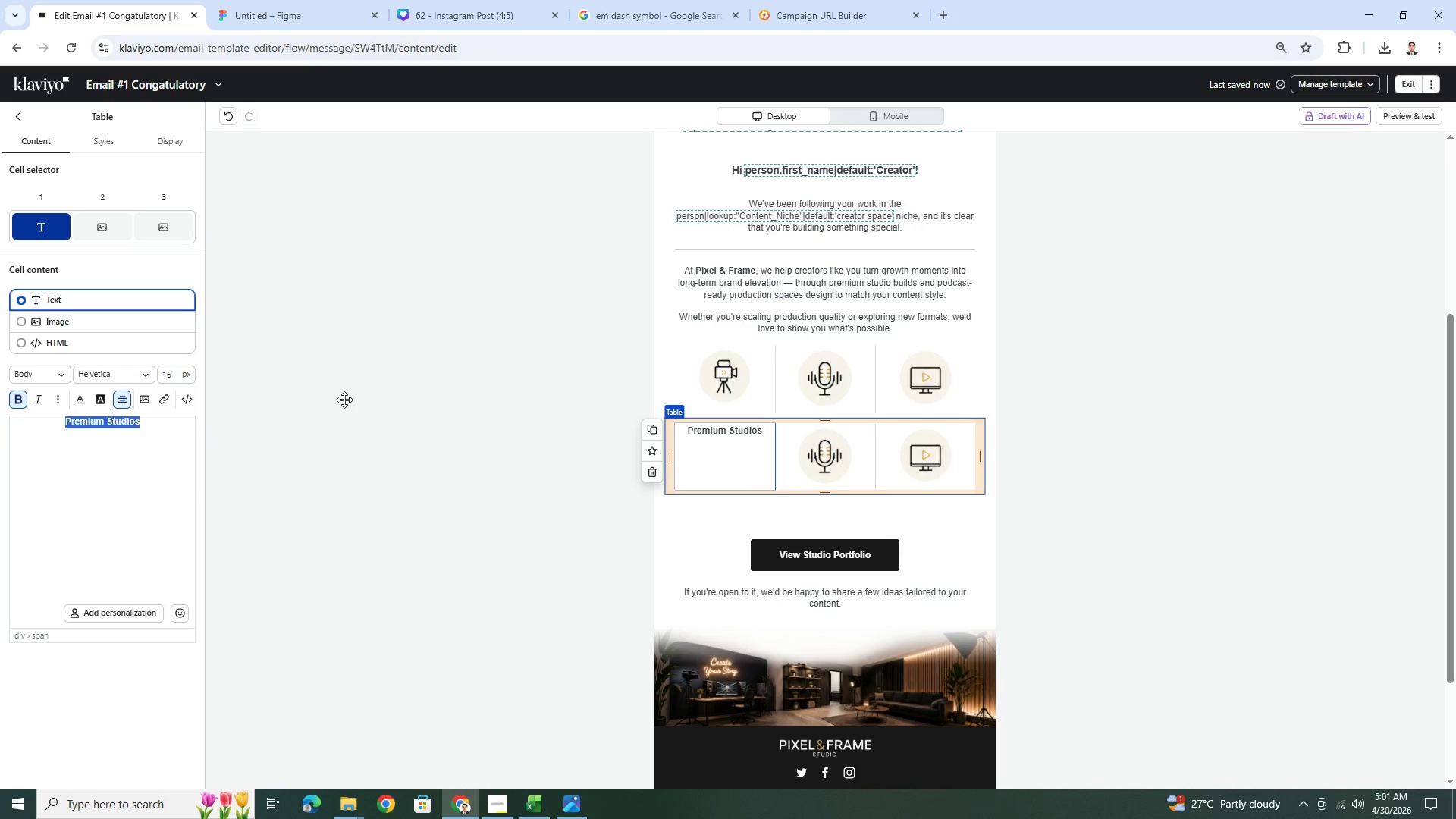 
left_click([145, 428])
 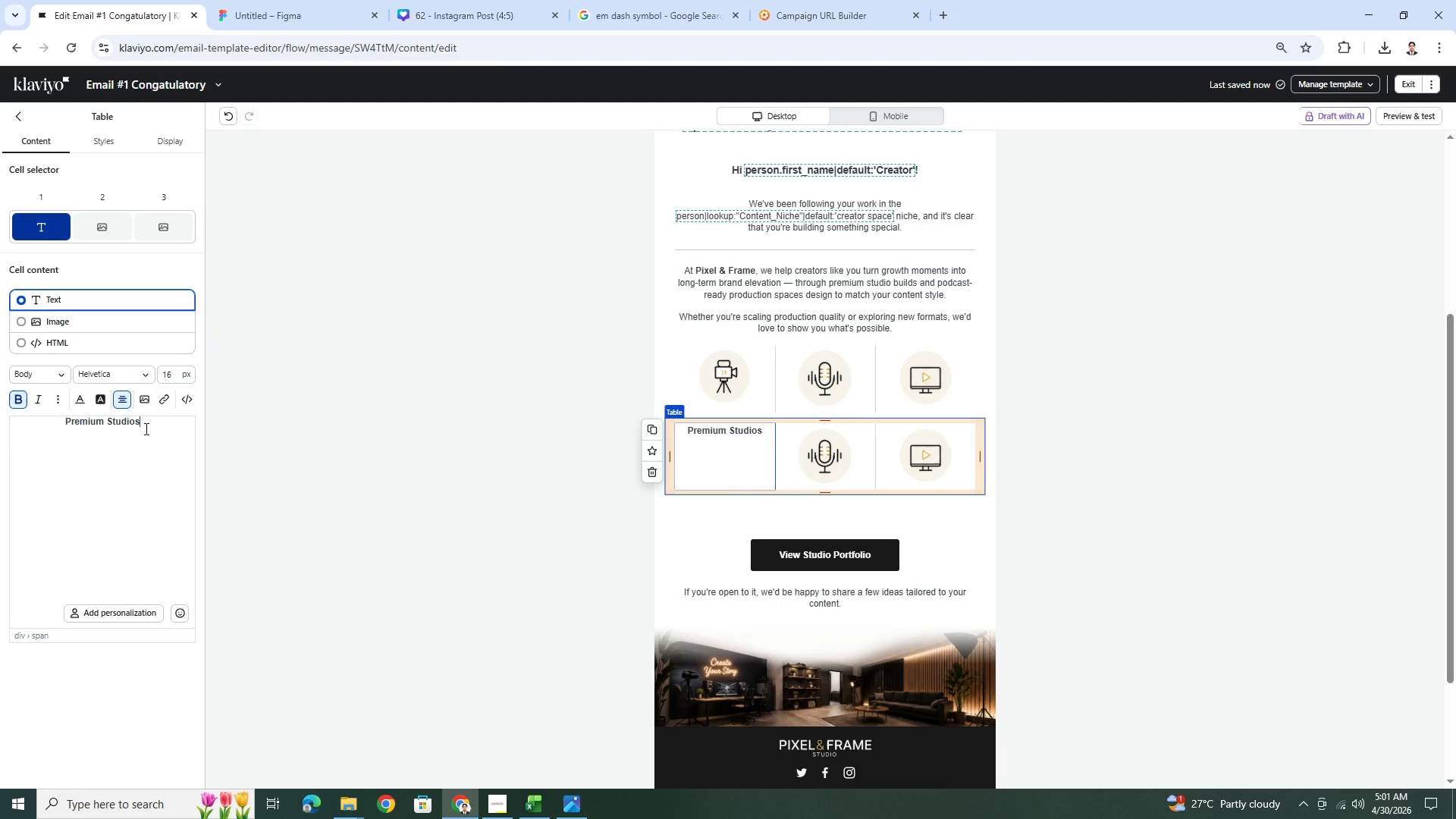 
key(Enter)
 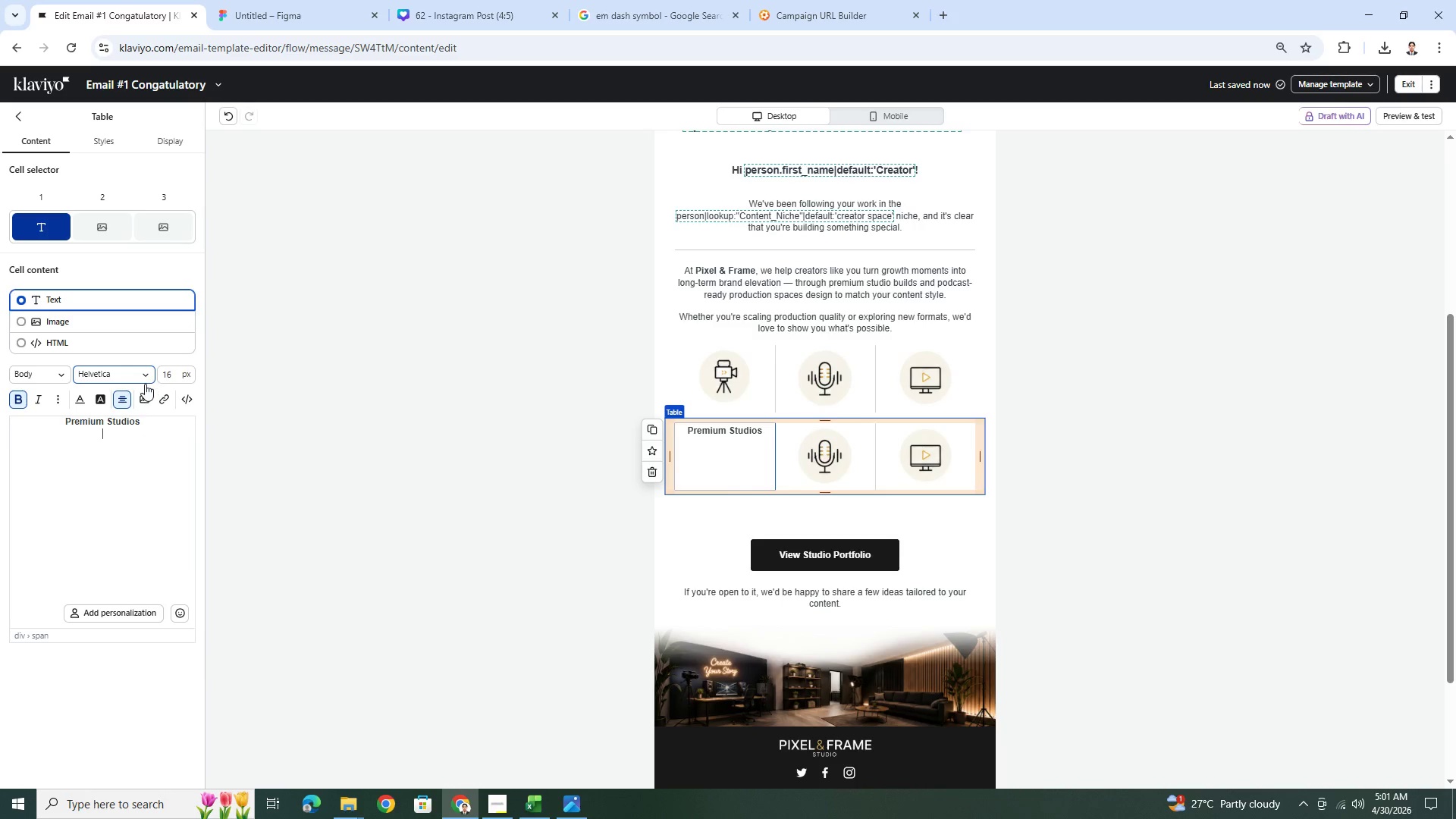 
left_click([25, 400])
 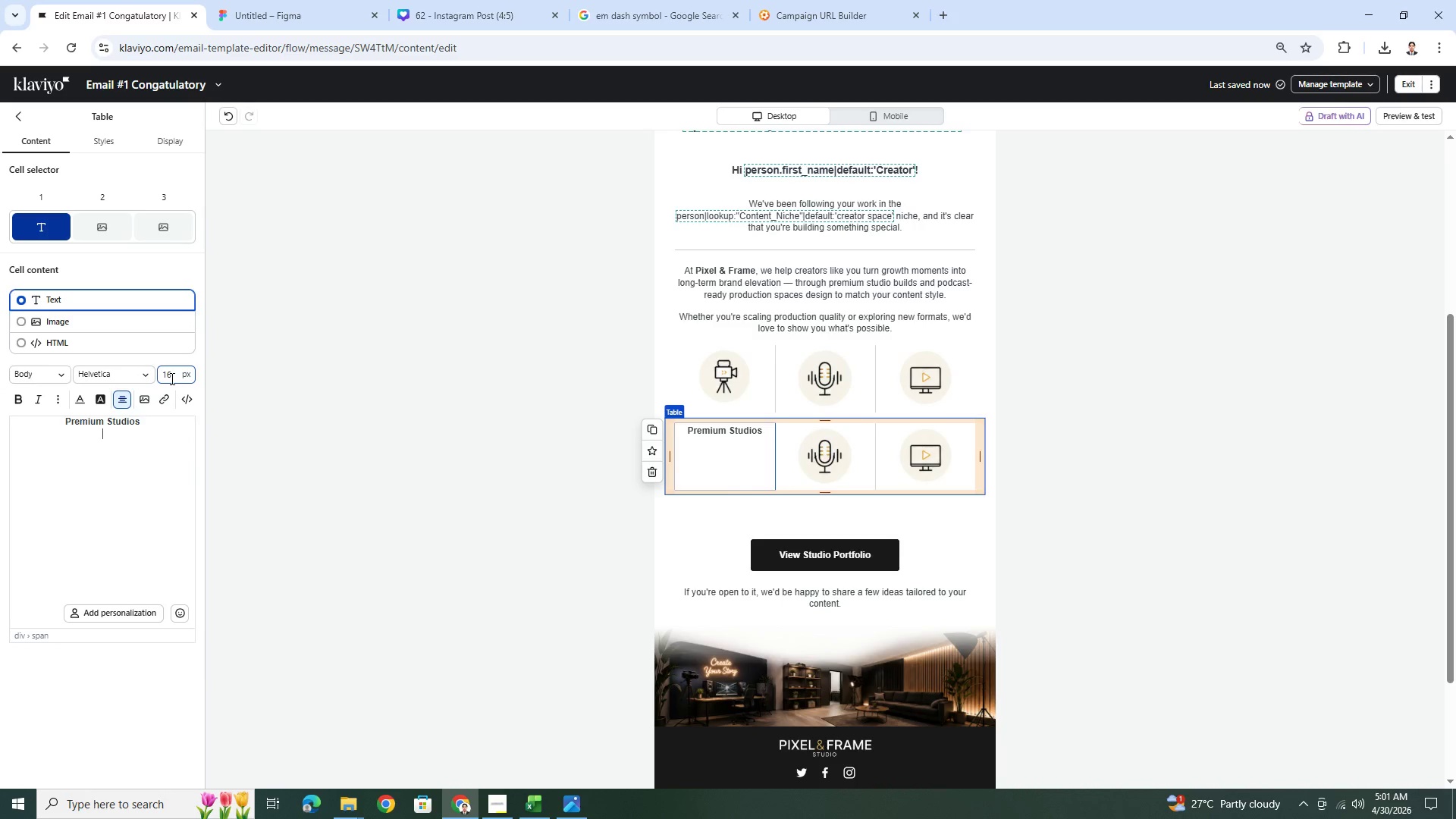 
key(Shift+ShiftLeft)
 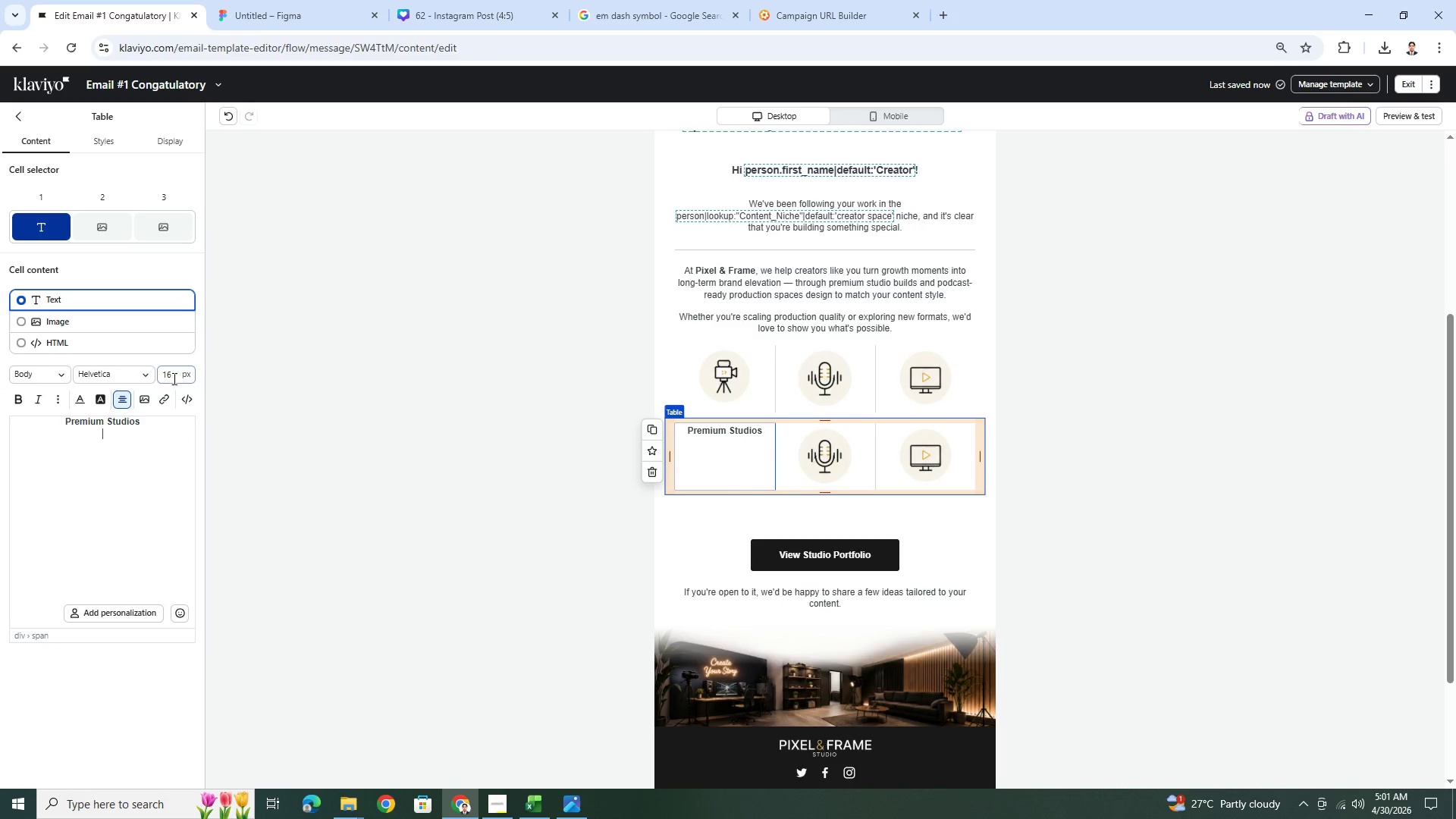 
double_click([173, 374])
 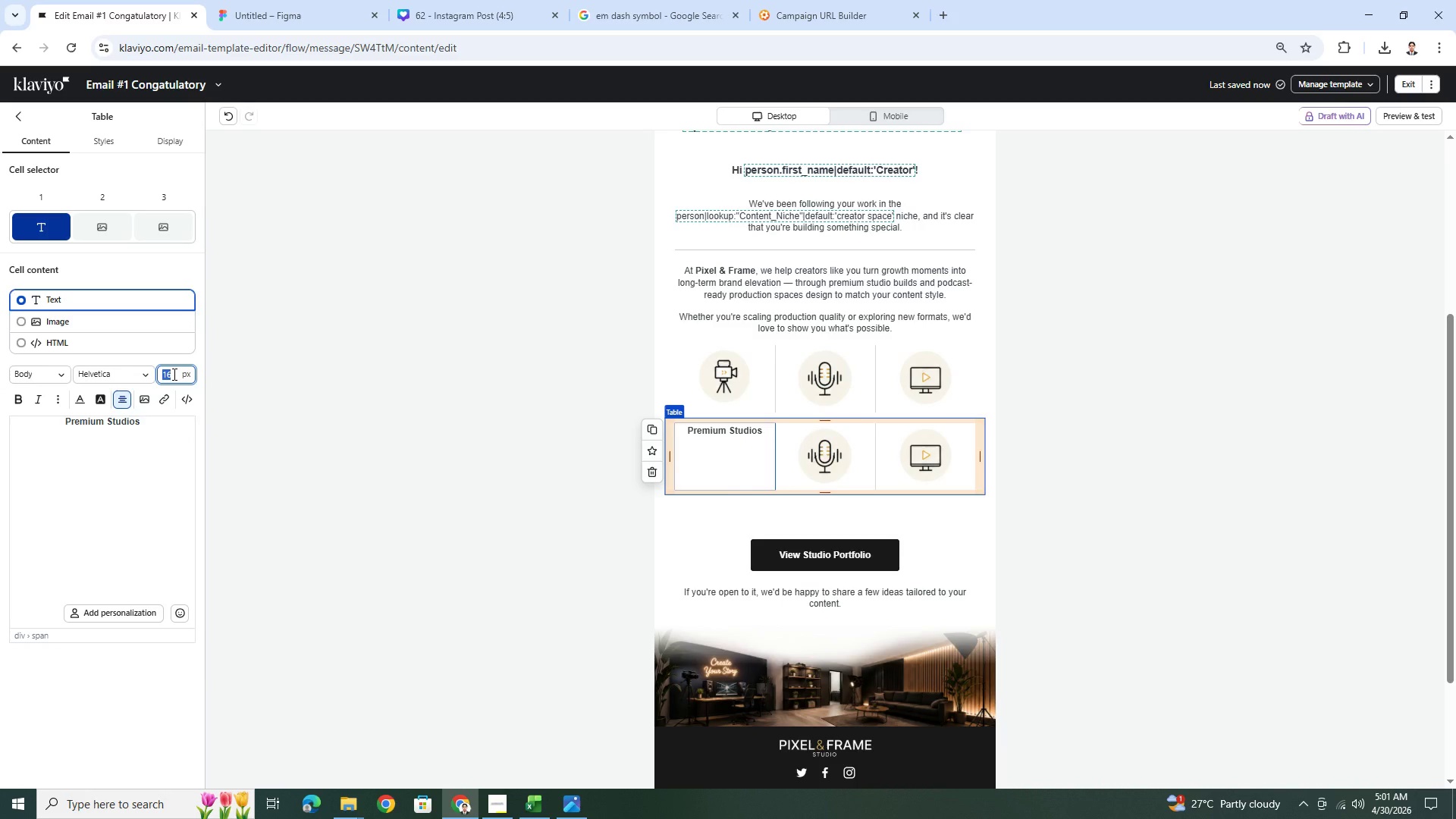 
key(Numpad1)
 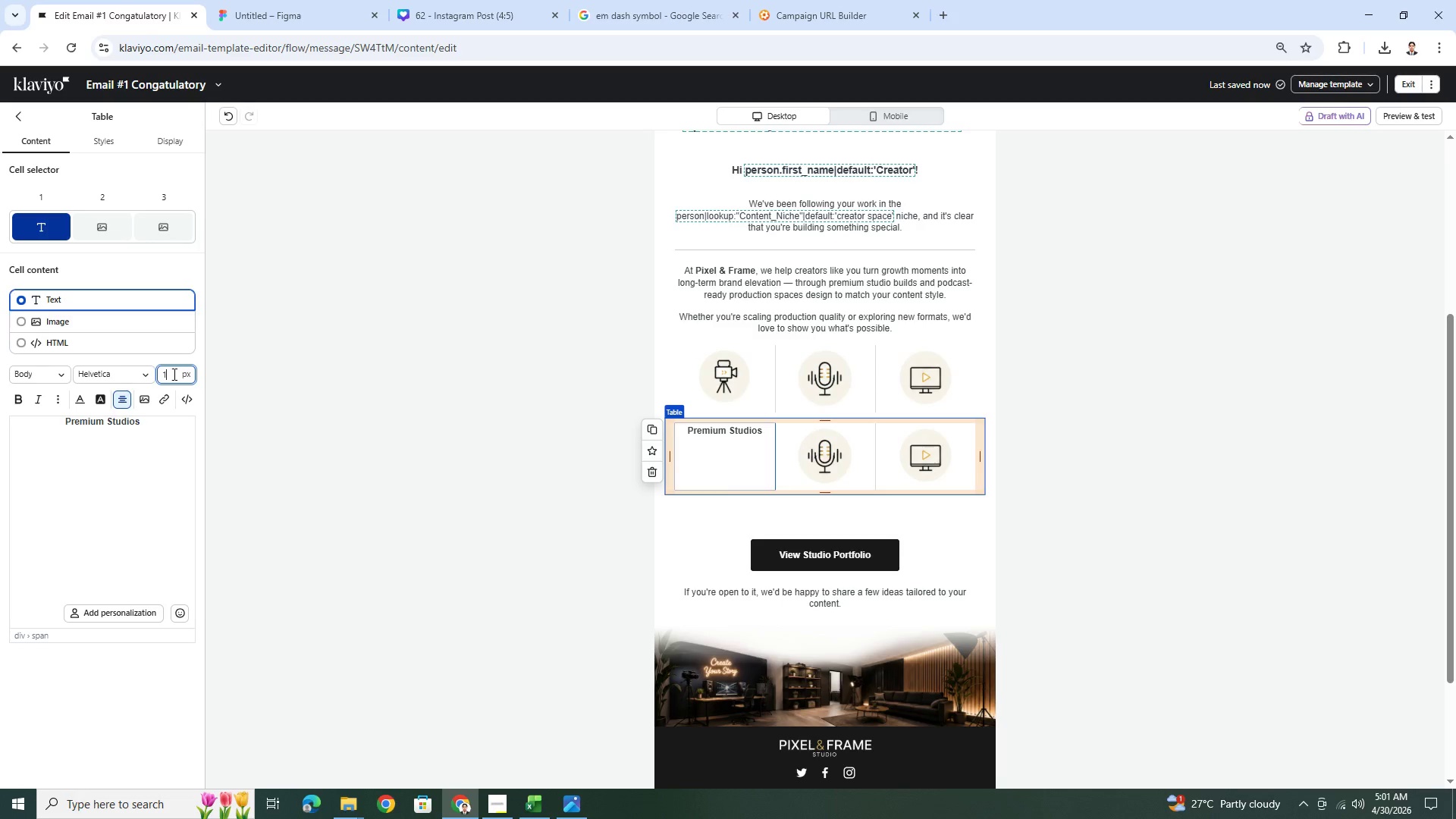 
key(Numpad4)
 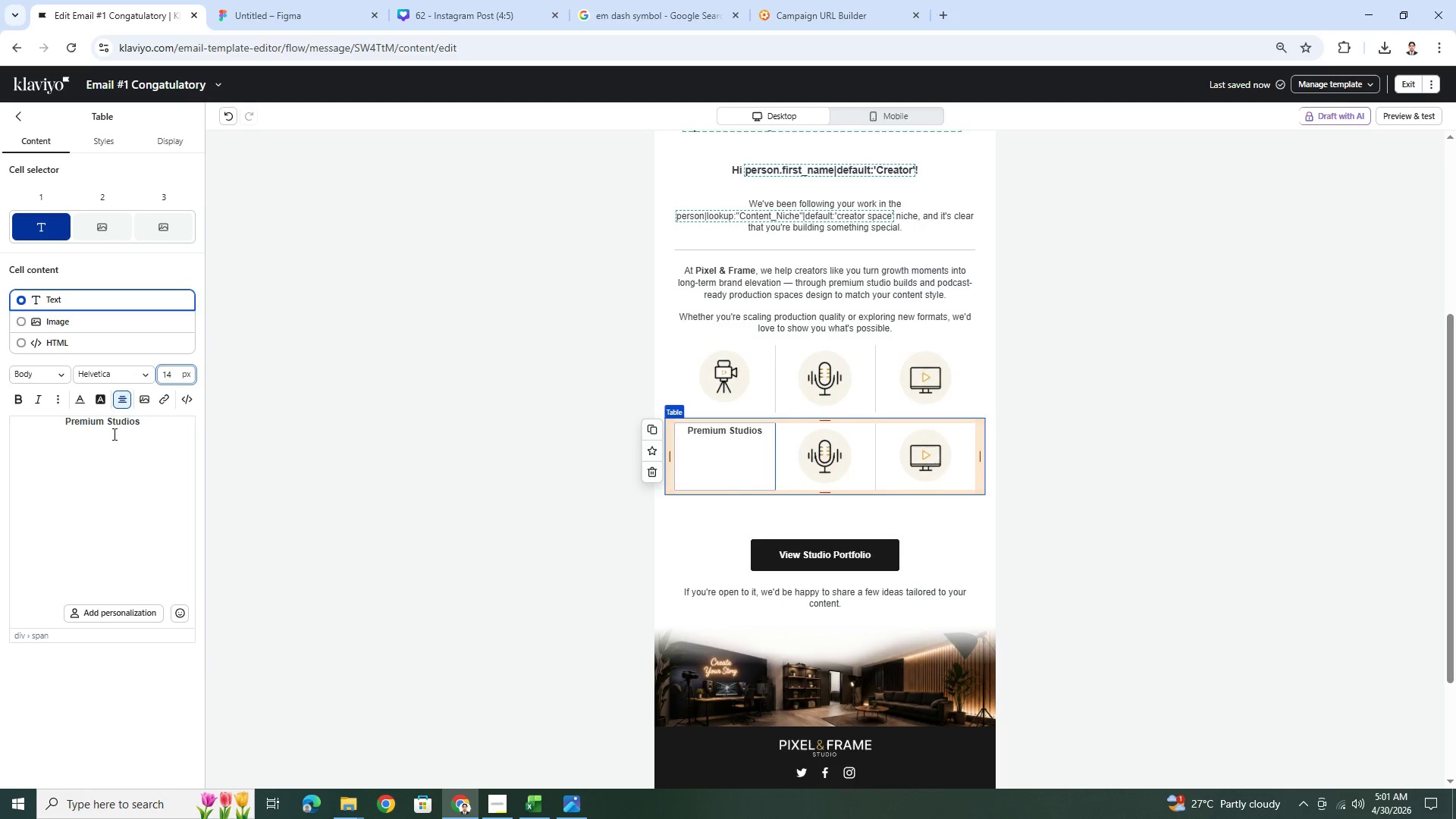 
left_click([110, 440])
 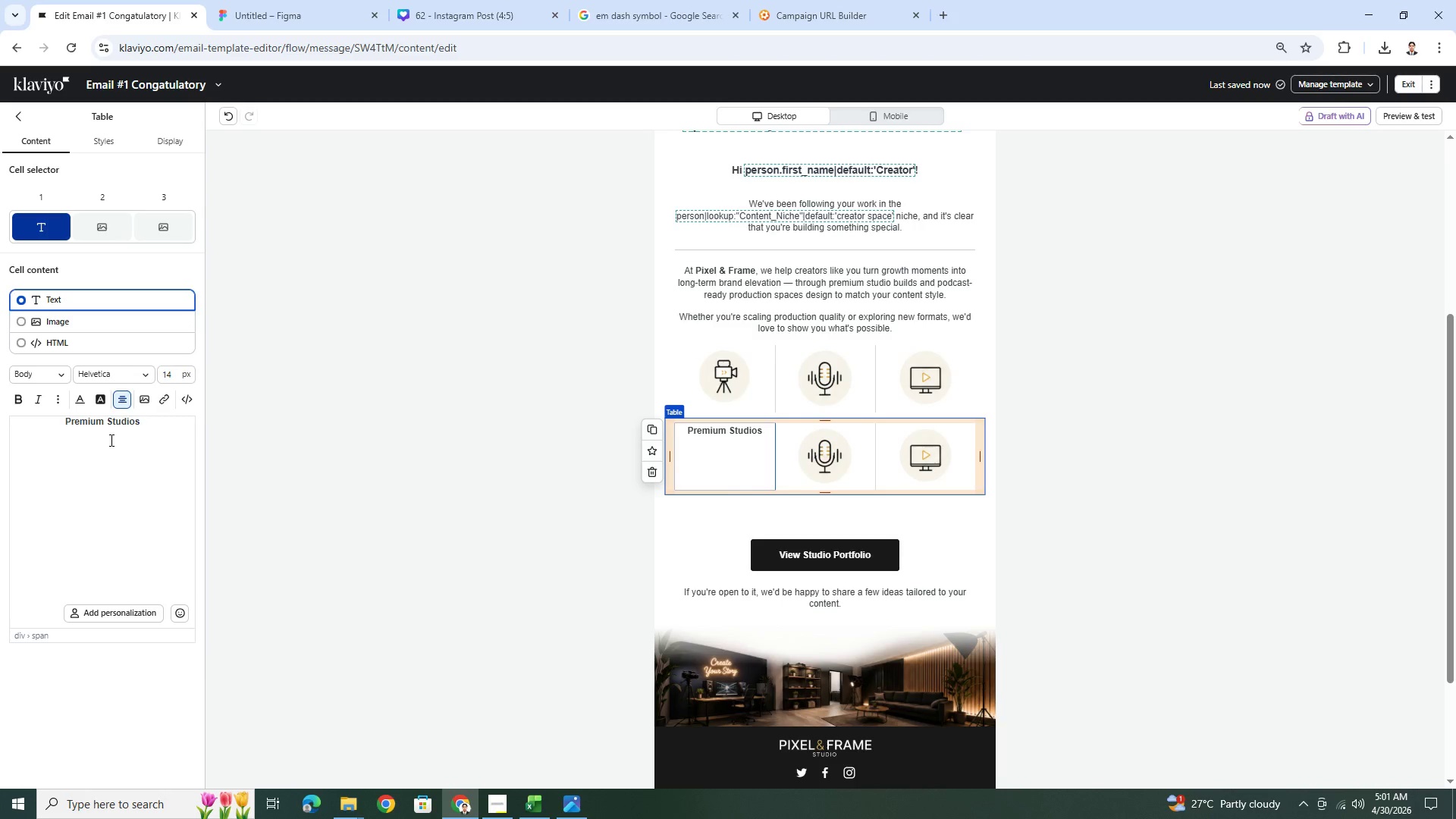 
type(Custom-built, creator-first)
 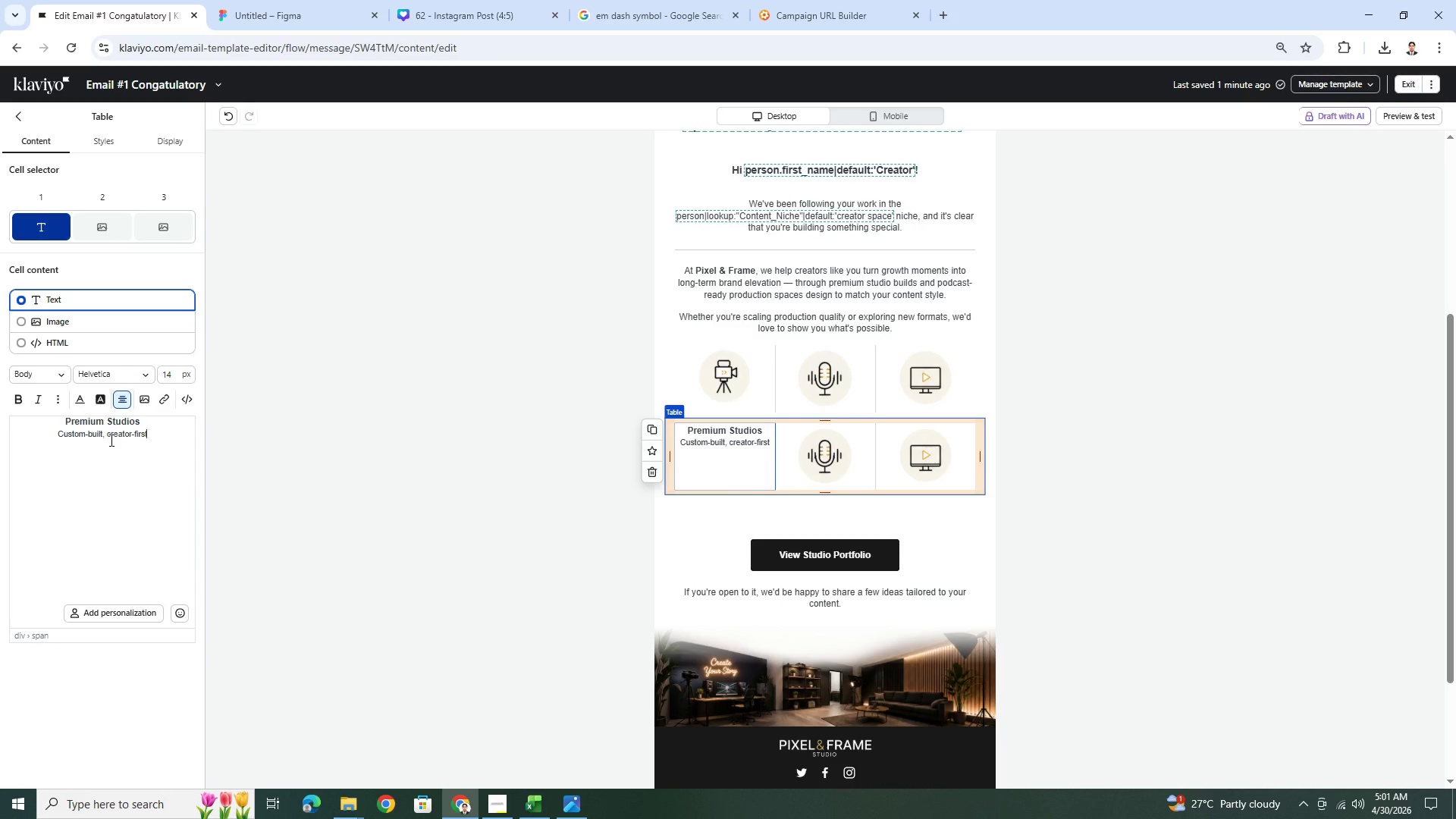 
type( production spaces.)
key(Backspace)
 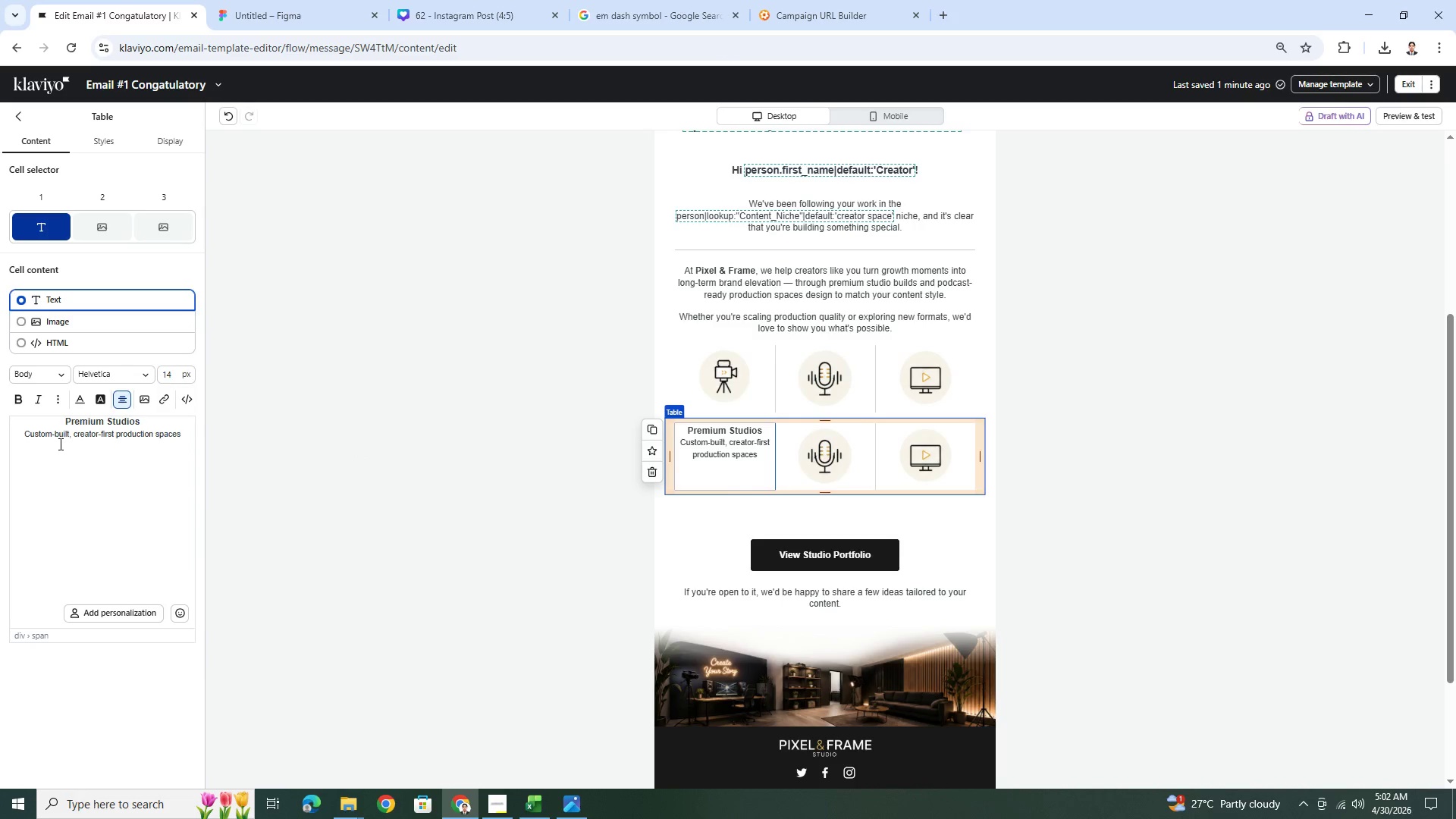 
left_click([24, 435])
 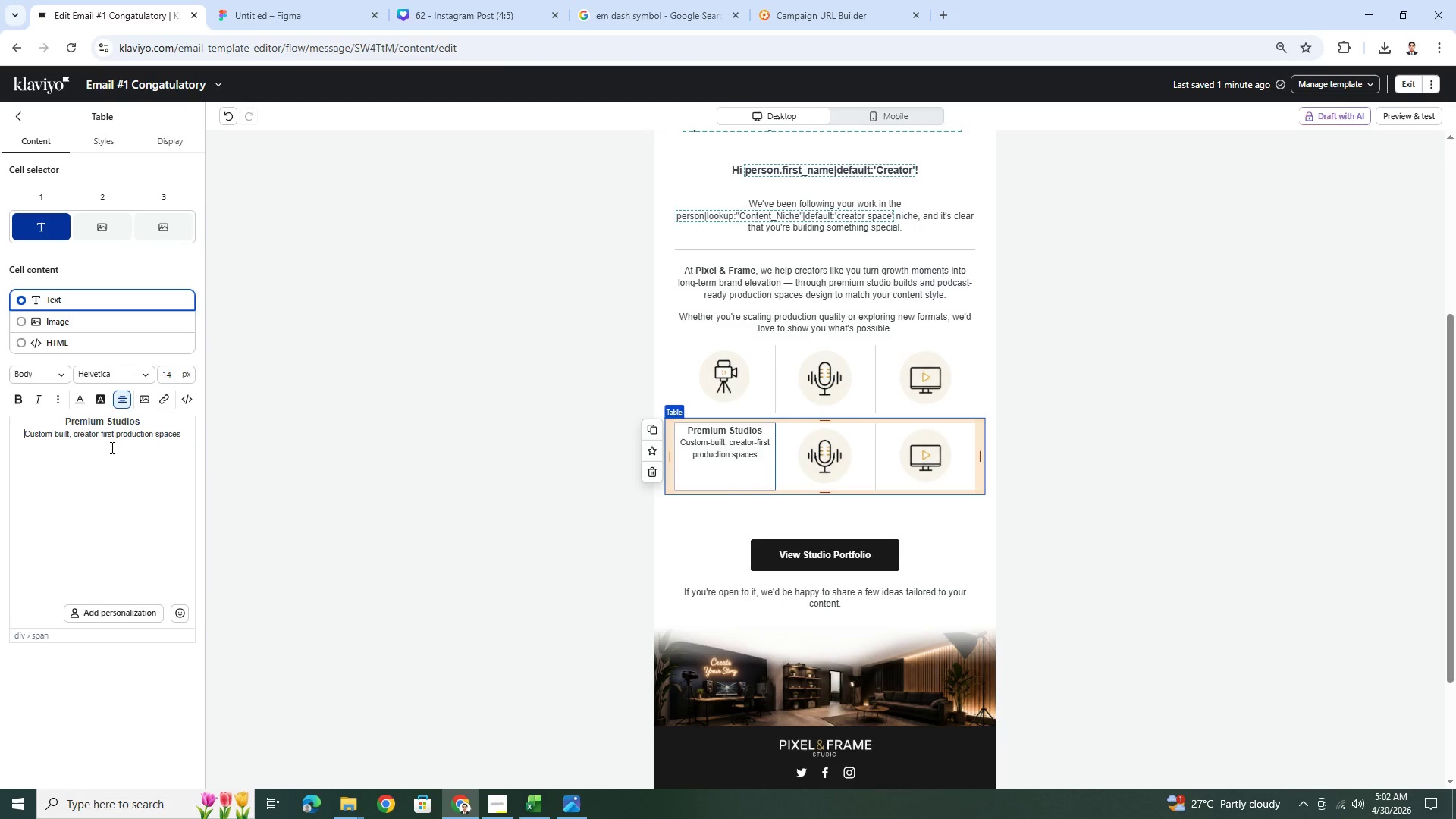 
wait(5.84)
 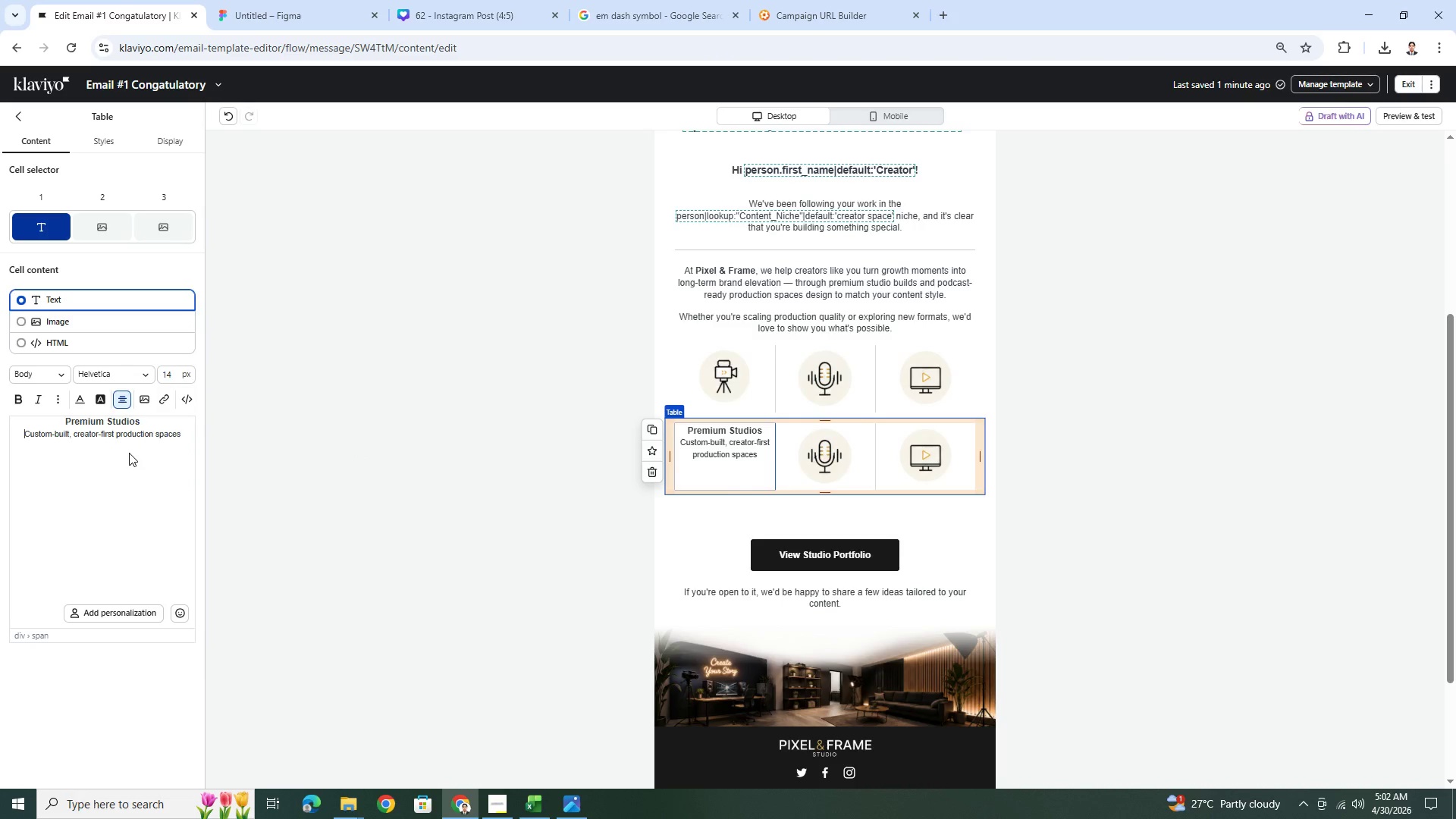 
left_click_drag(start_coordinate=[64, 423], to_coordinate=[180, 432])
 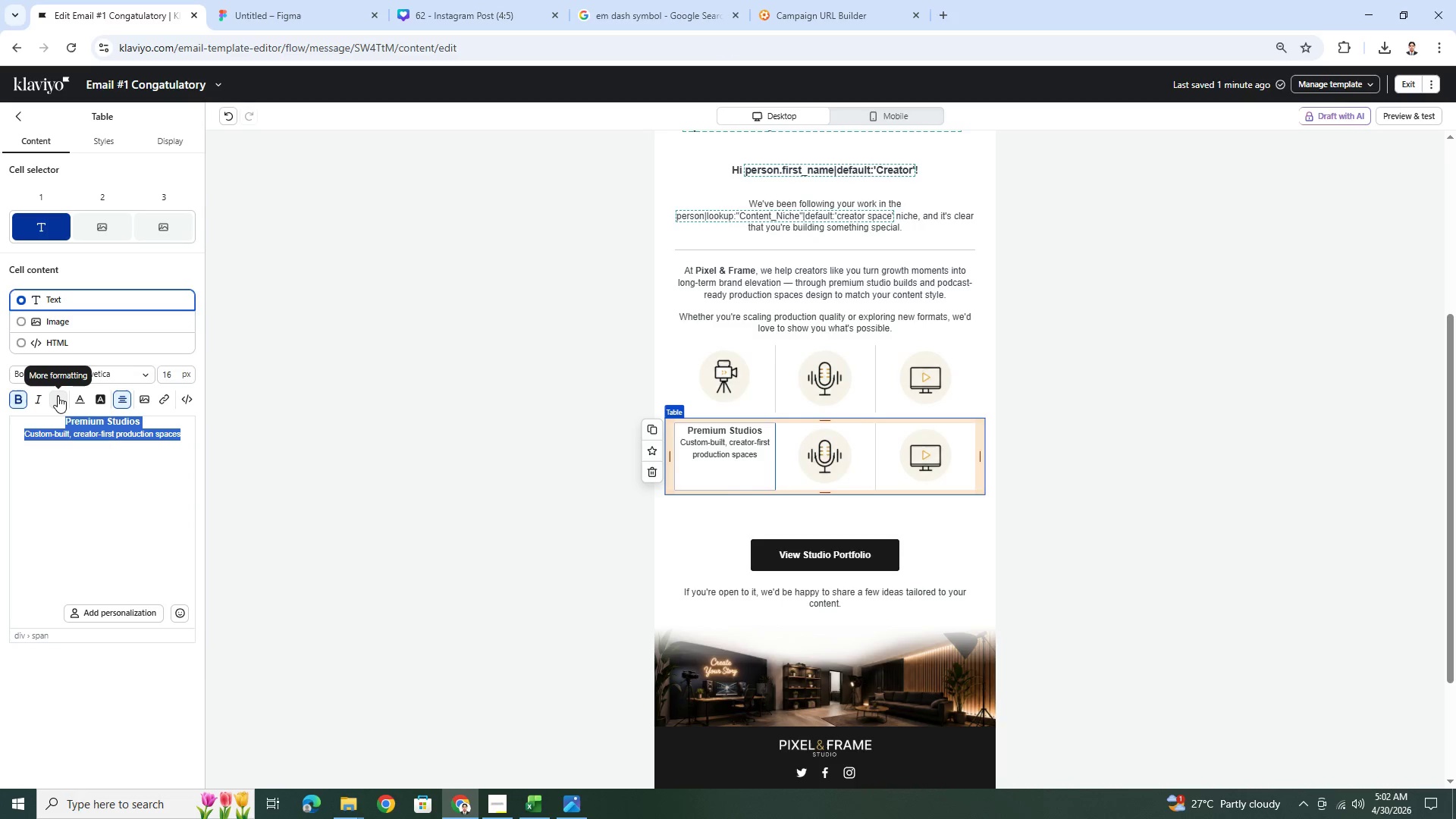 
left_click([58, 396])
 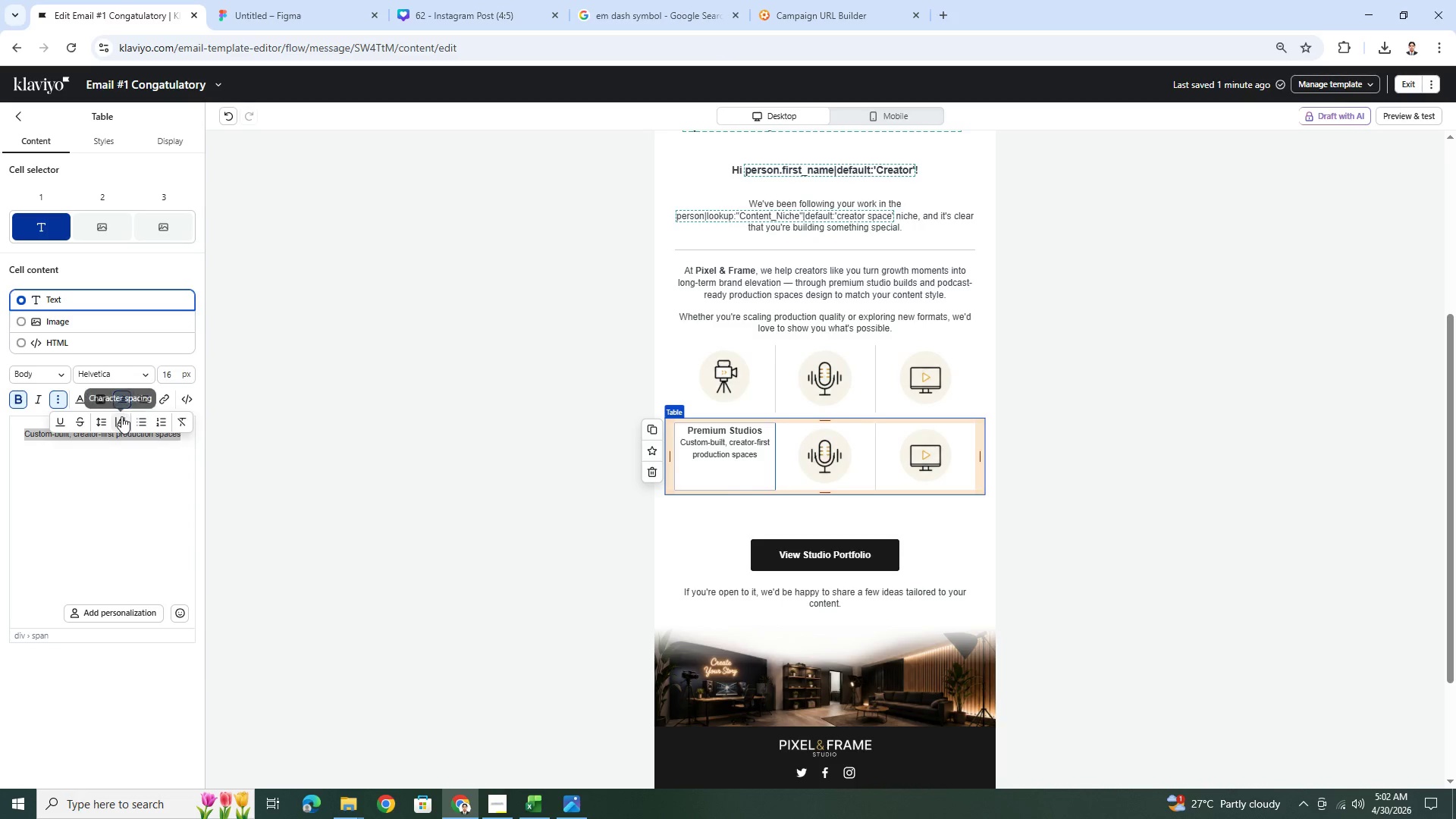 
left_click([121, 418])
 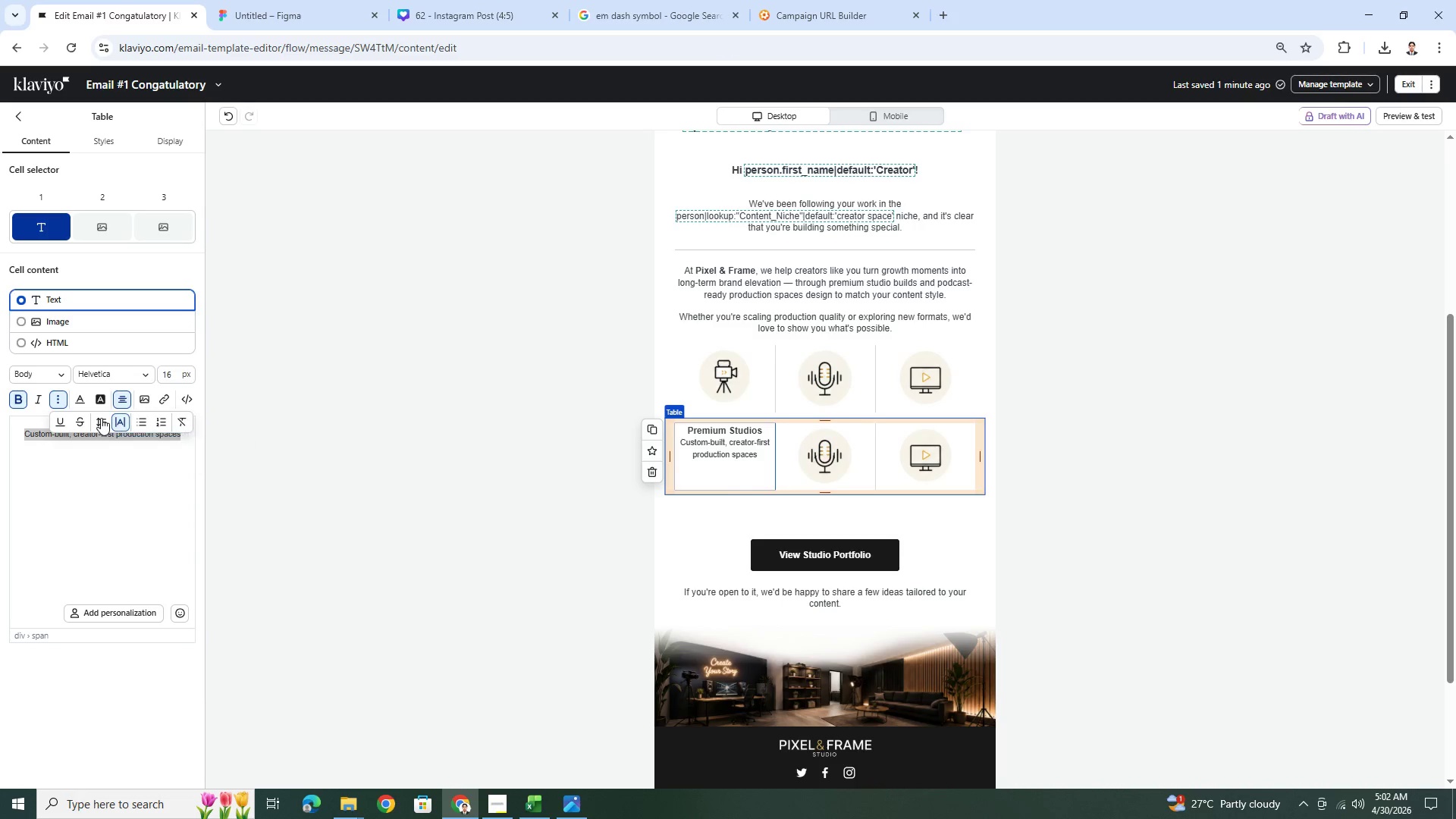 
double_click([101, 420])
 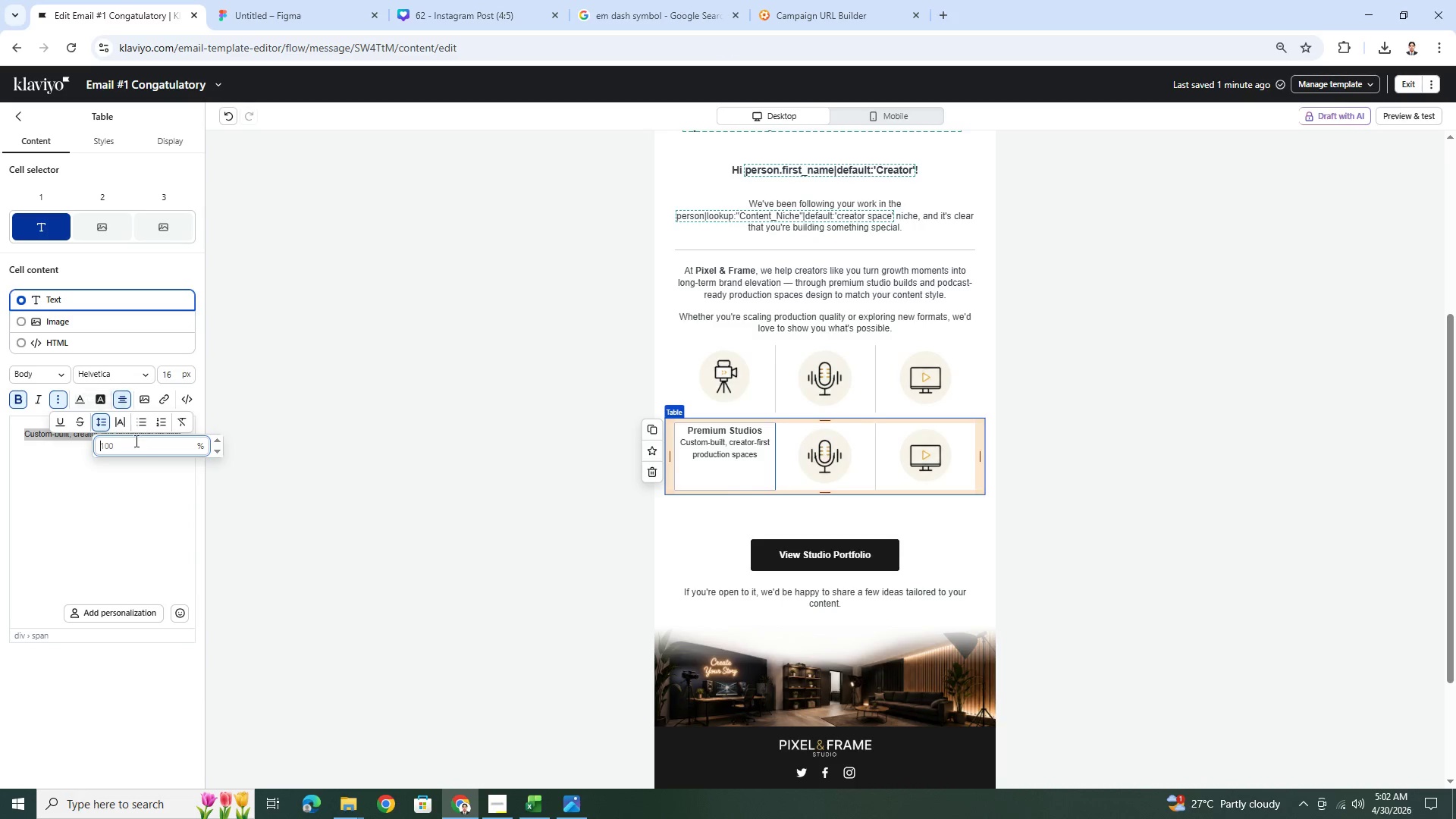 
left_click([135, 444])
 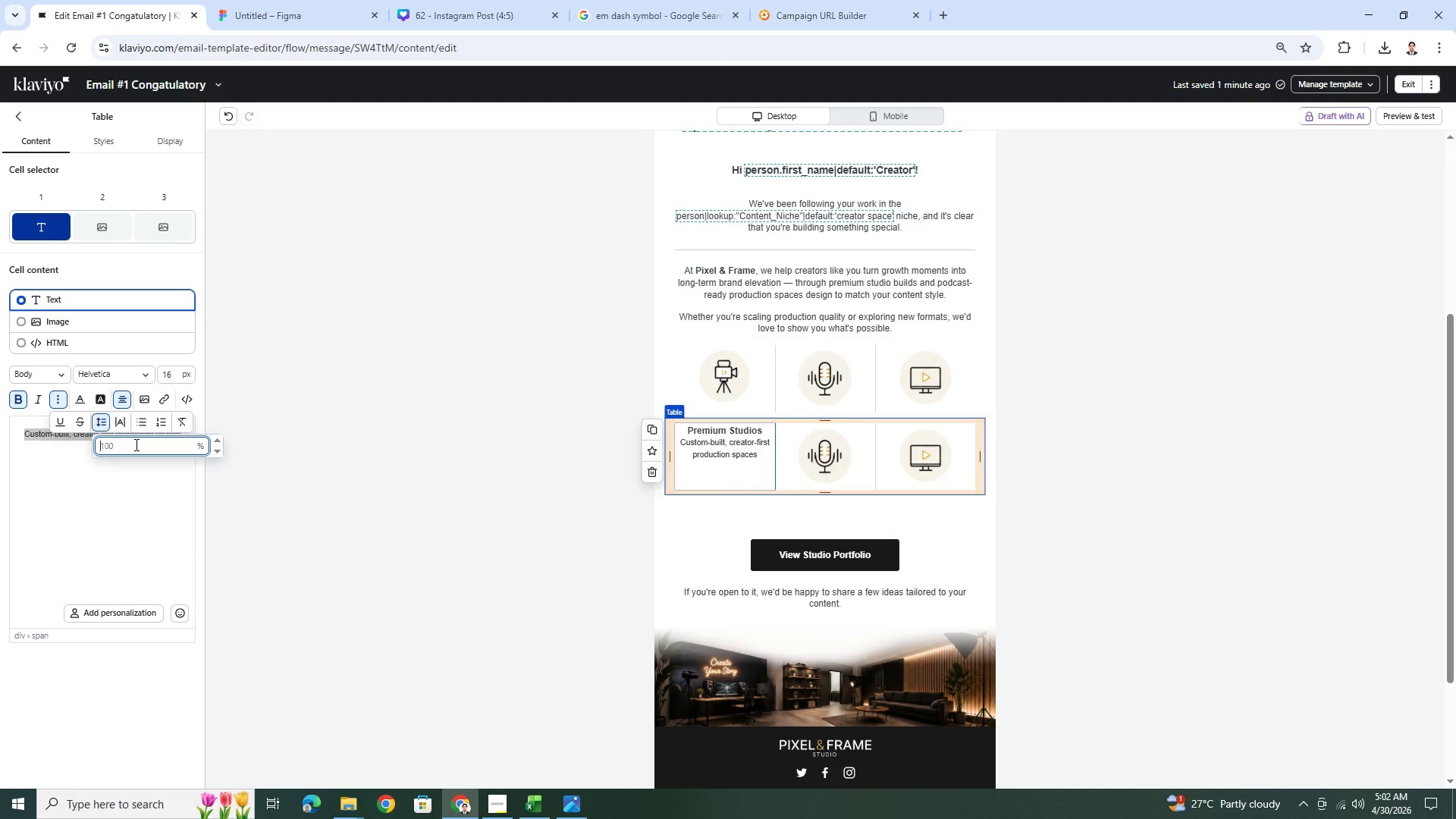 
key(Numpad1)
 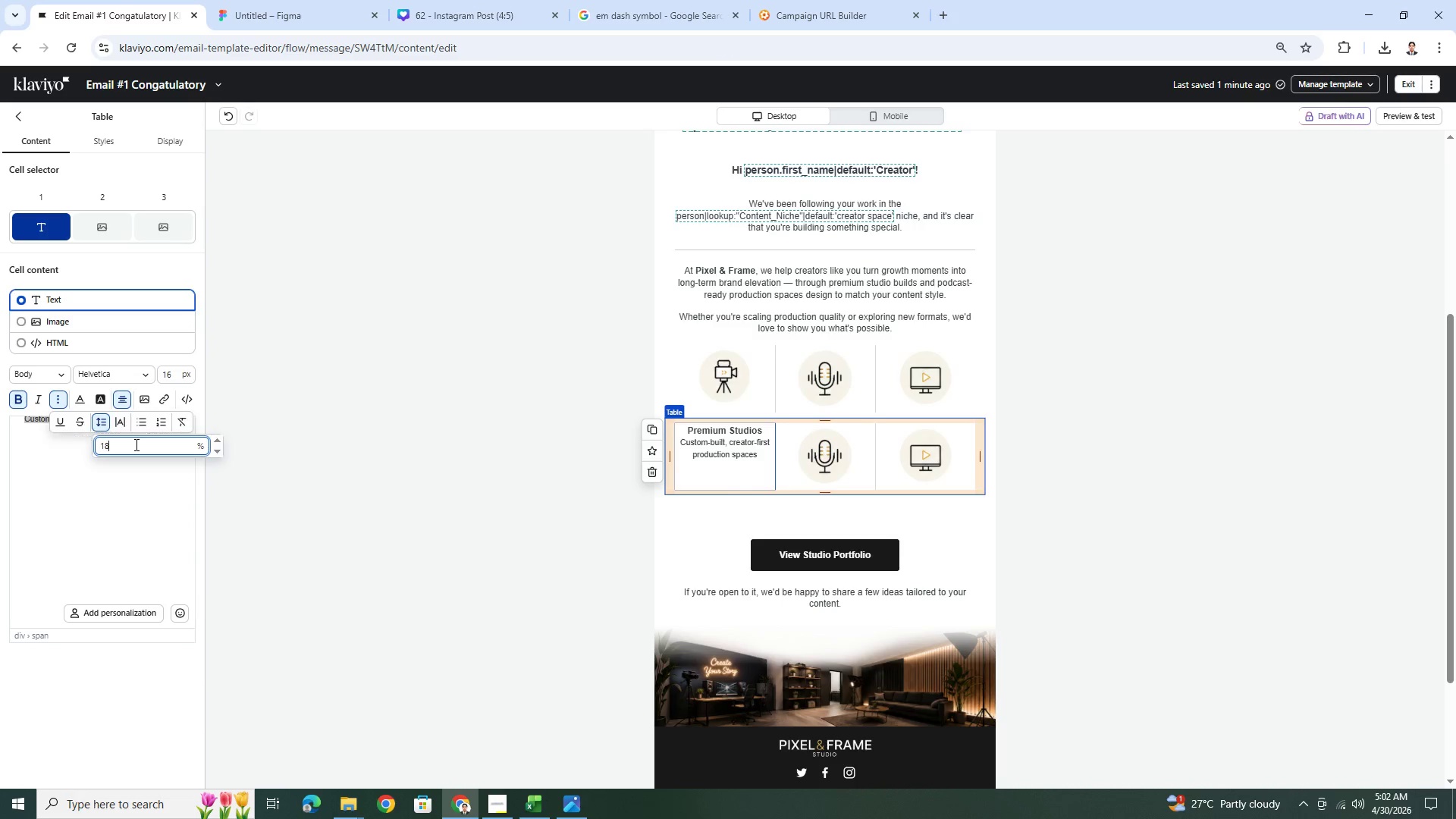 
key(Numpad8)
 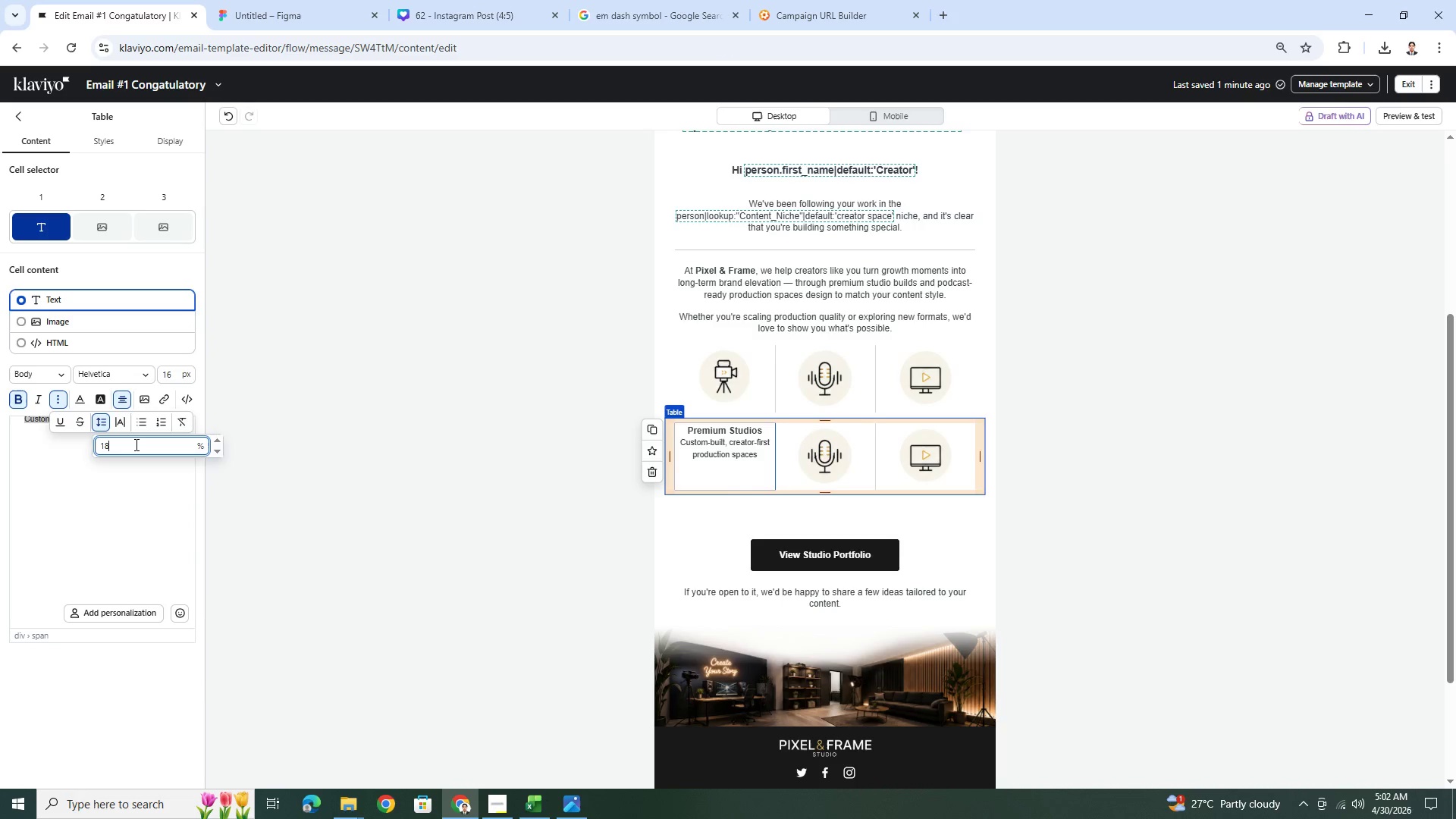 
key(Numpad0)
 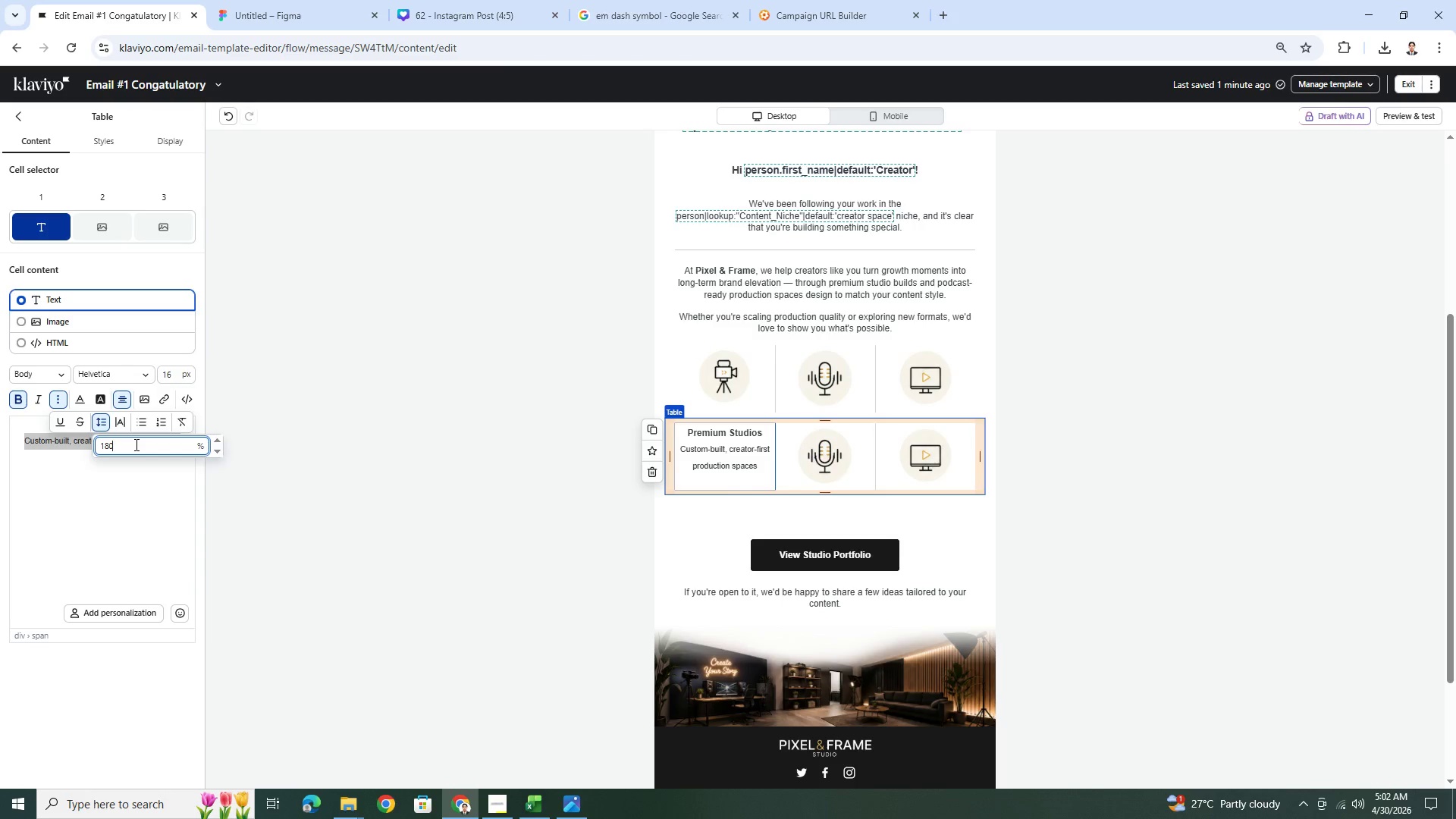 
key(Backspace)
 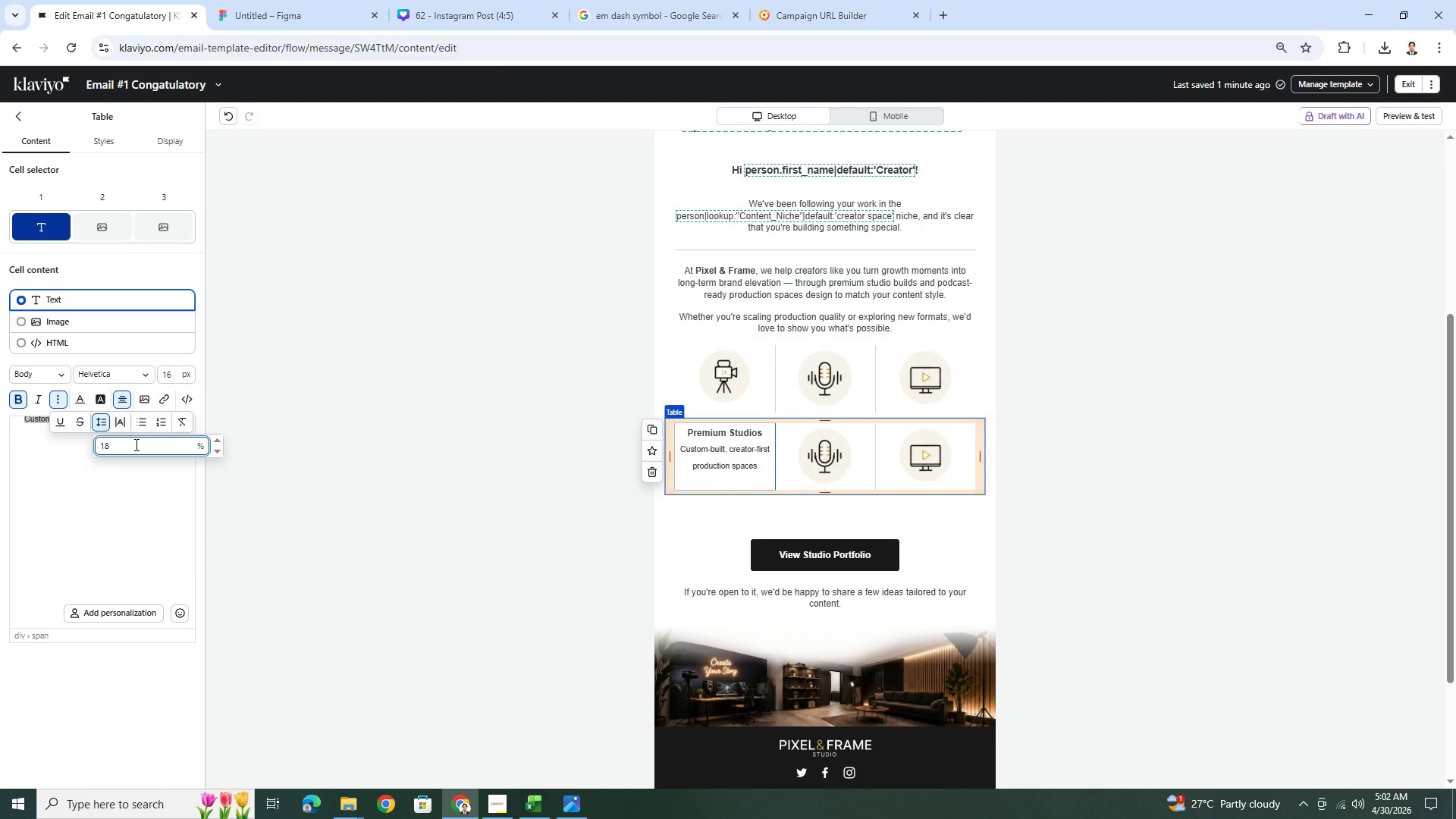 
key(Backspace)
 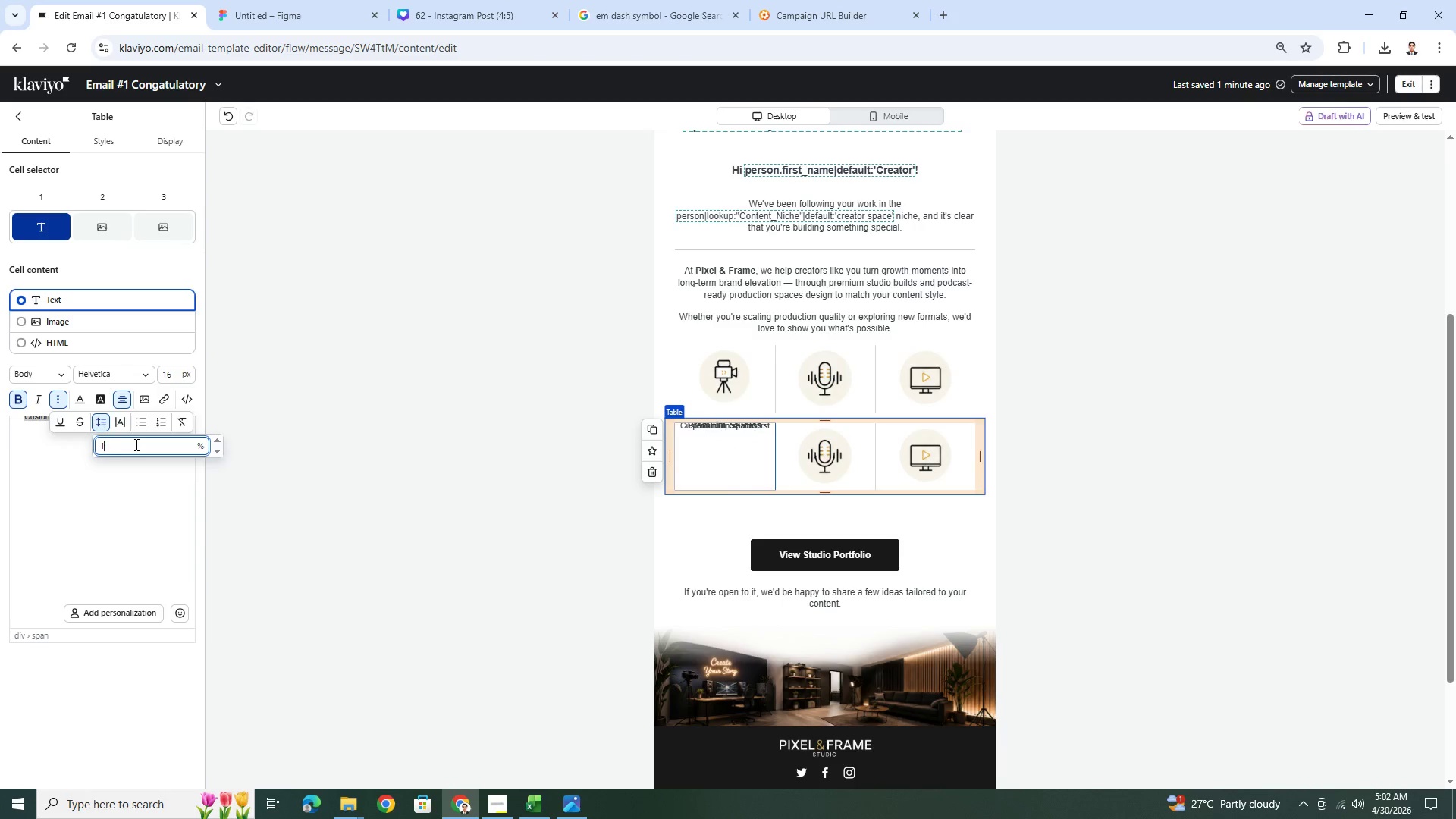 
key(Numpad5)
 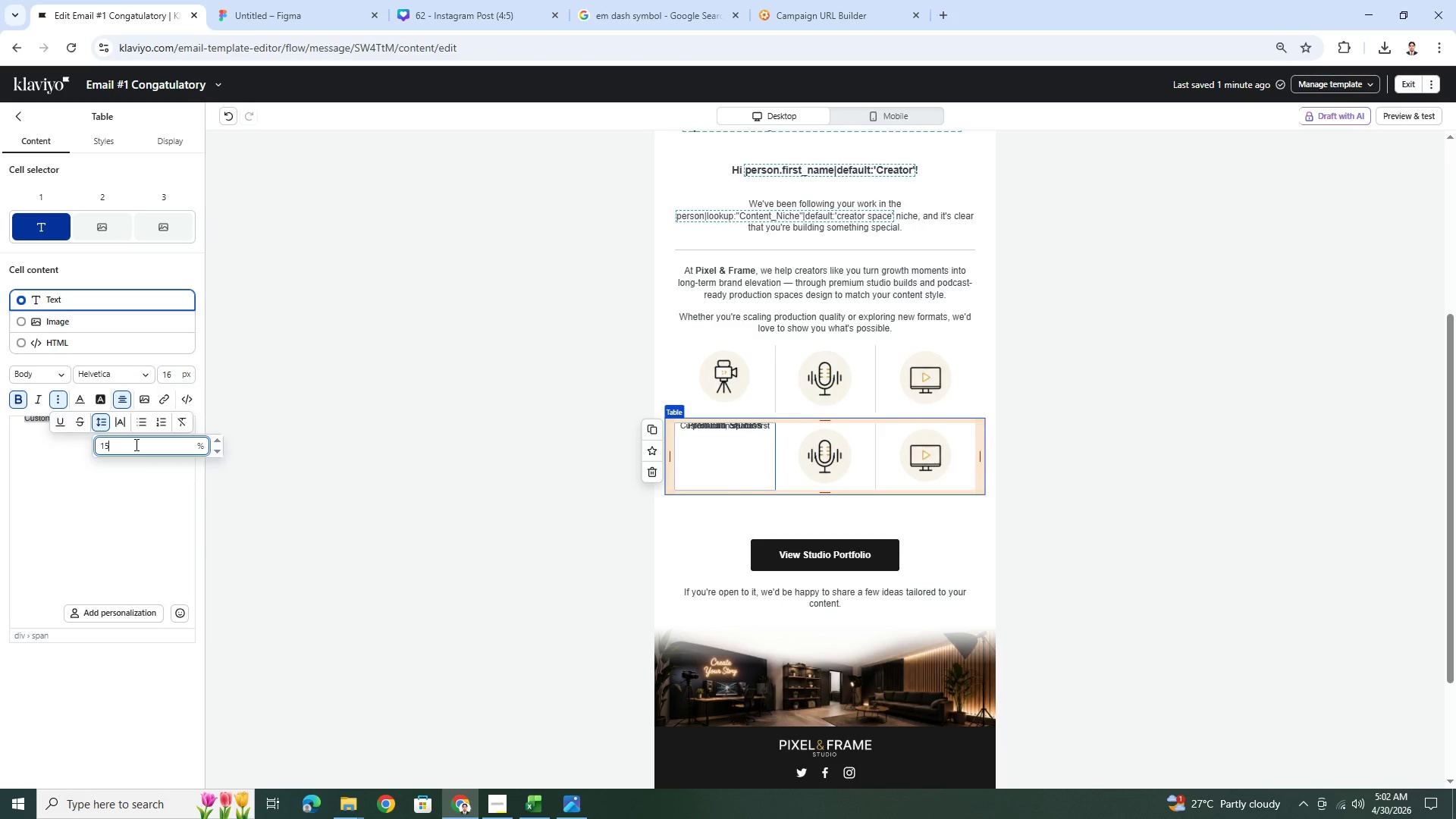 
key(Numpad0)
 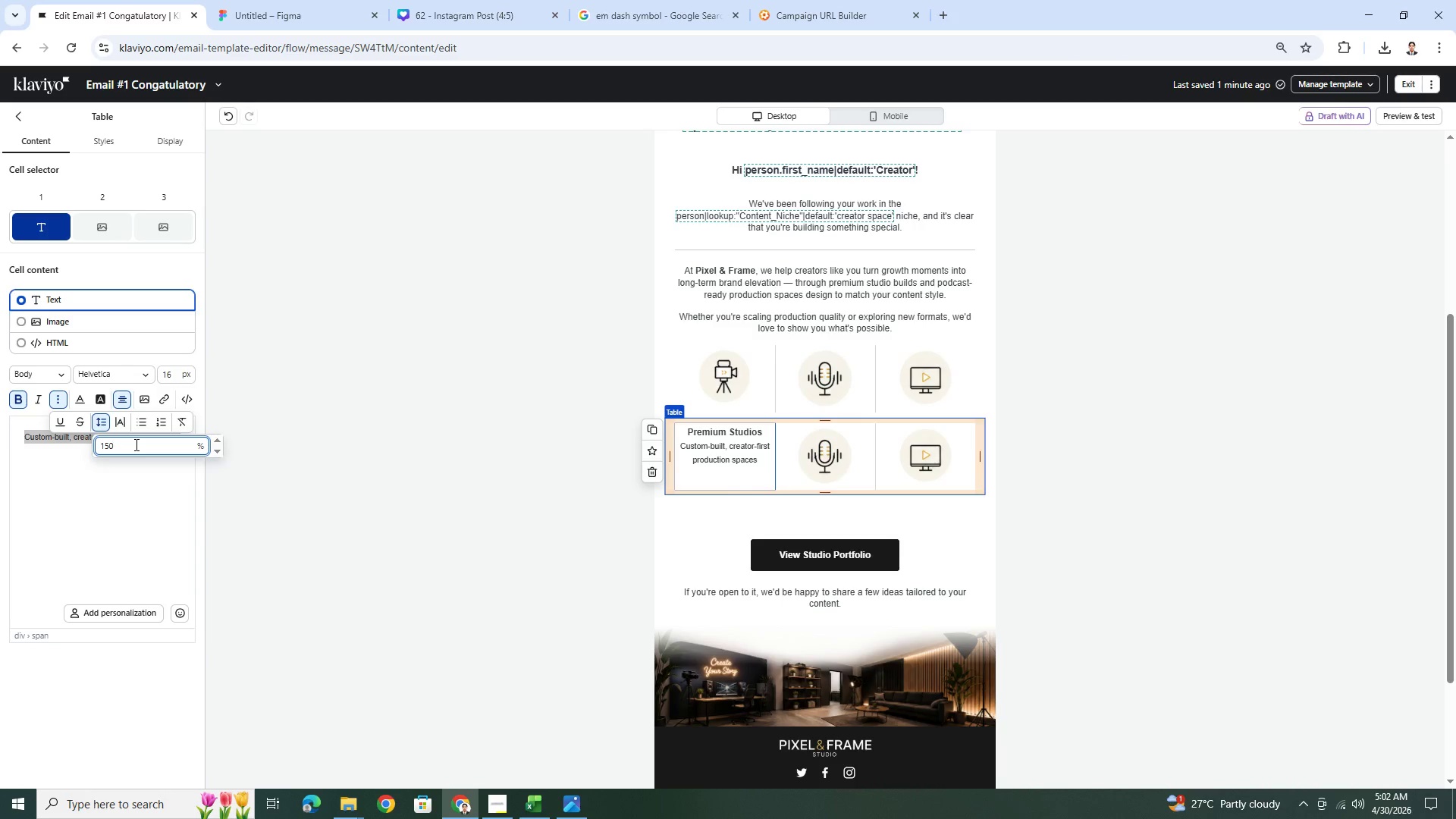 
key(Backspace)
 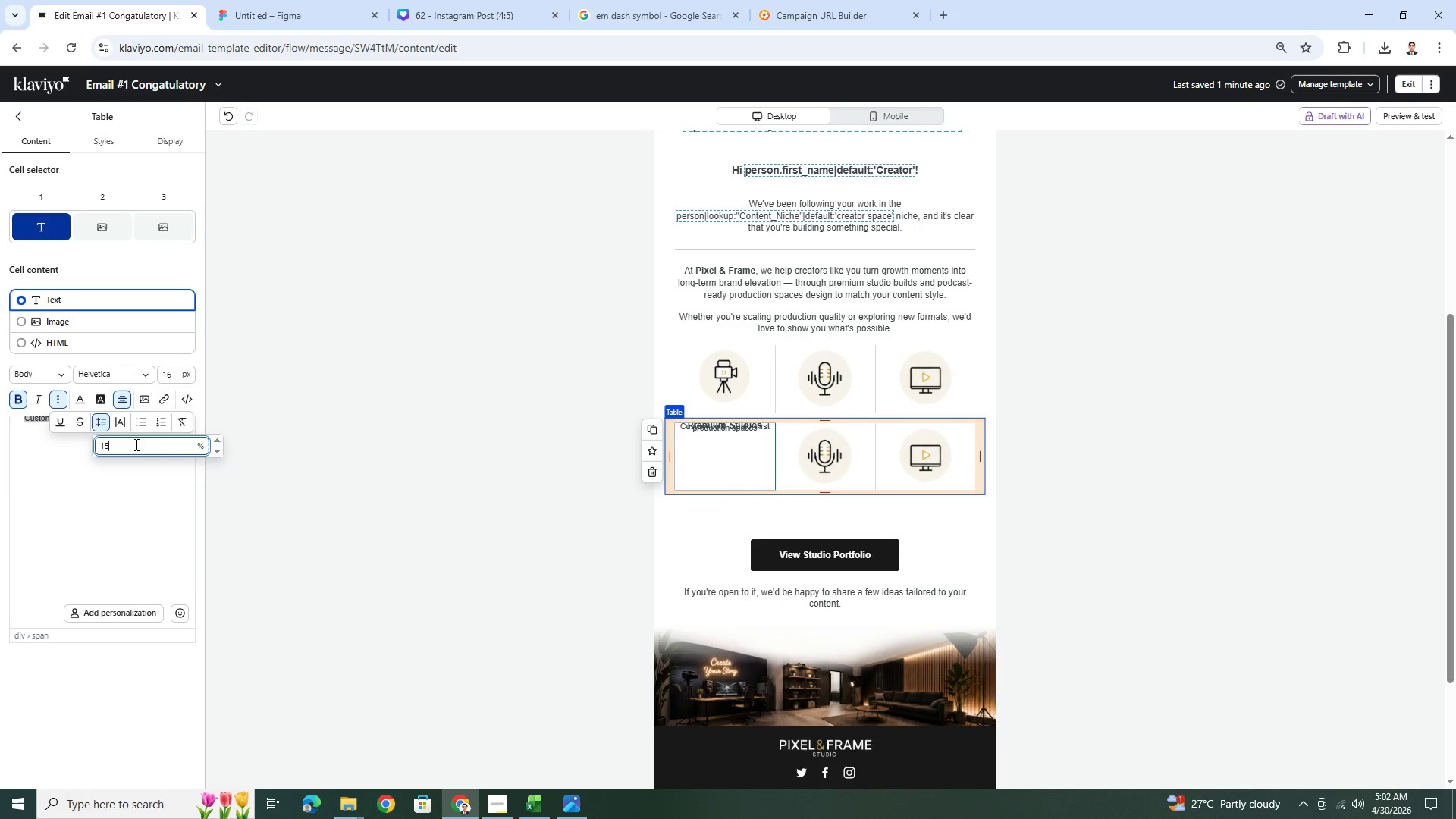 
key(Backspace)
 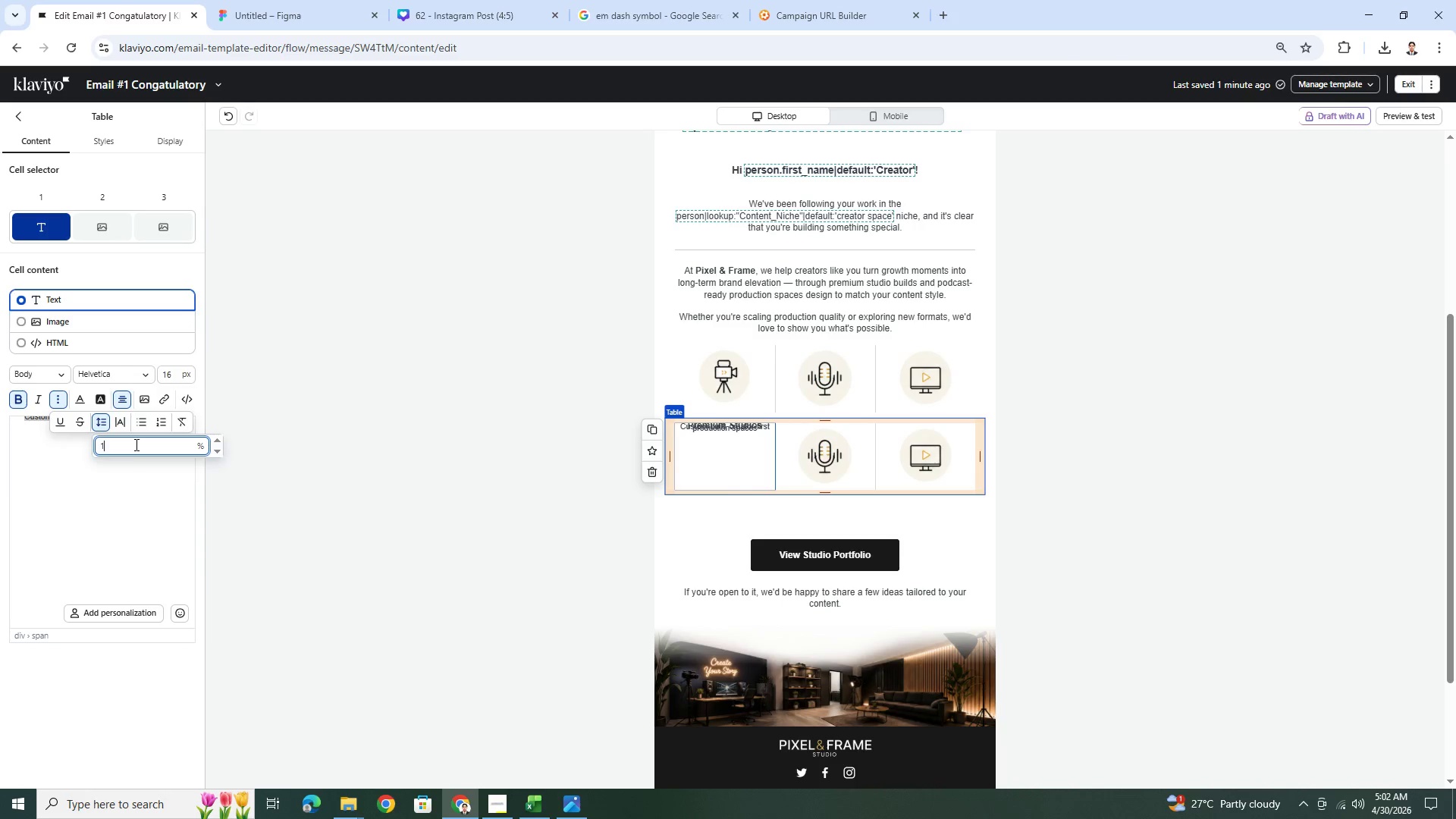 
key(Numpad0)
 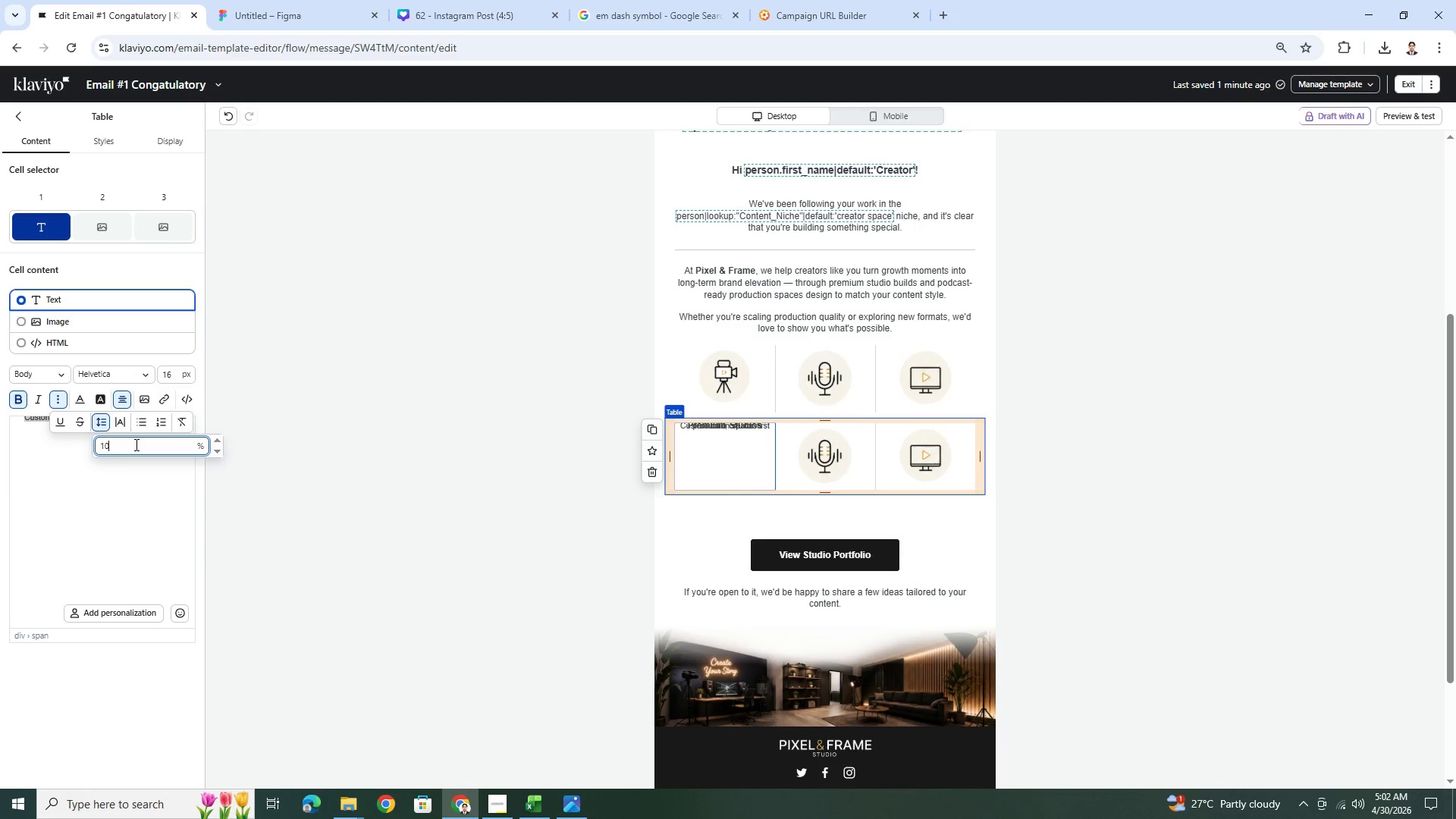 
key(Numpad0)
 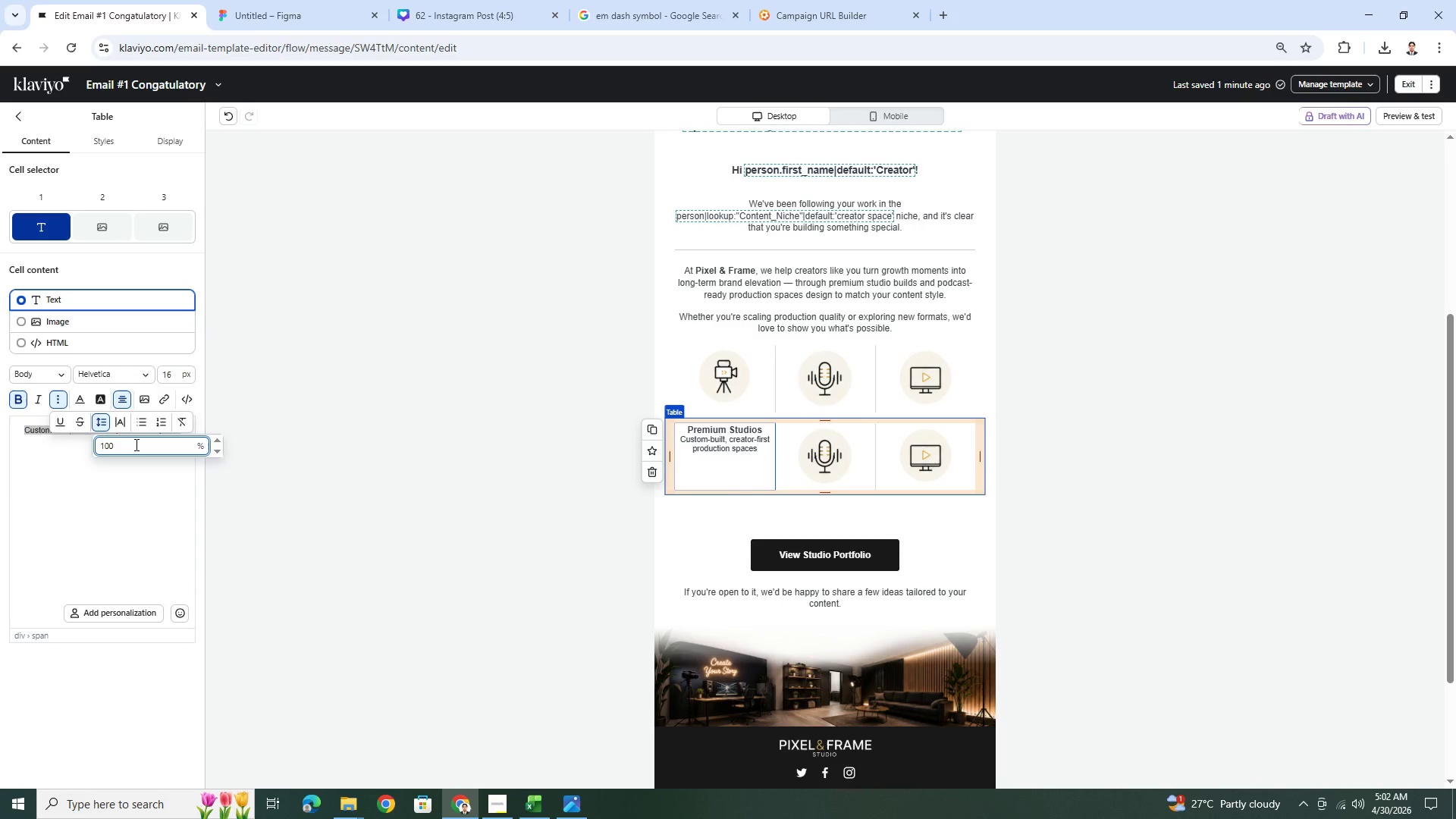 
key(Backspace)
 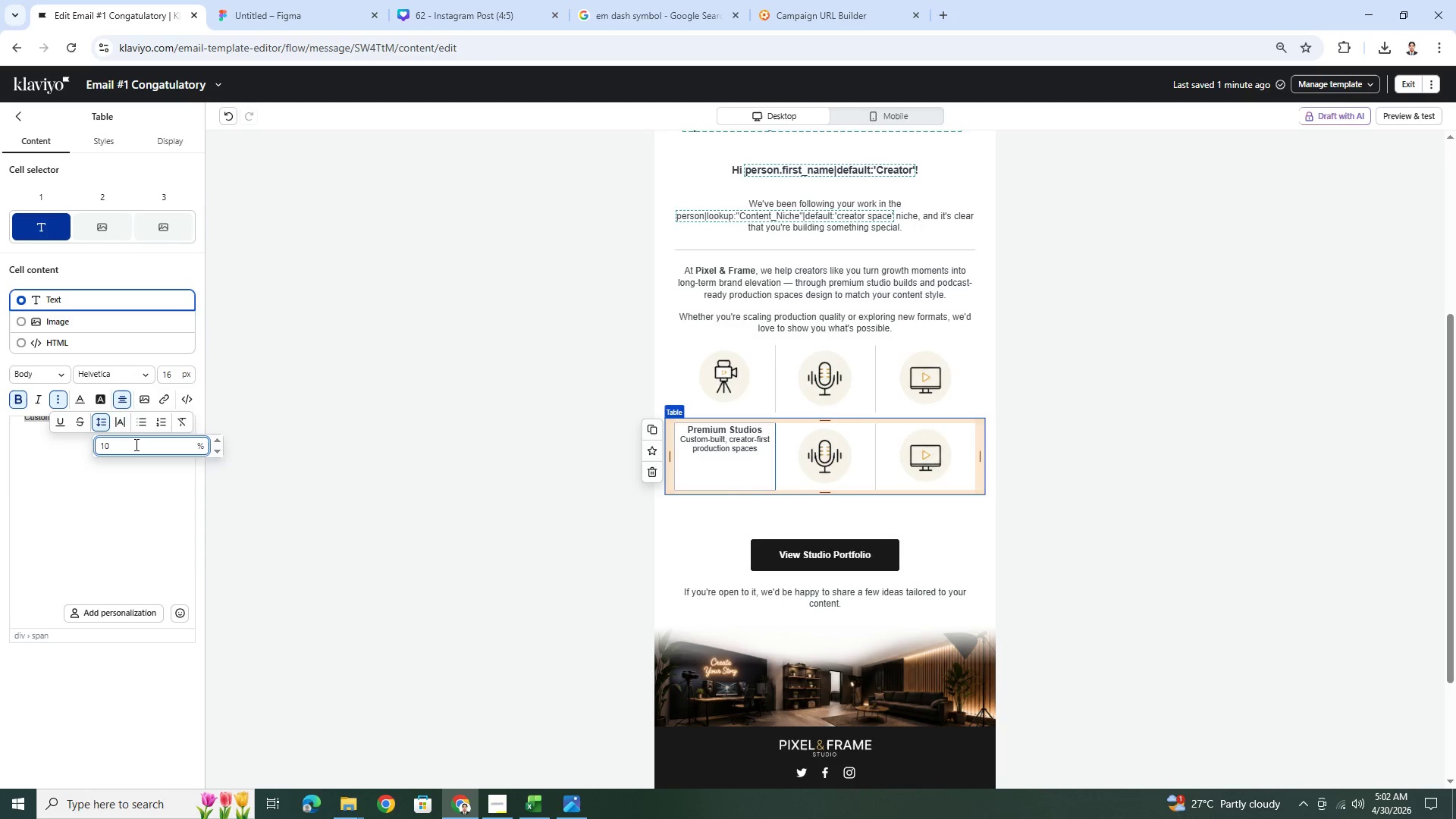 
key(Backspace)
 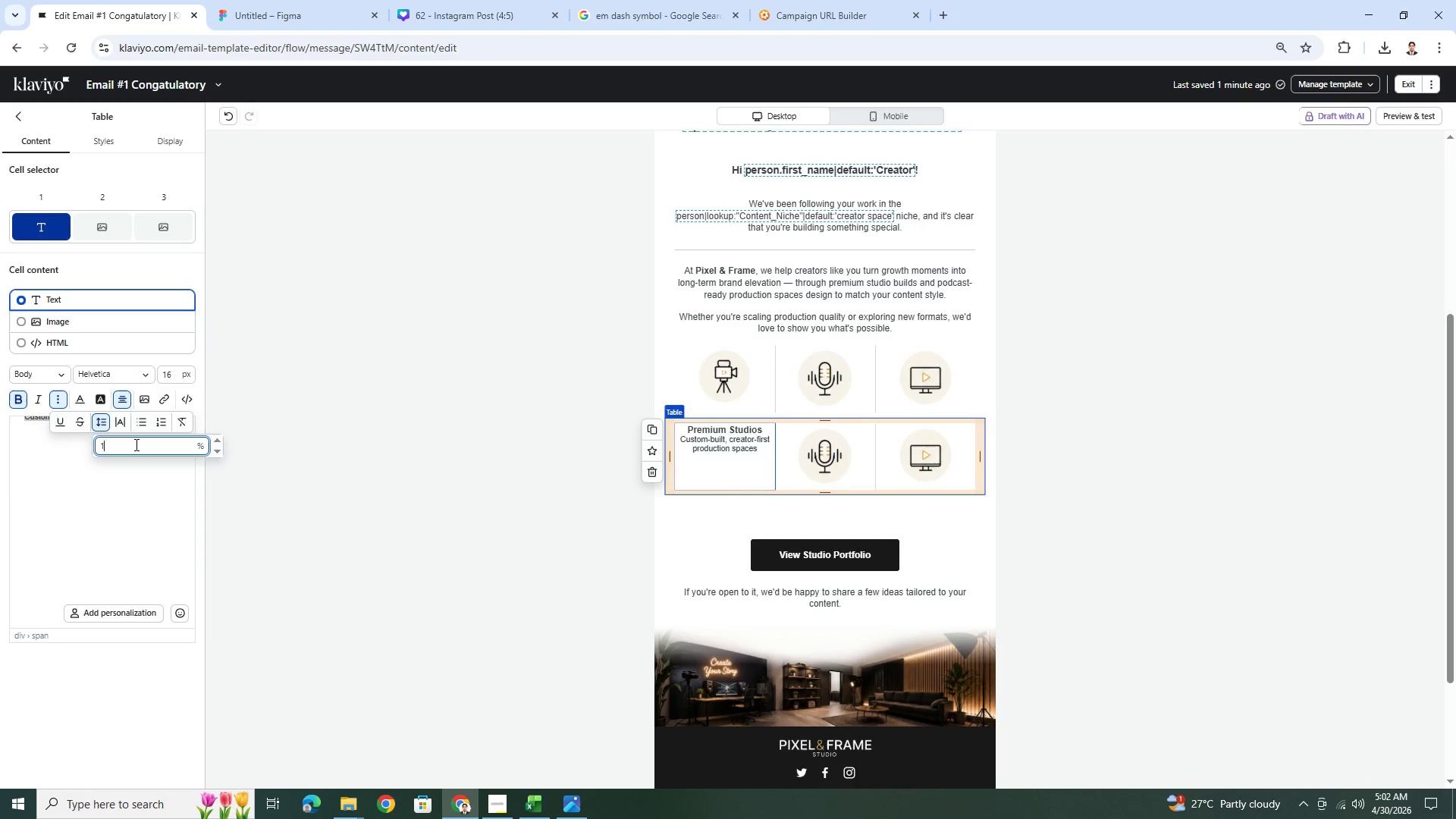 
key(Numpad2)
 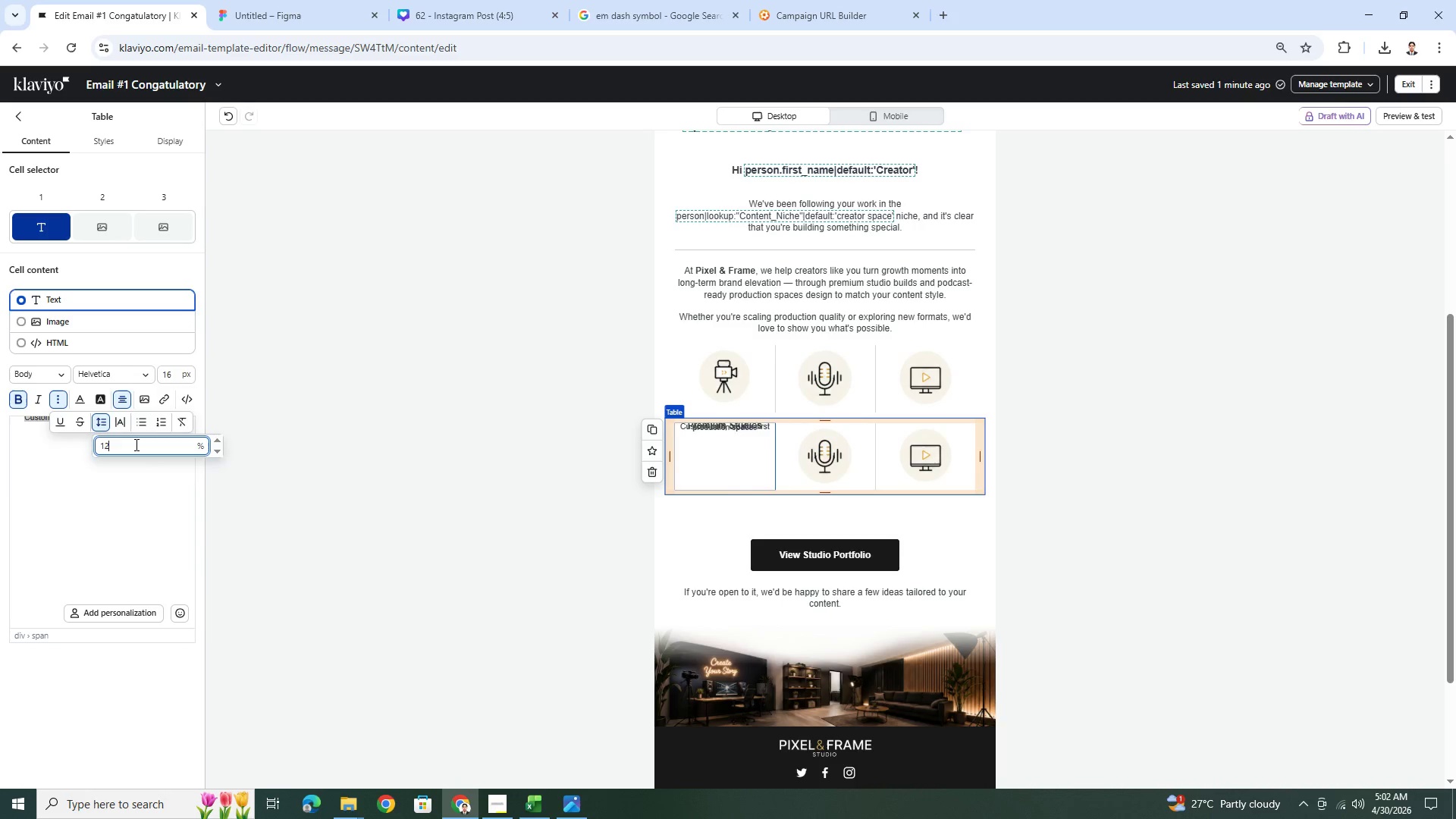 
key(Numpad0)
 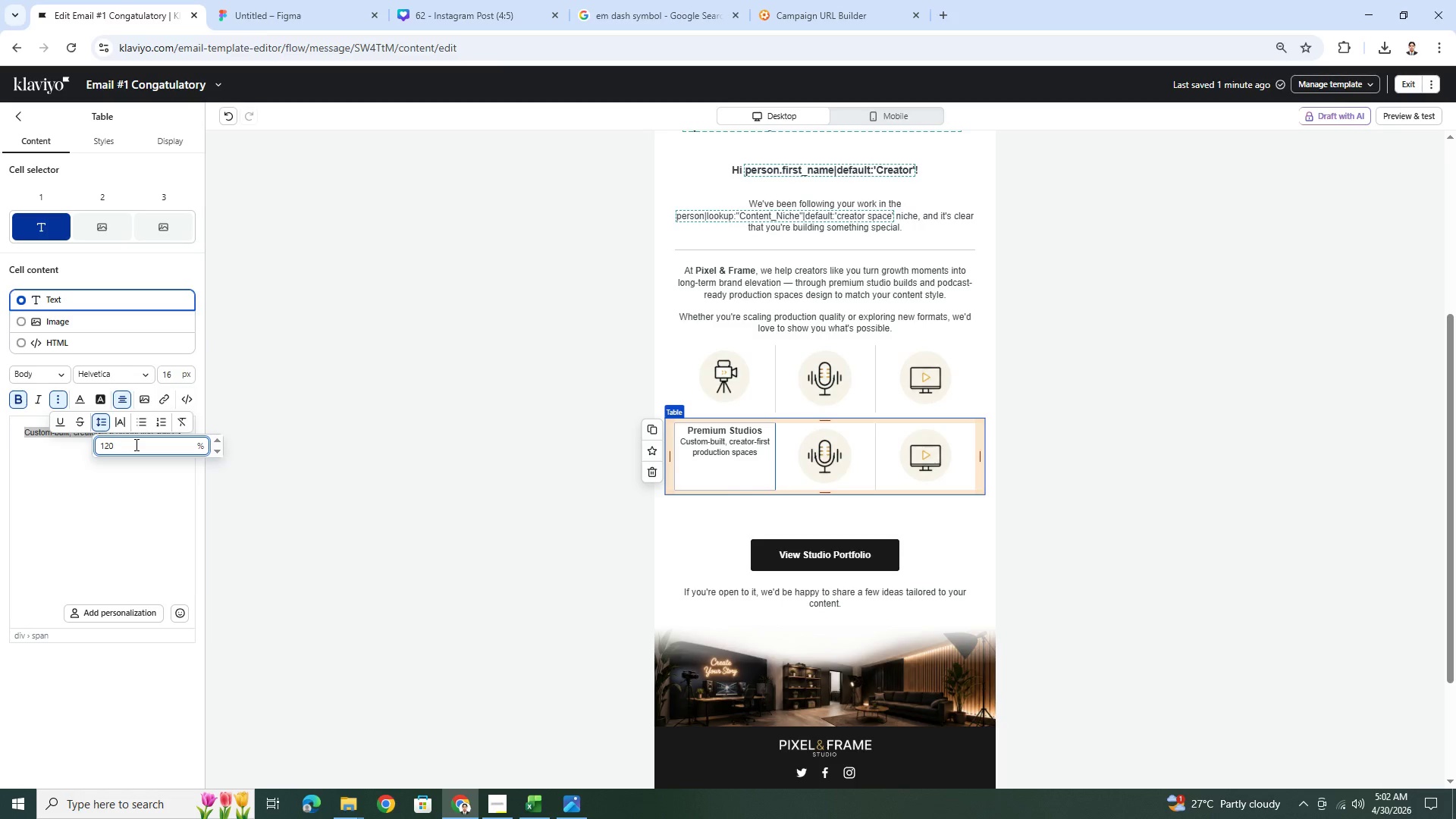 
key(Backspace)
 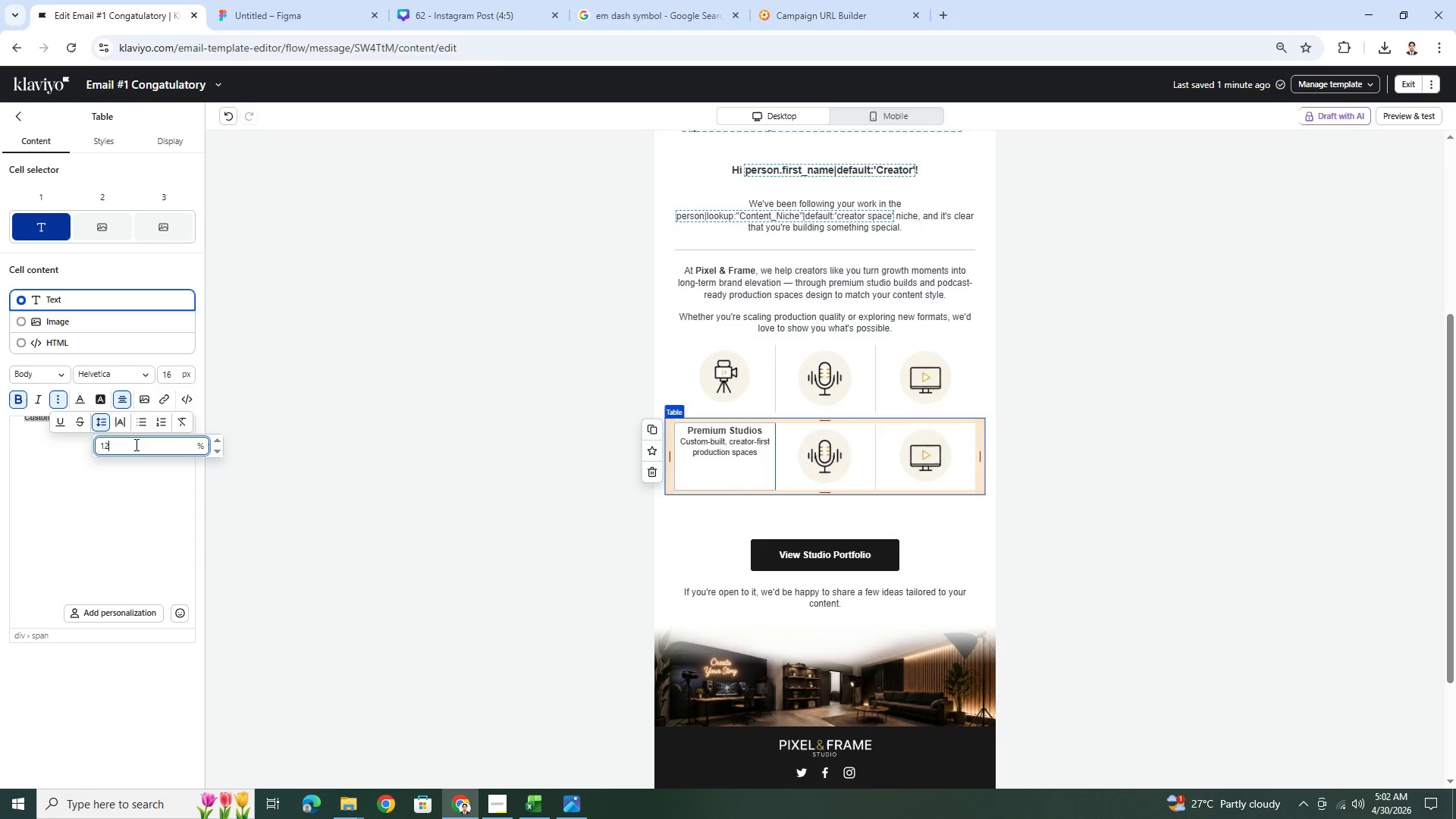 
key(Backspace)
 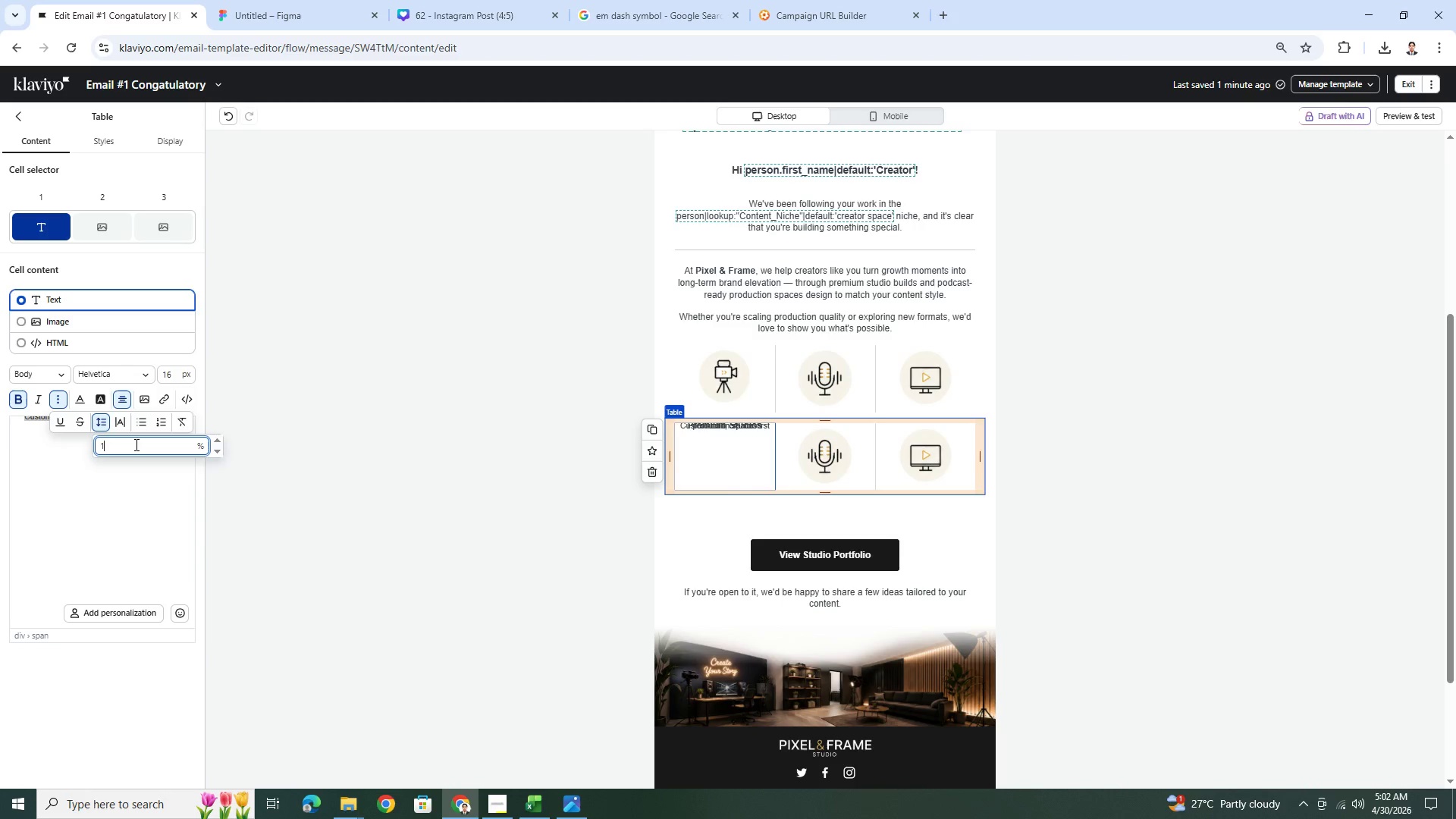 
key(Numpad3)
 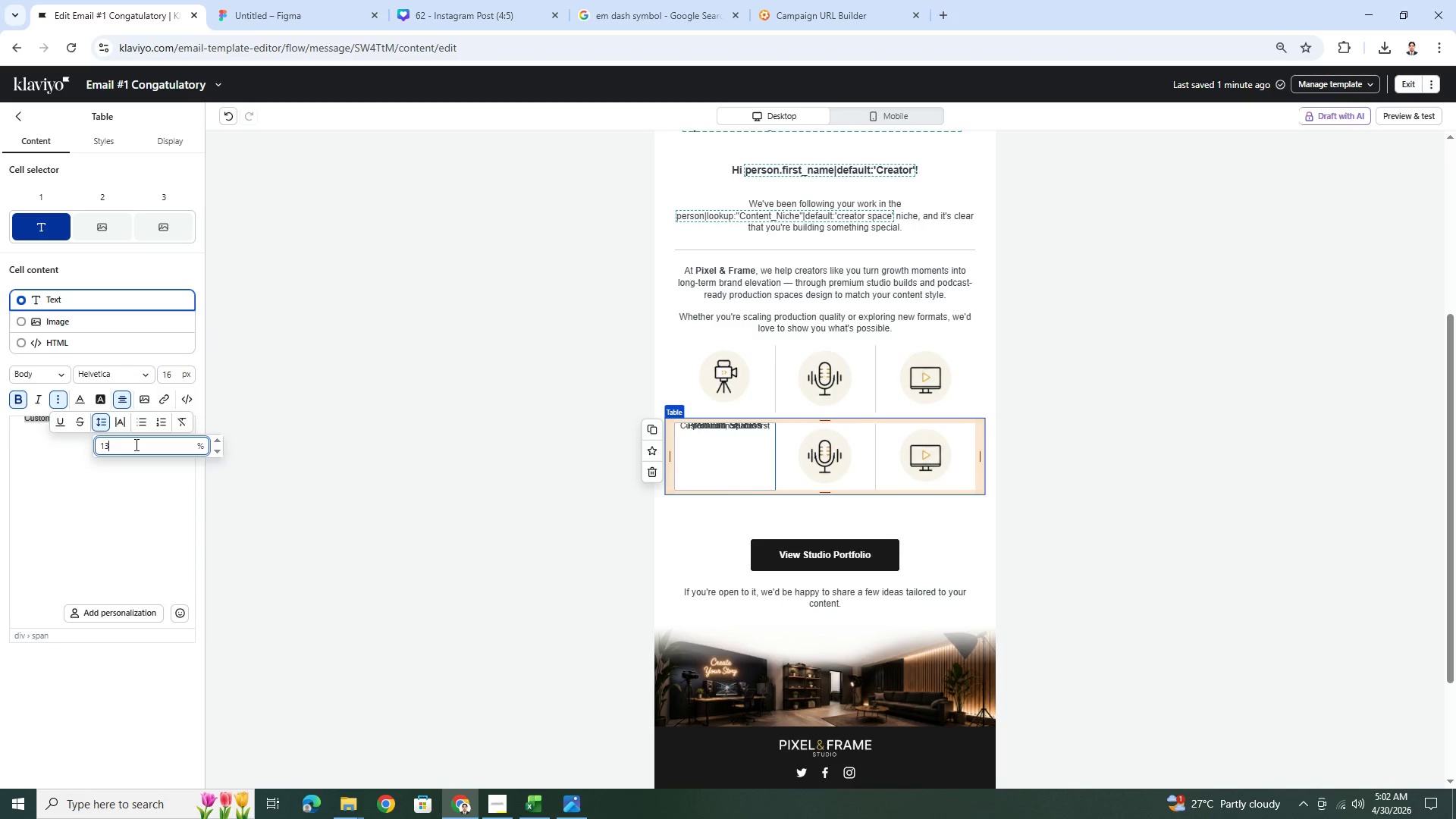 
key(Numpad0)
 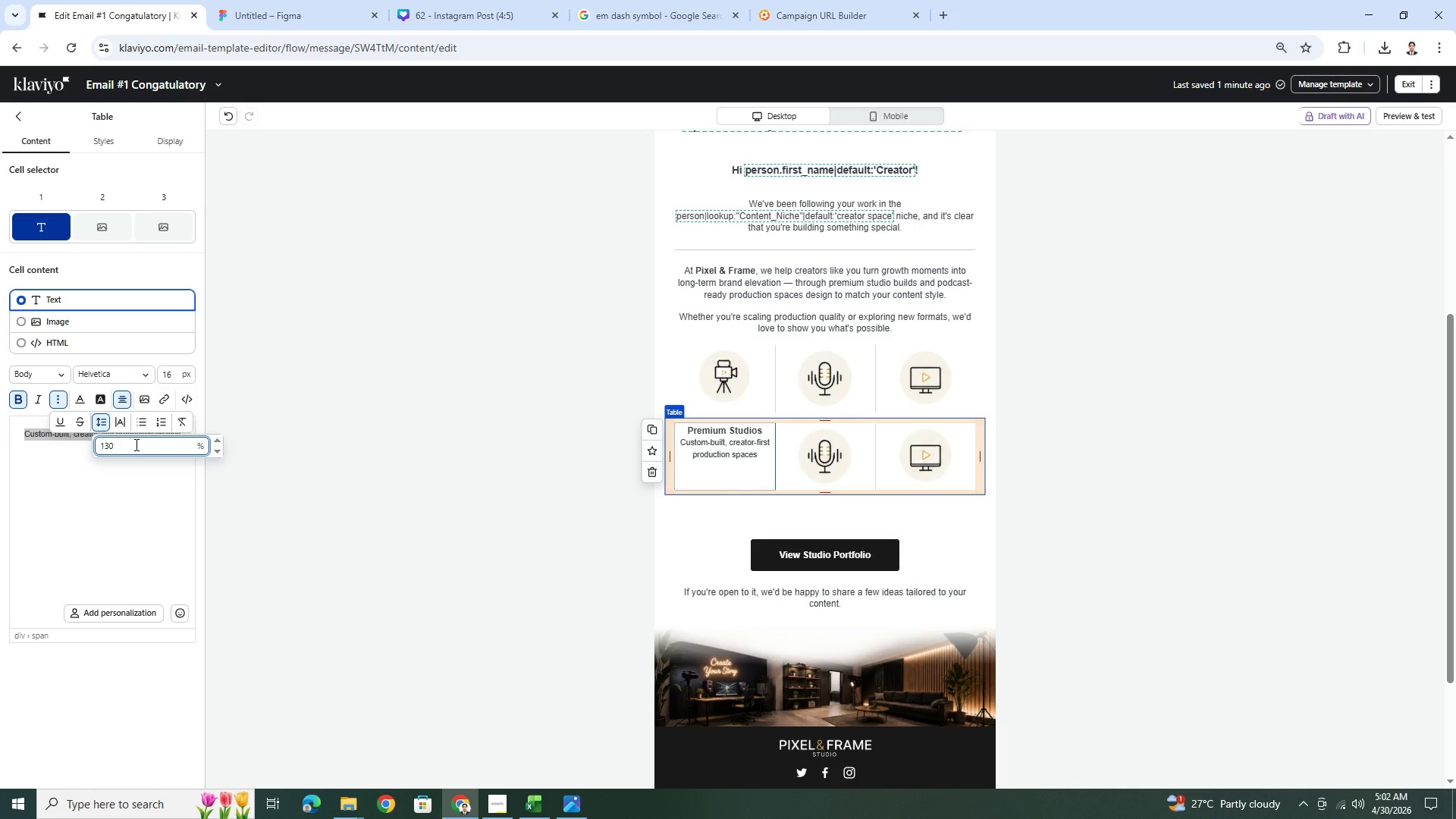 
key(Backspace)
 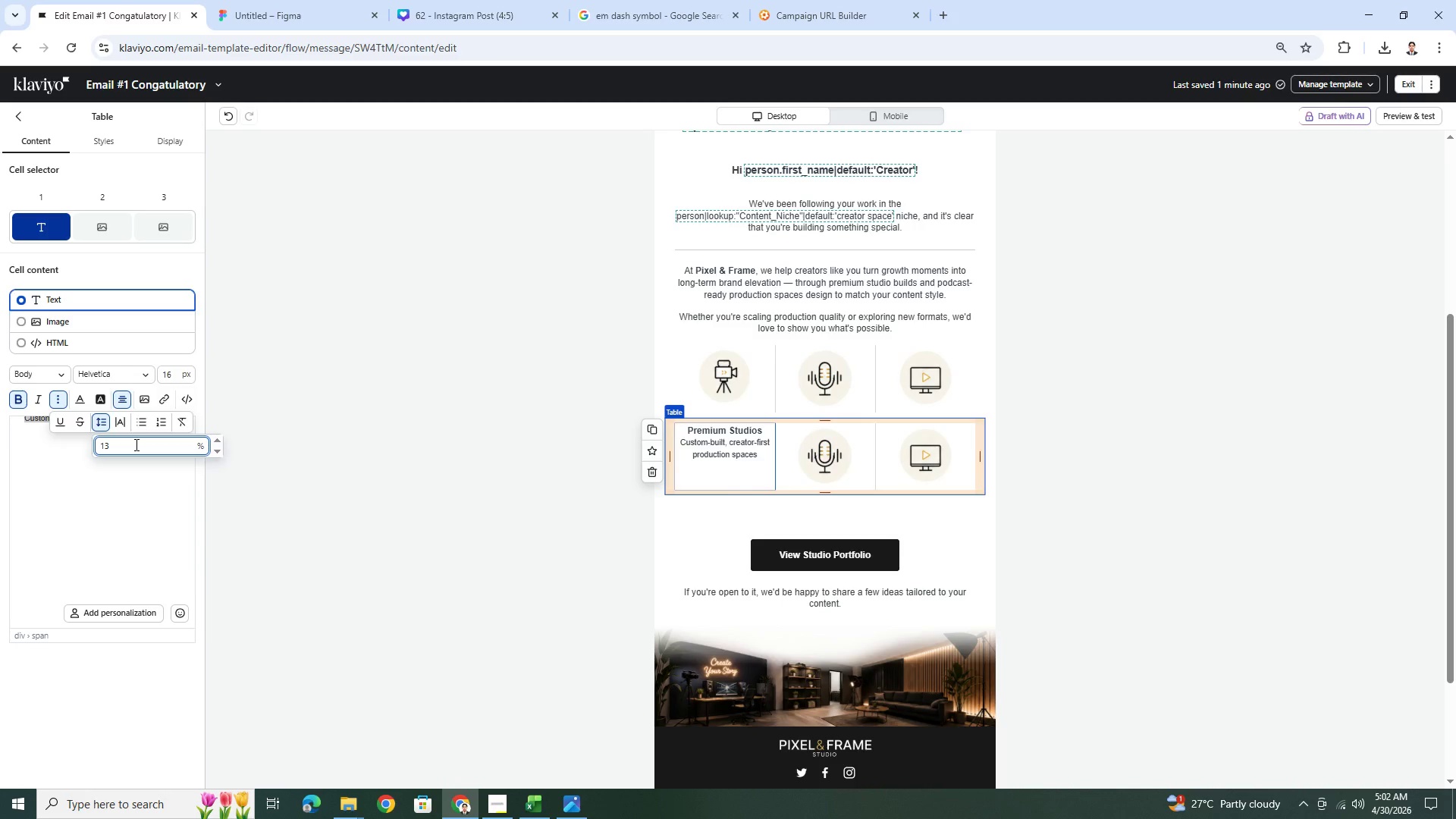 
key(Backspace)
 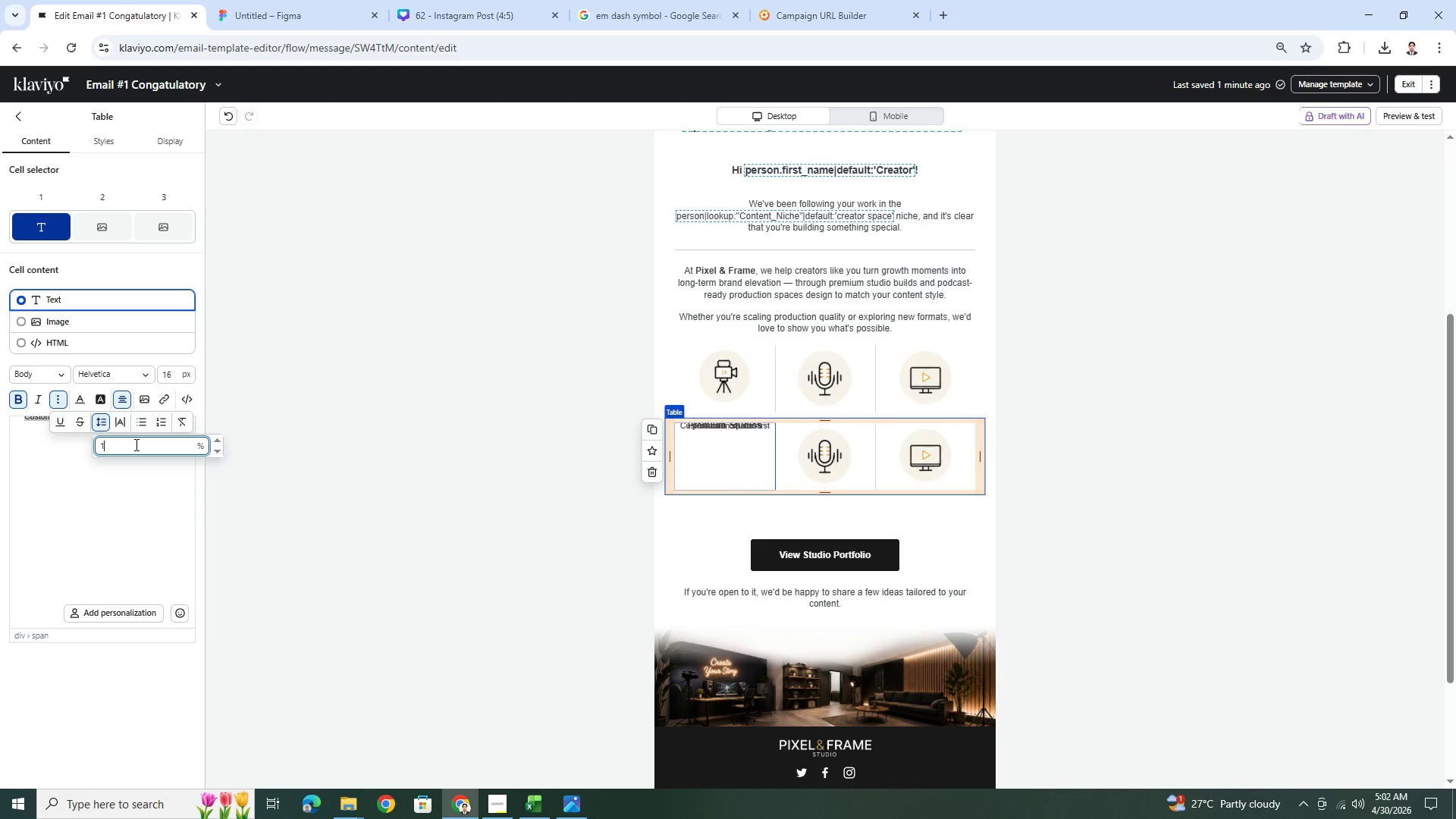 
key(Numpad5)
 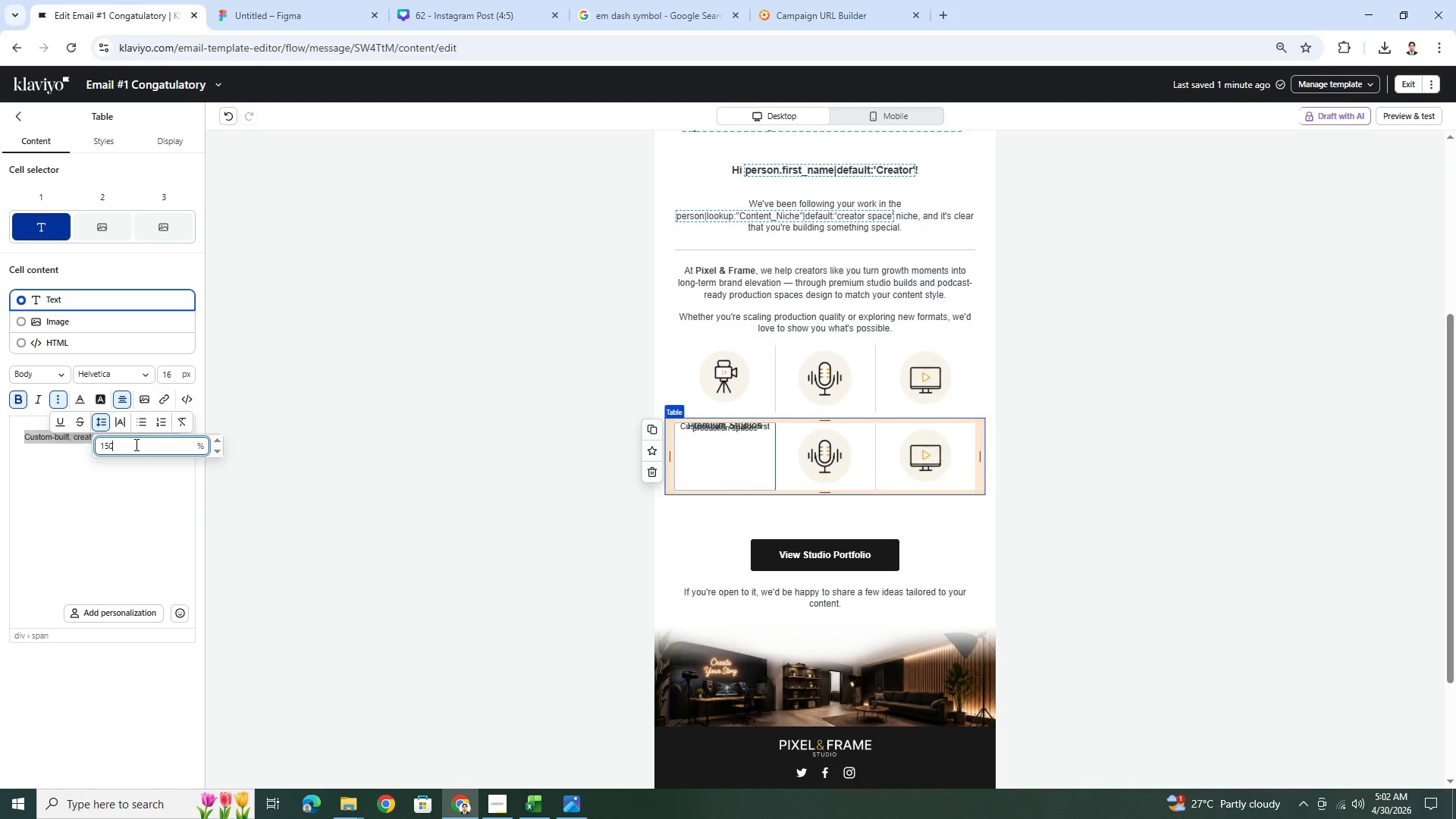 
key(Numpad0)
 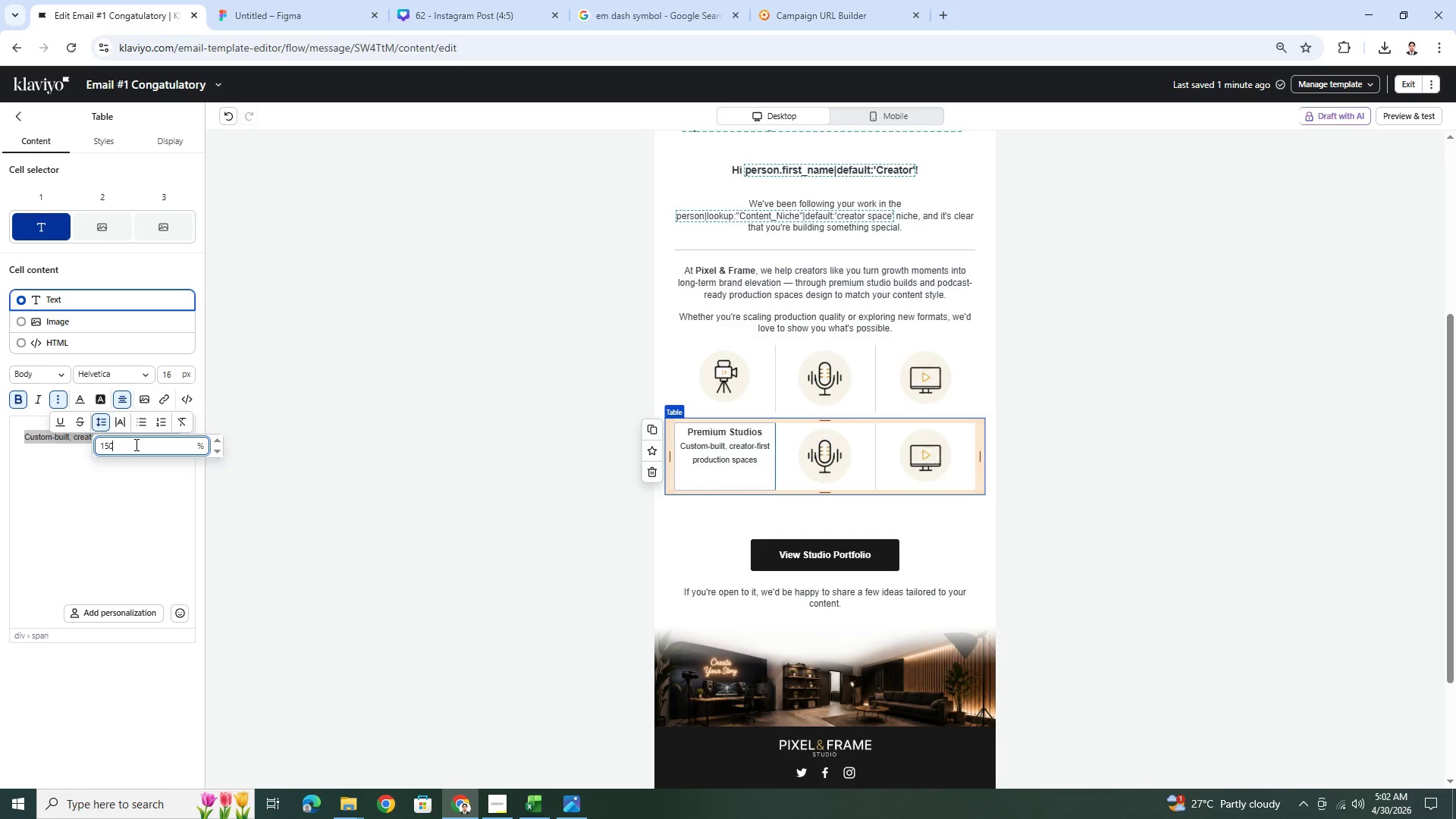 
wait(5.72)
 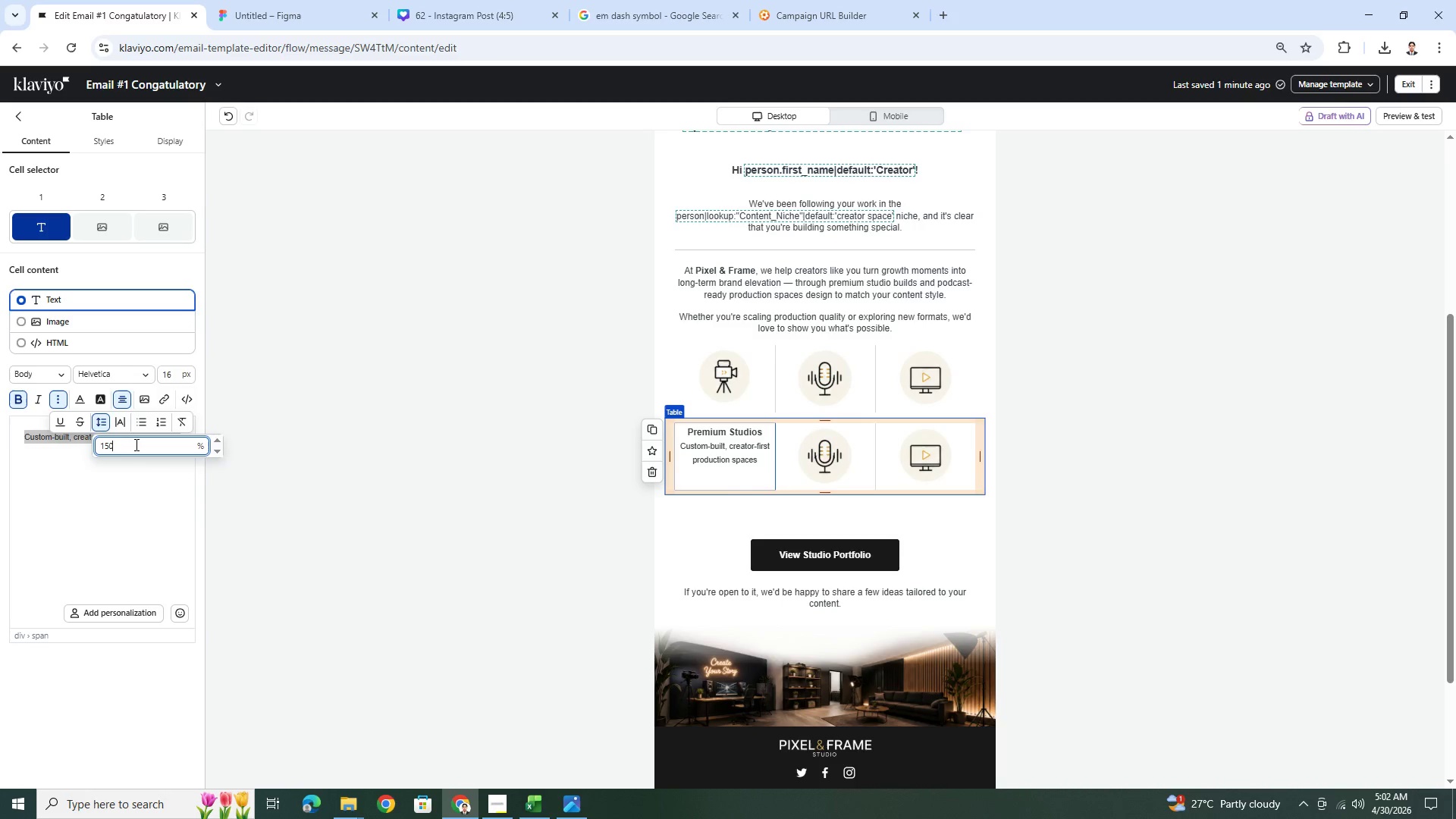 
left_click([145, 478])
 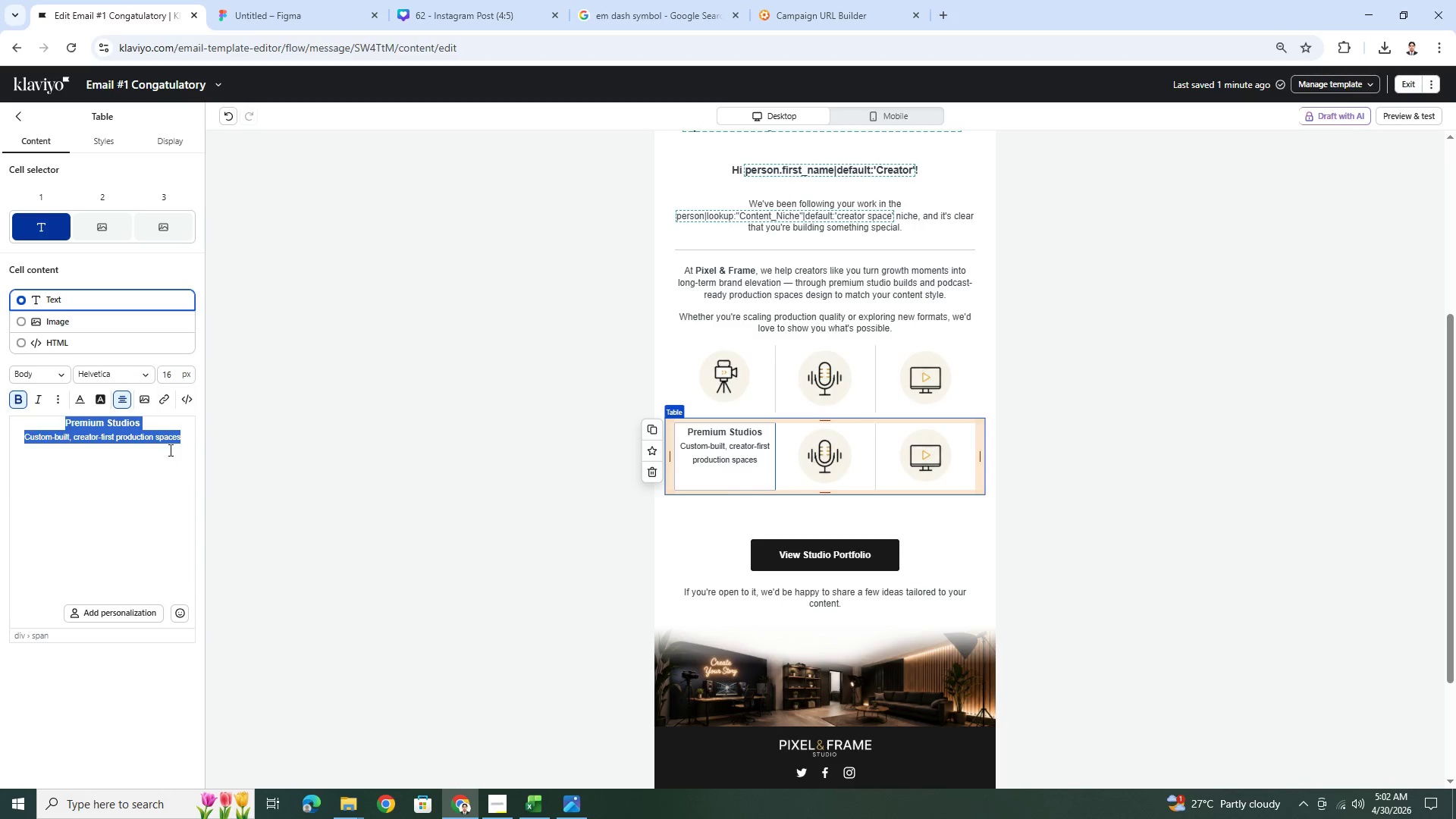 
left_click([170, 444])
 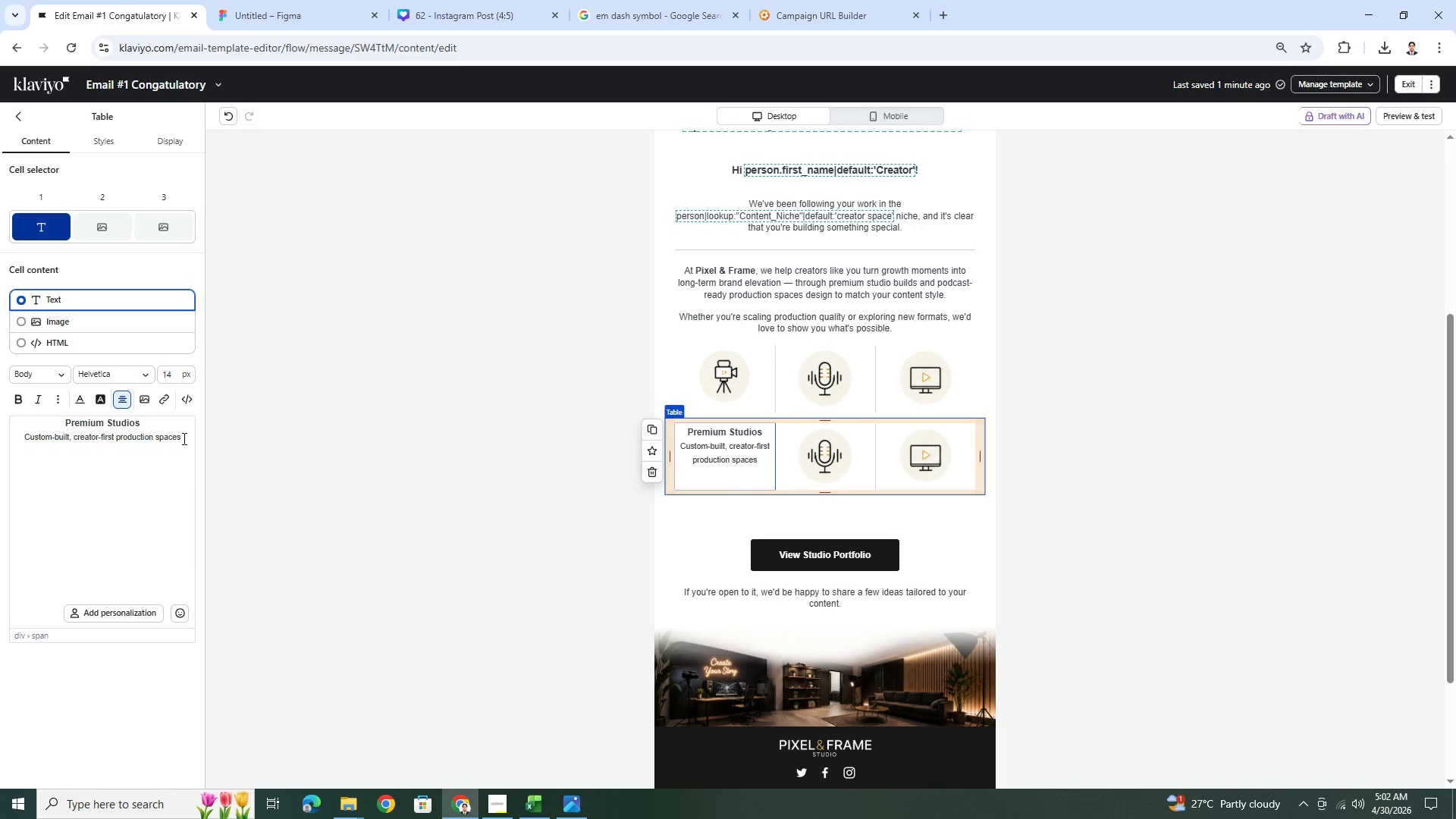 
left_click_drag(start_coordinate=[183, 438], to_coordinate=[15, 438])
 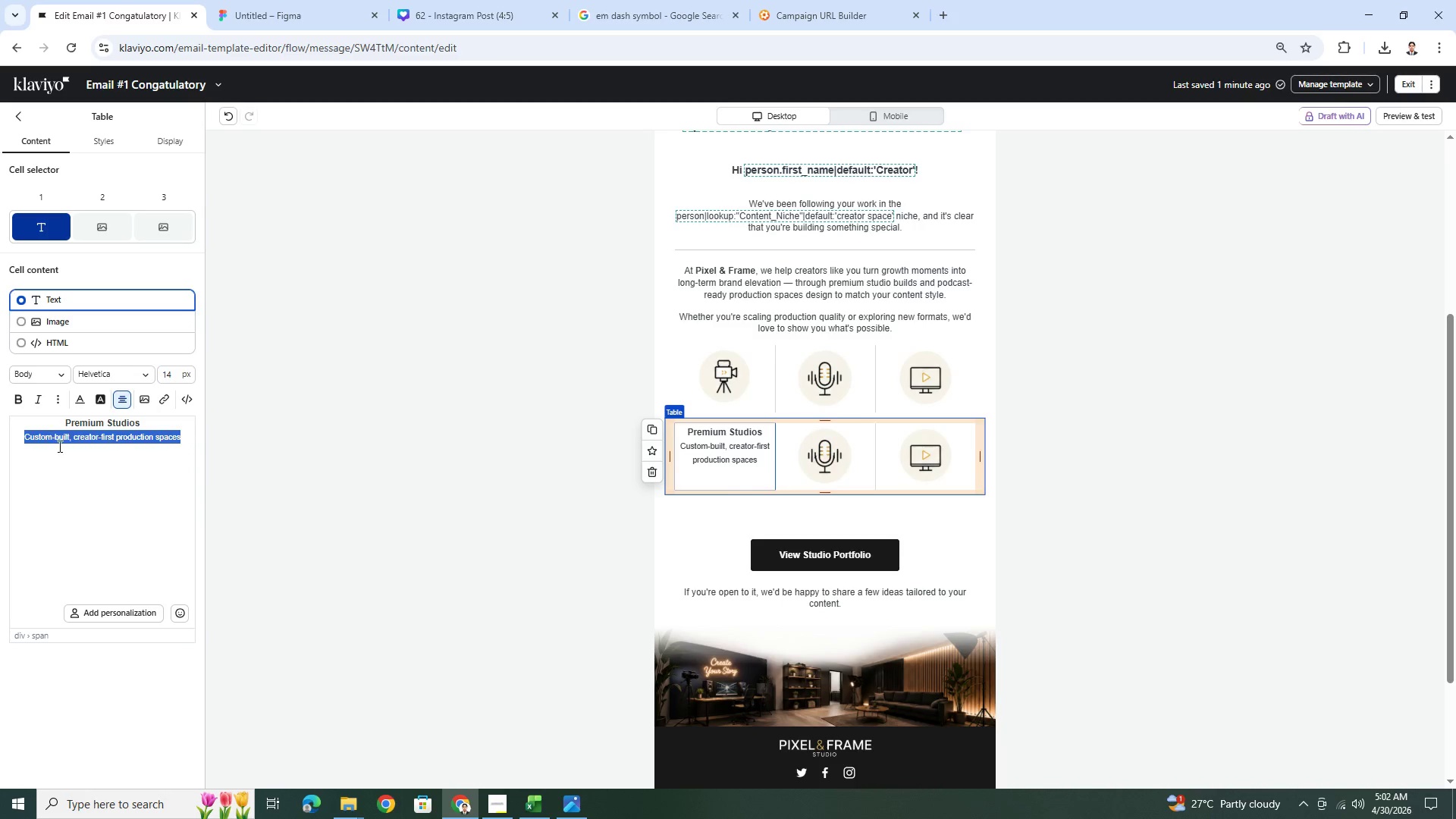 
key(Control+X)
 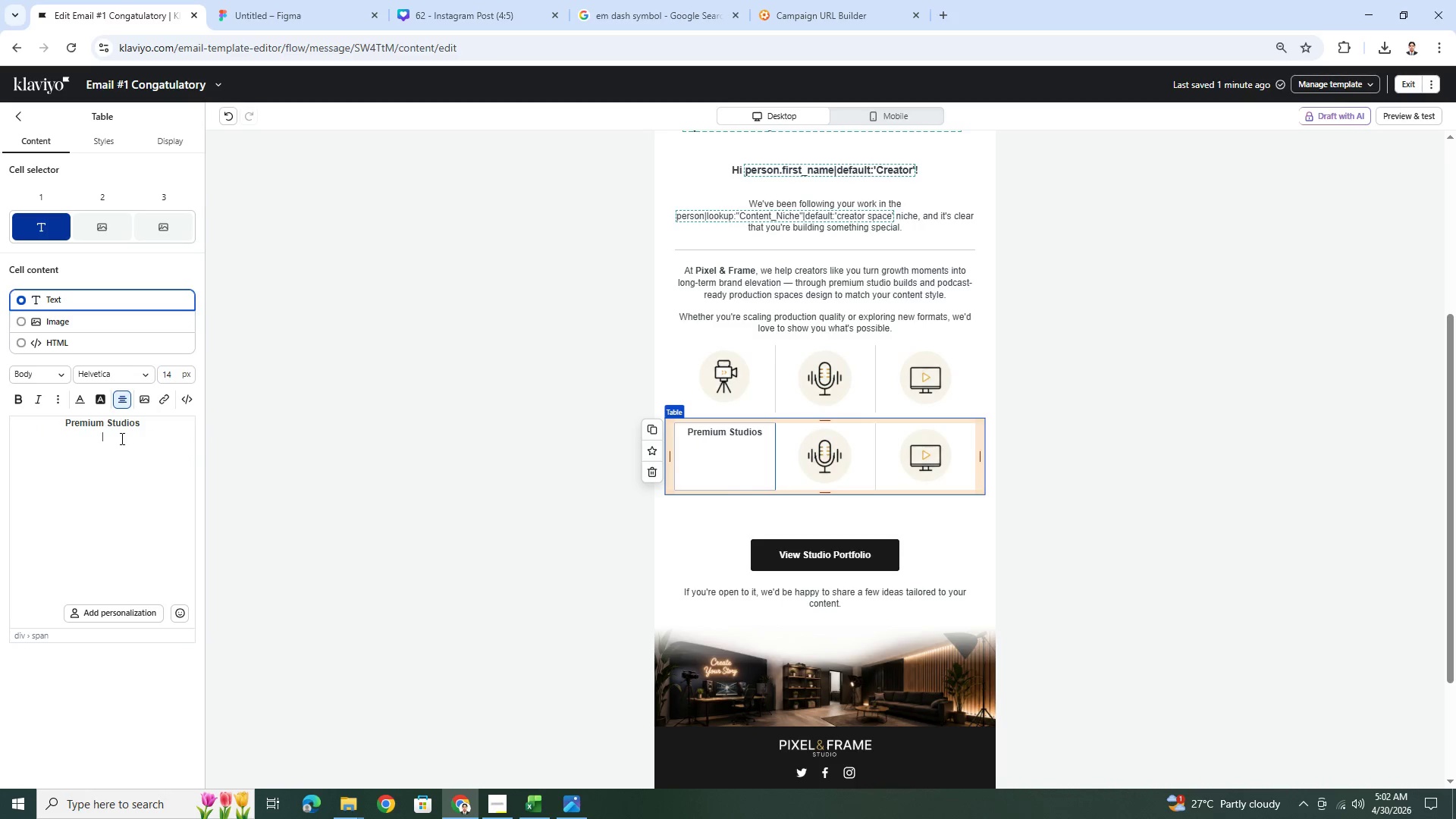 
key(Backspace)
 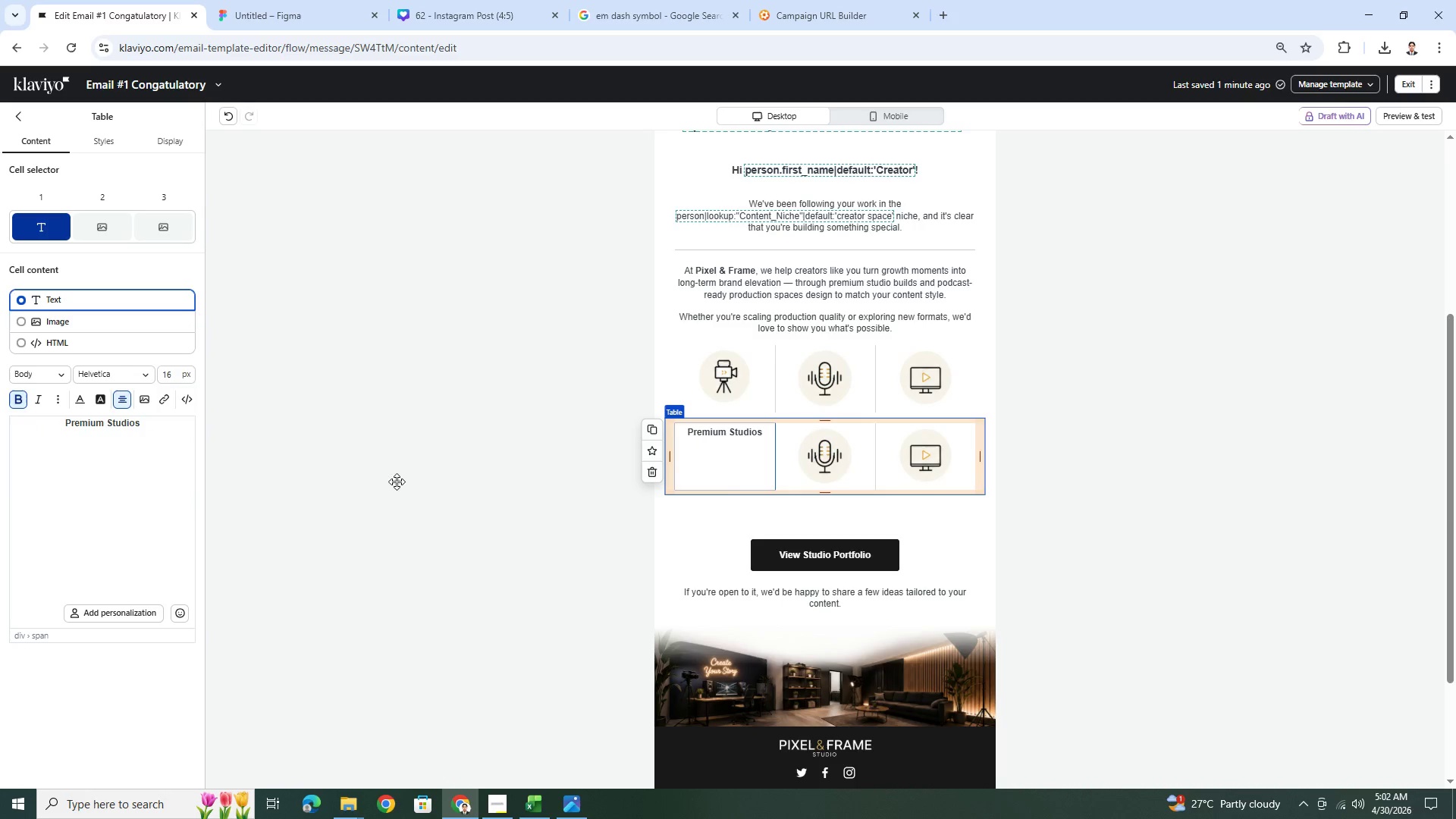 
left_click([1022, 498])
 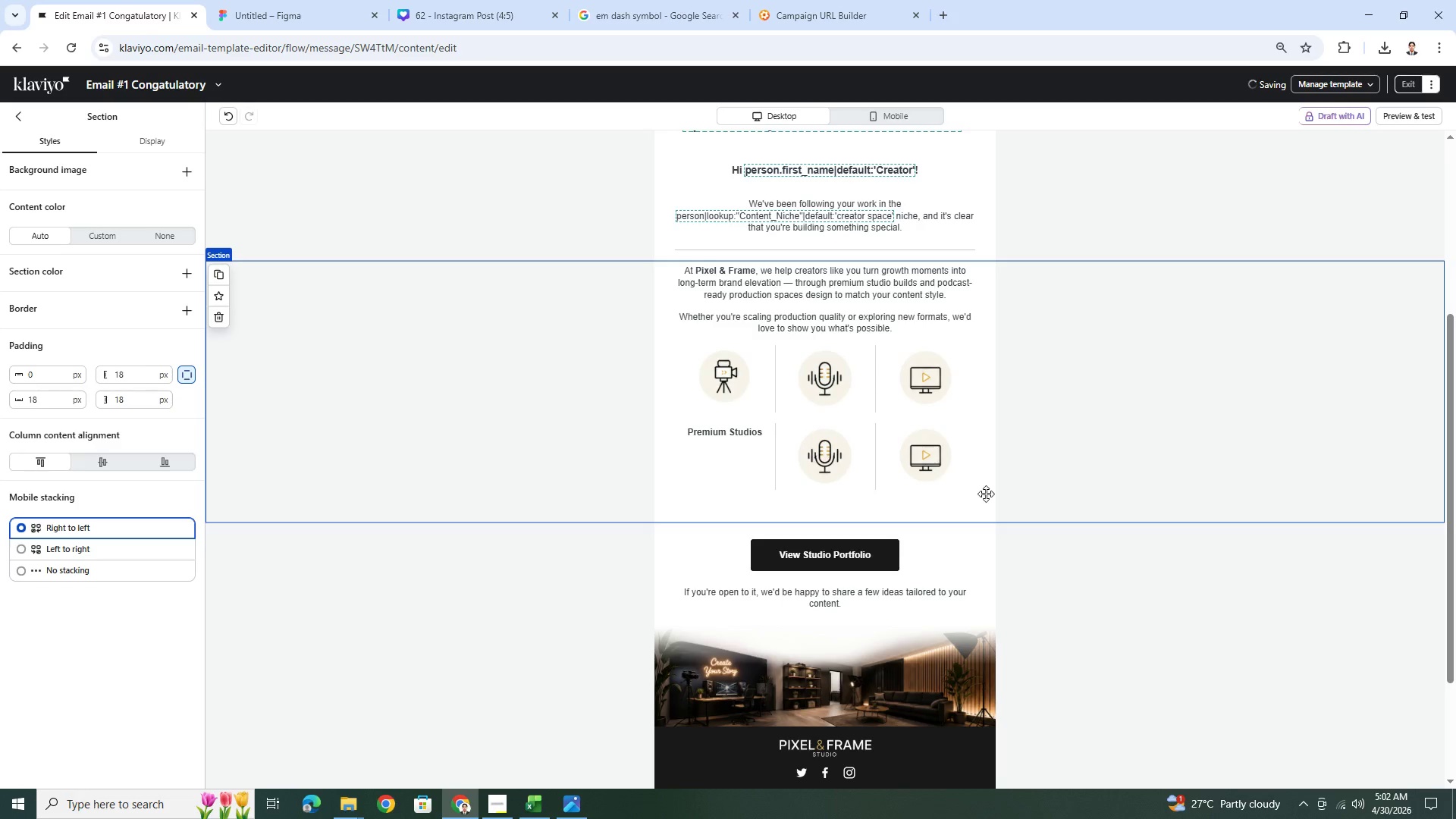 
left_click([862, 444])
 